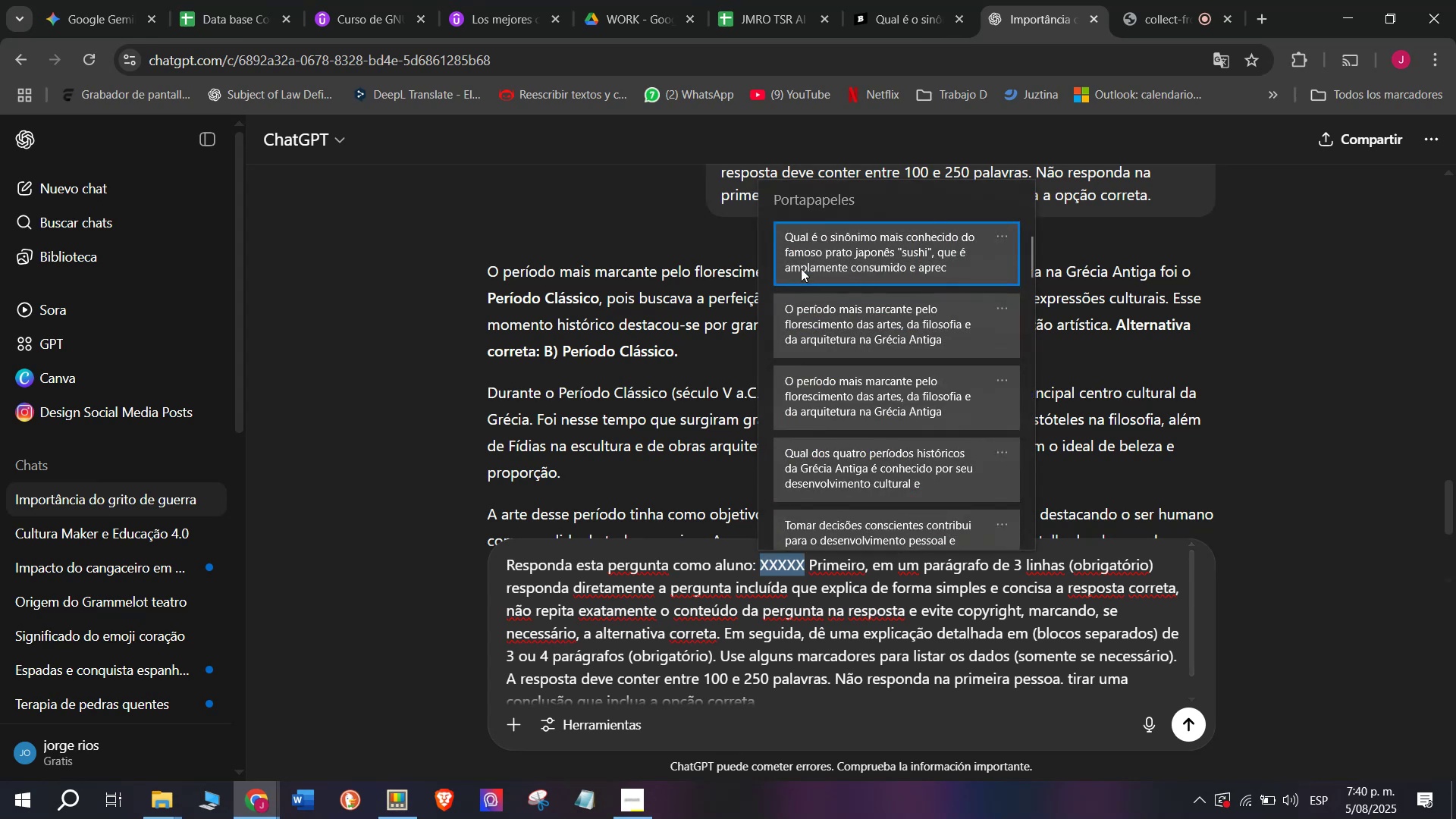 
key(Control+ControlLeft)
 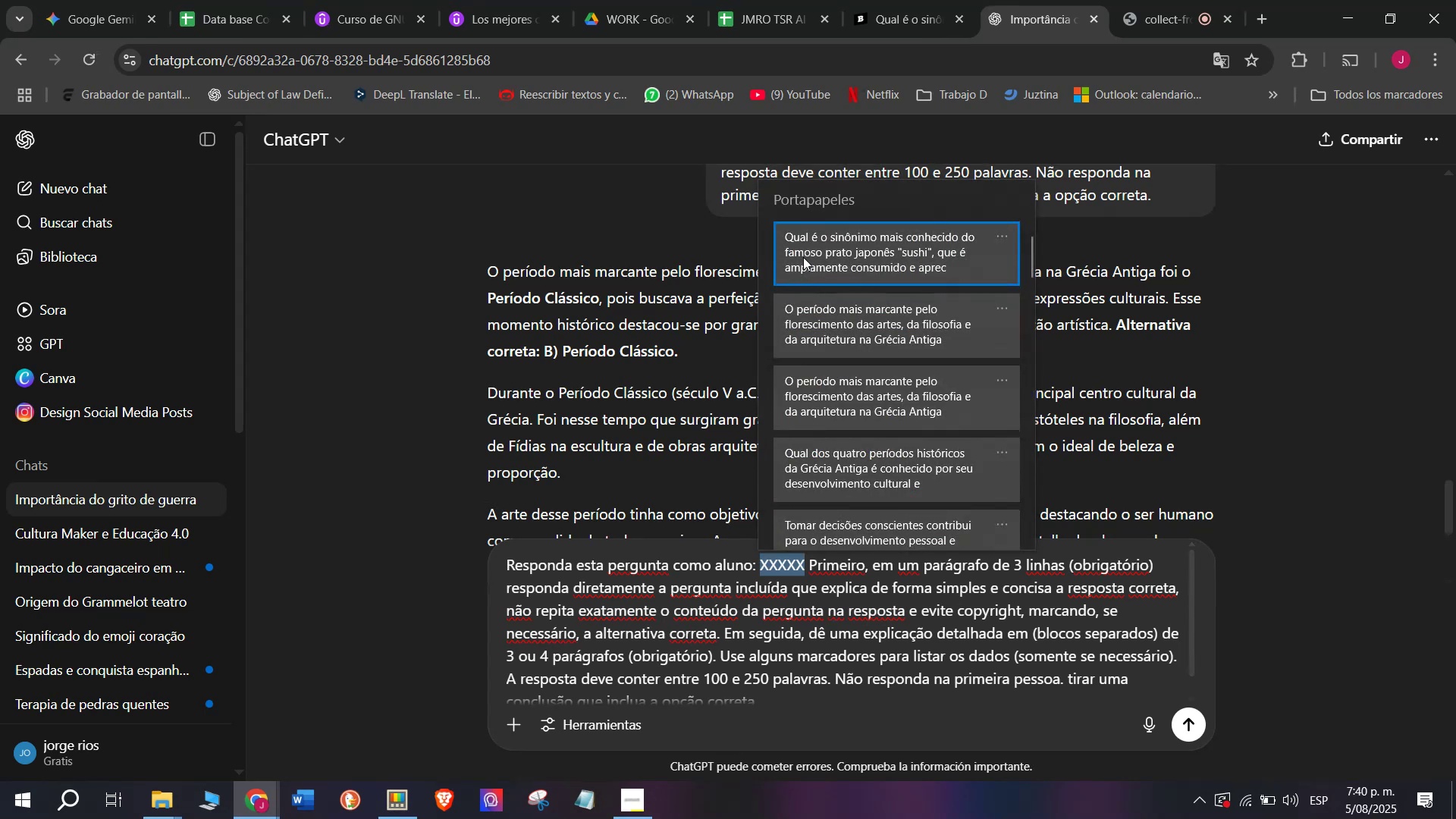 
key(Control+V)
 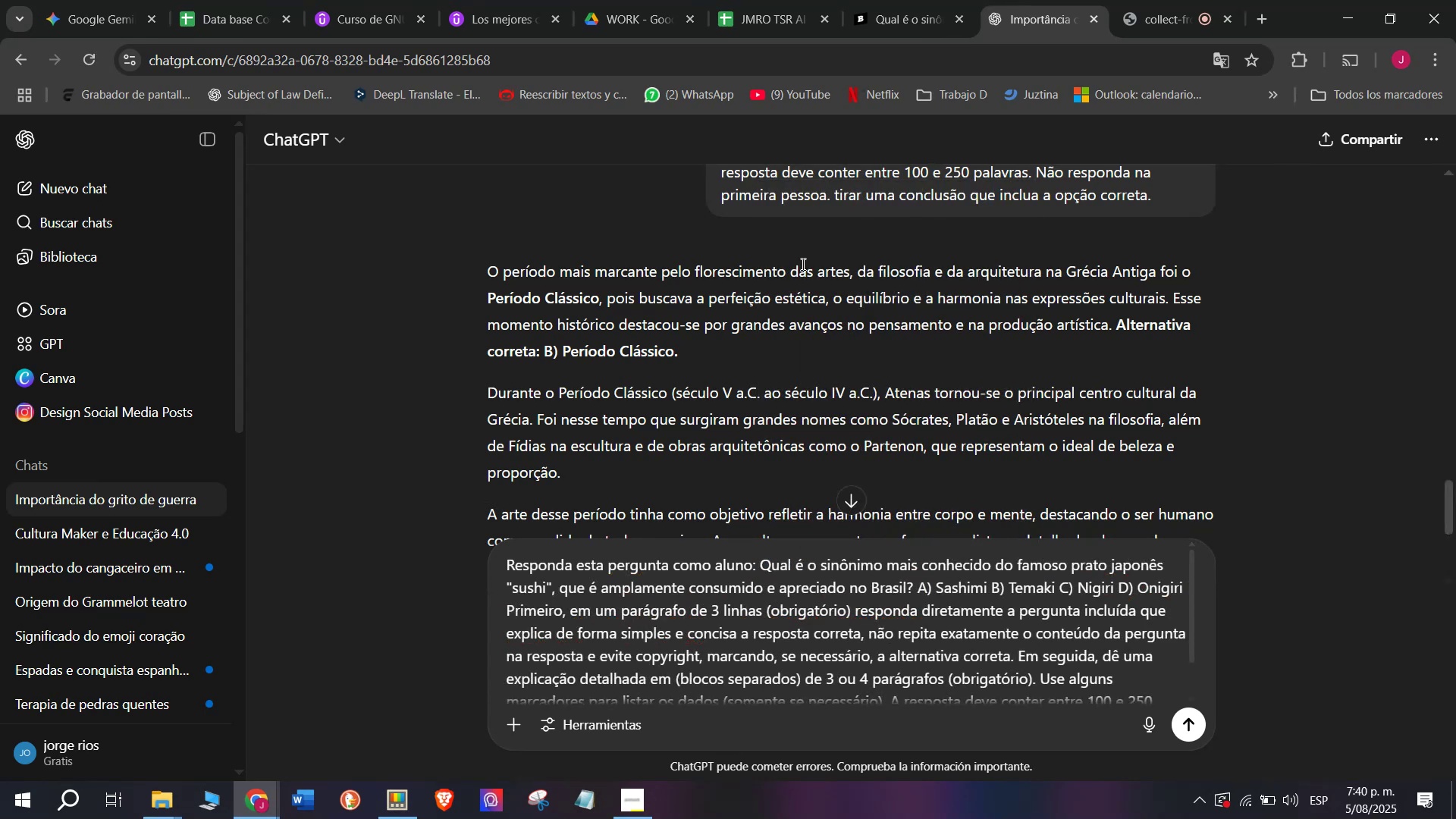 
key(Enter)
 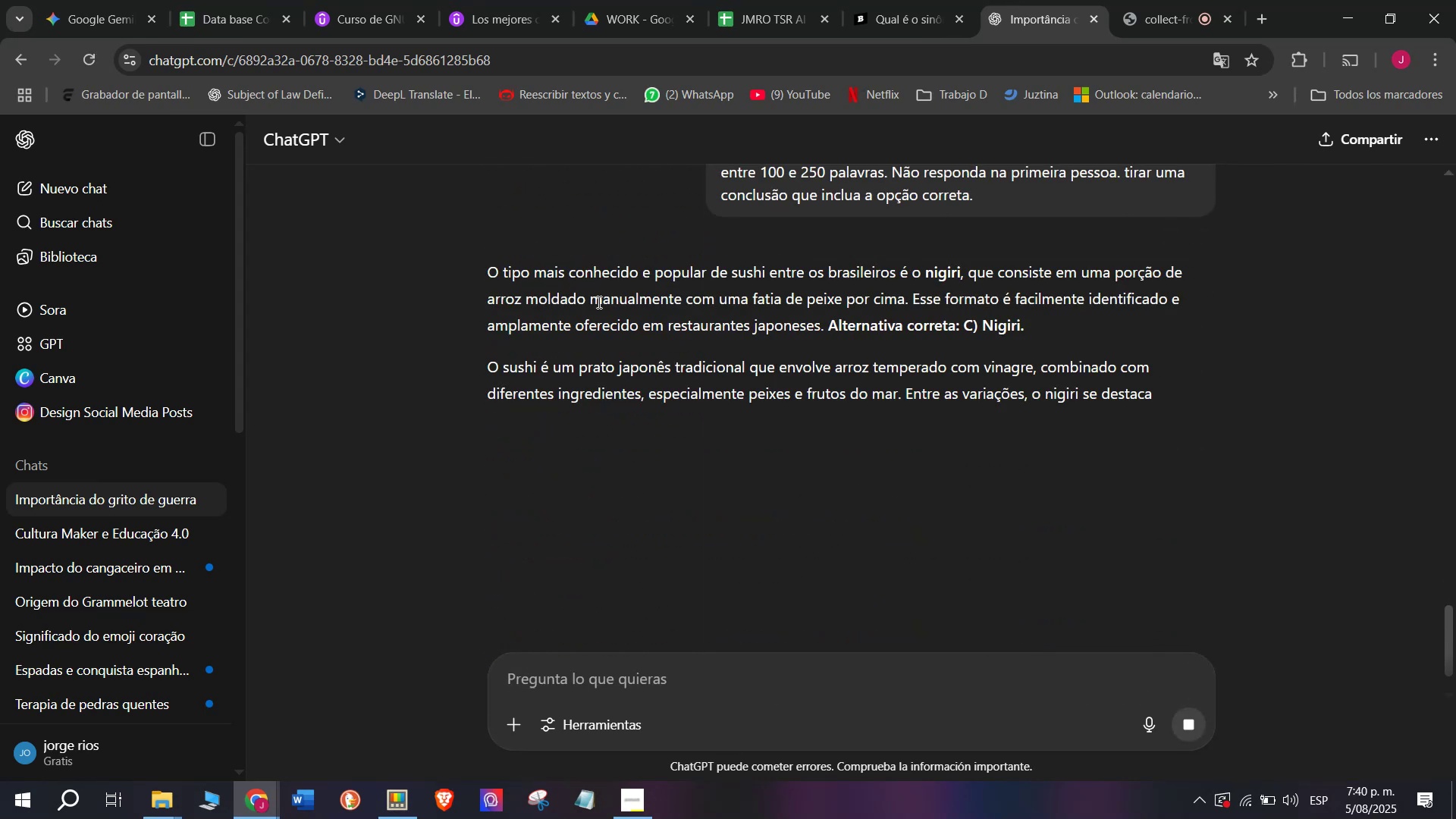 
left_click_drag(start_coordinate=[488, 265], to_coordinate=[1126, 559])
 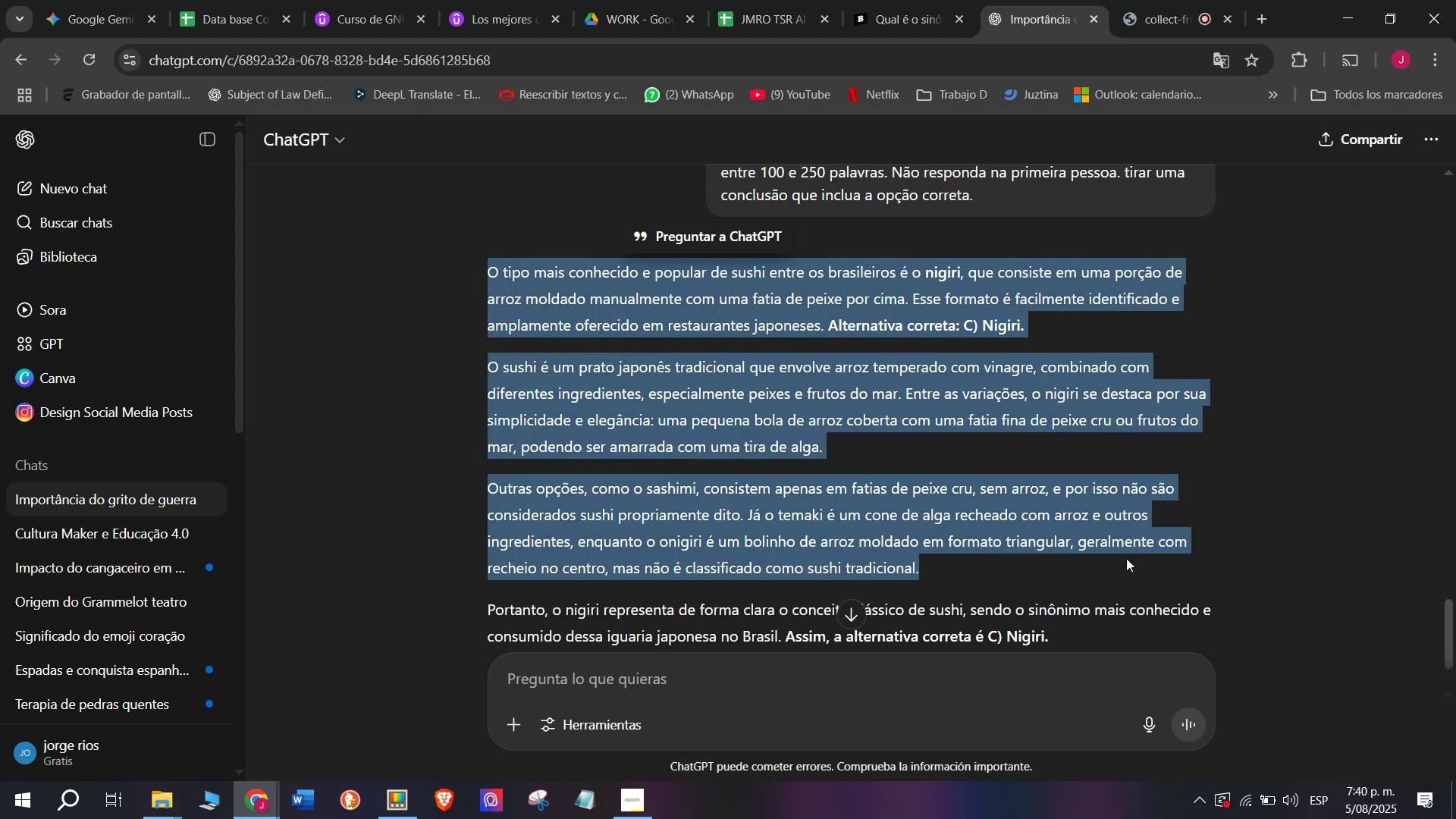 
key(Break)
 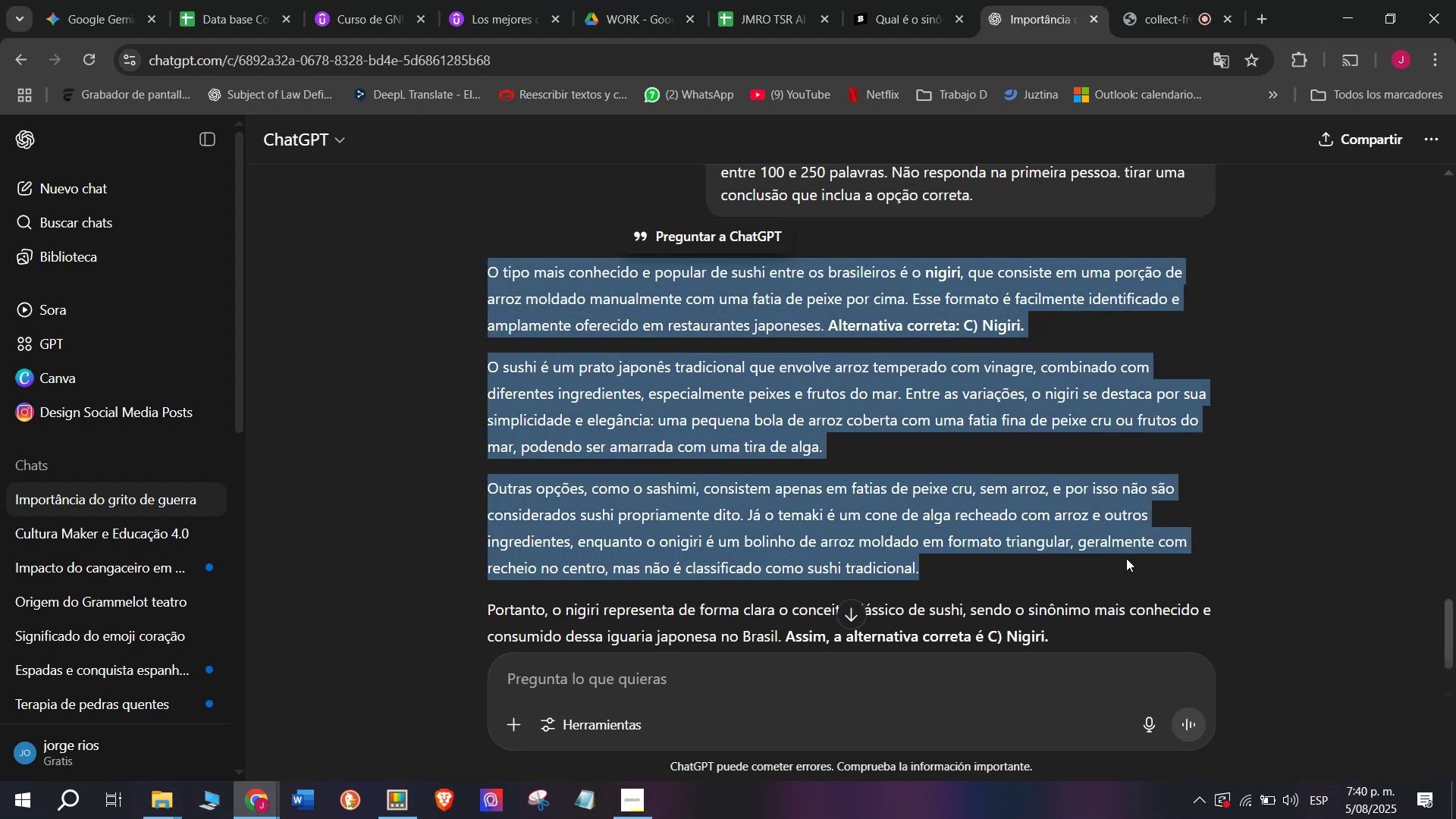 
key(Control+ControlLeft)
 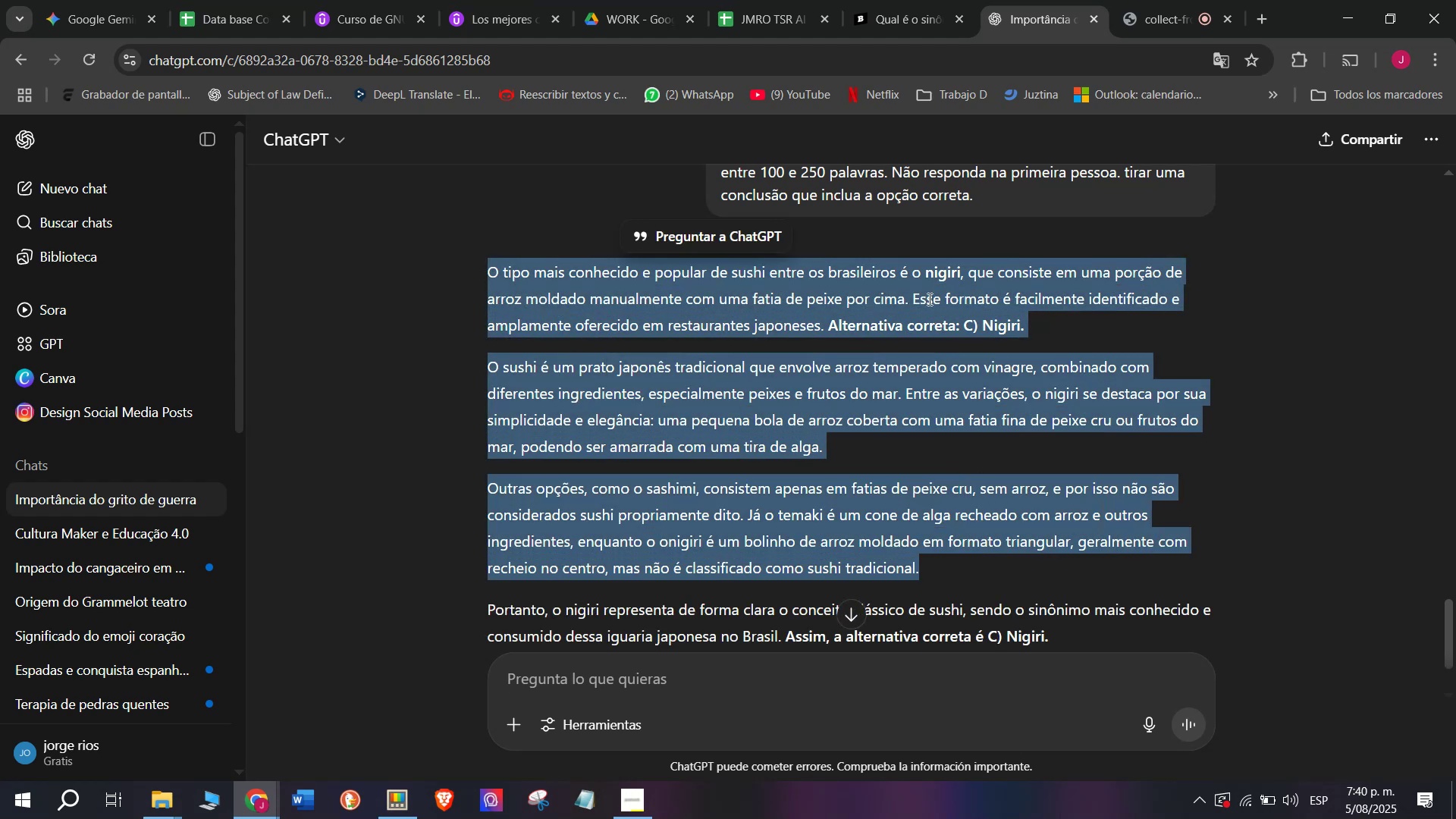 
key(Control+C)
 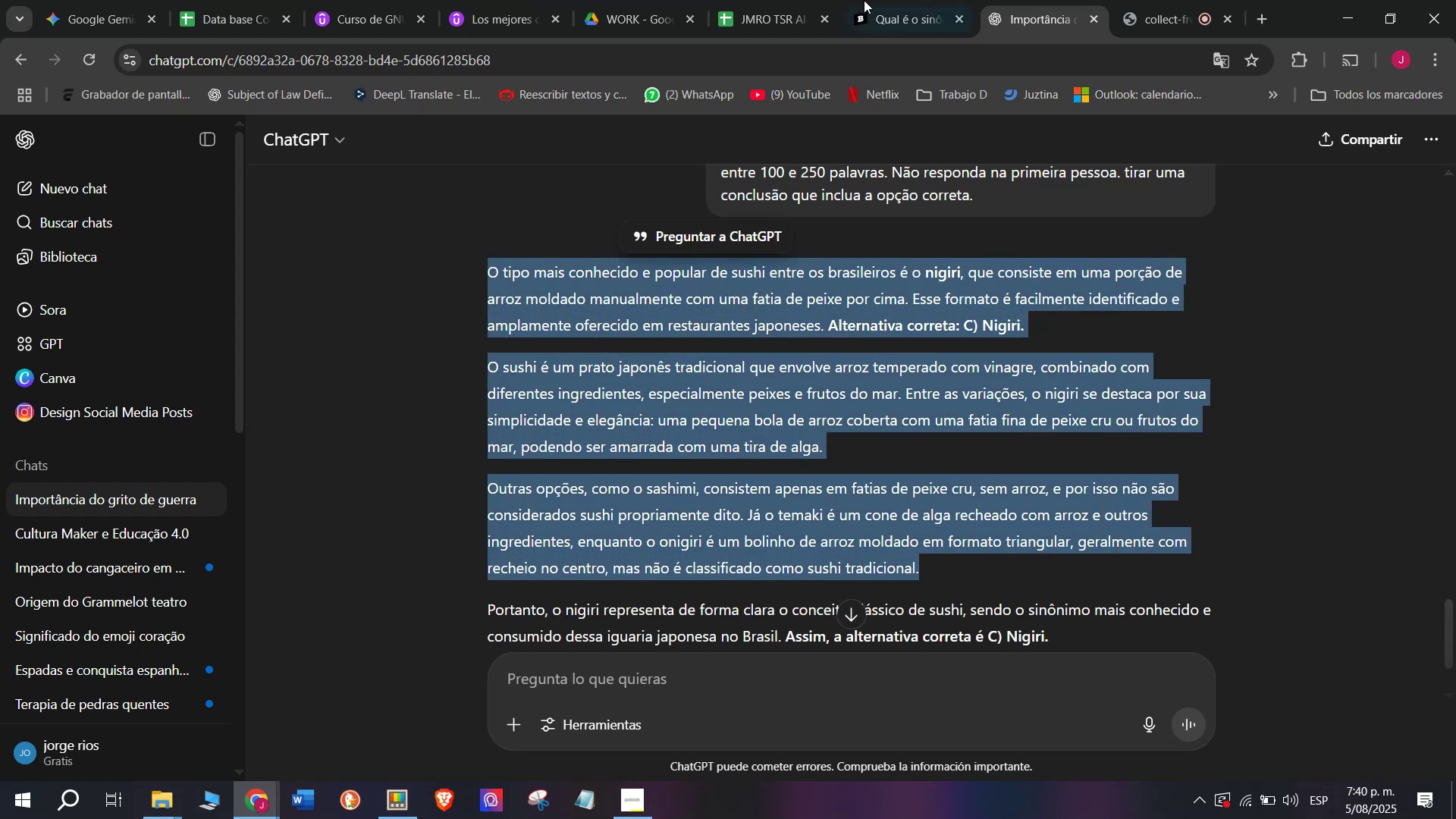 
left_click([891, 0])
 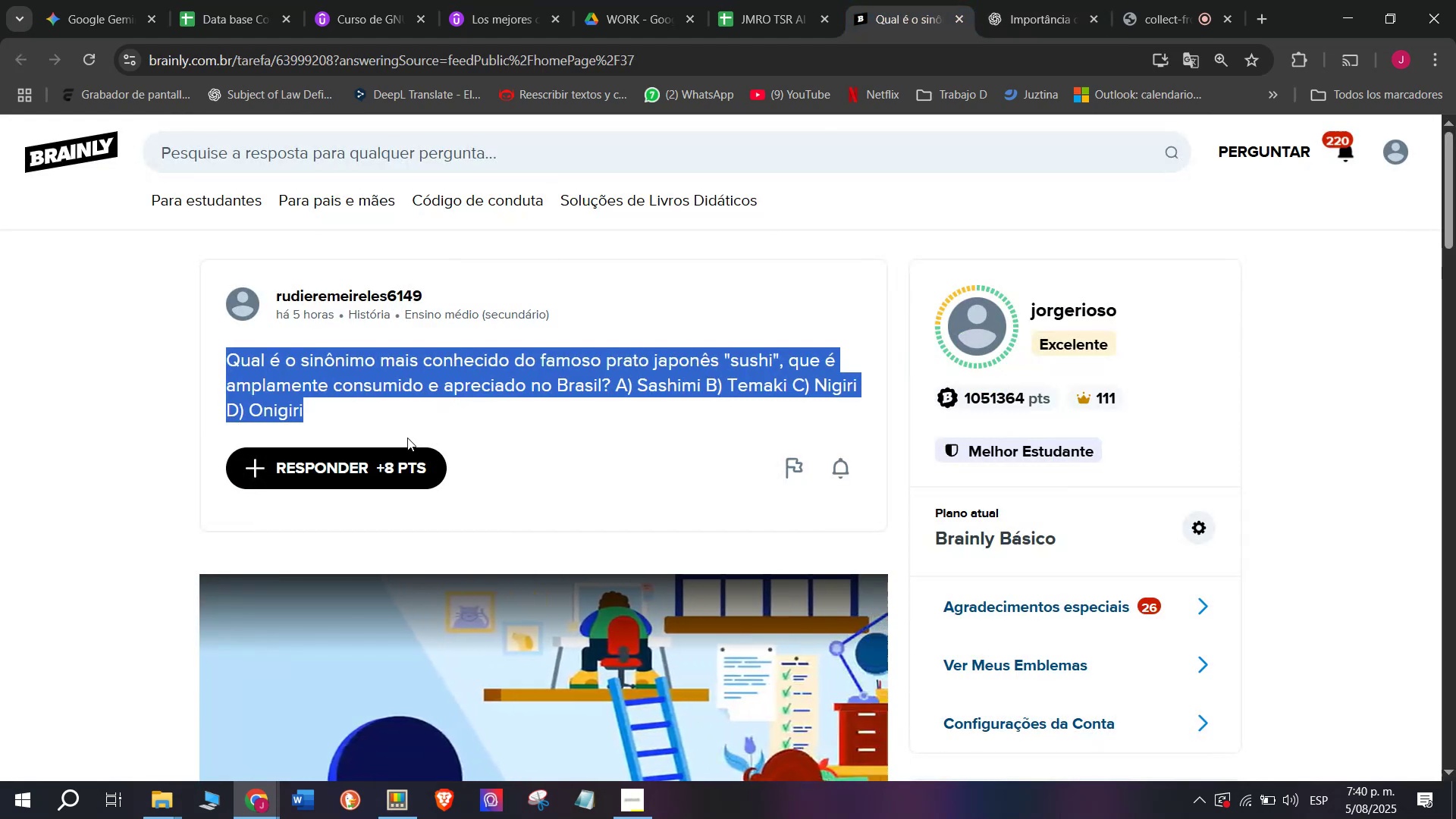 
left_click([395, 469])
 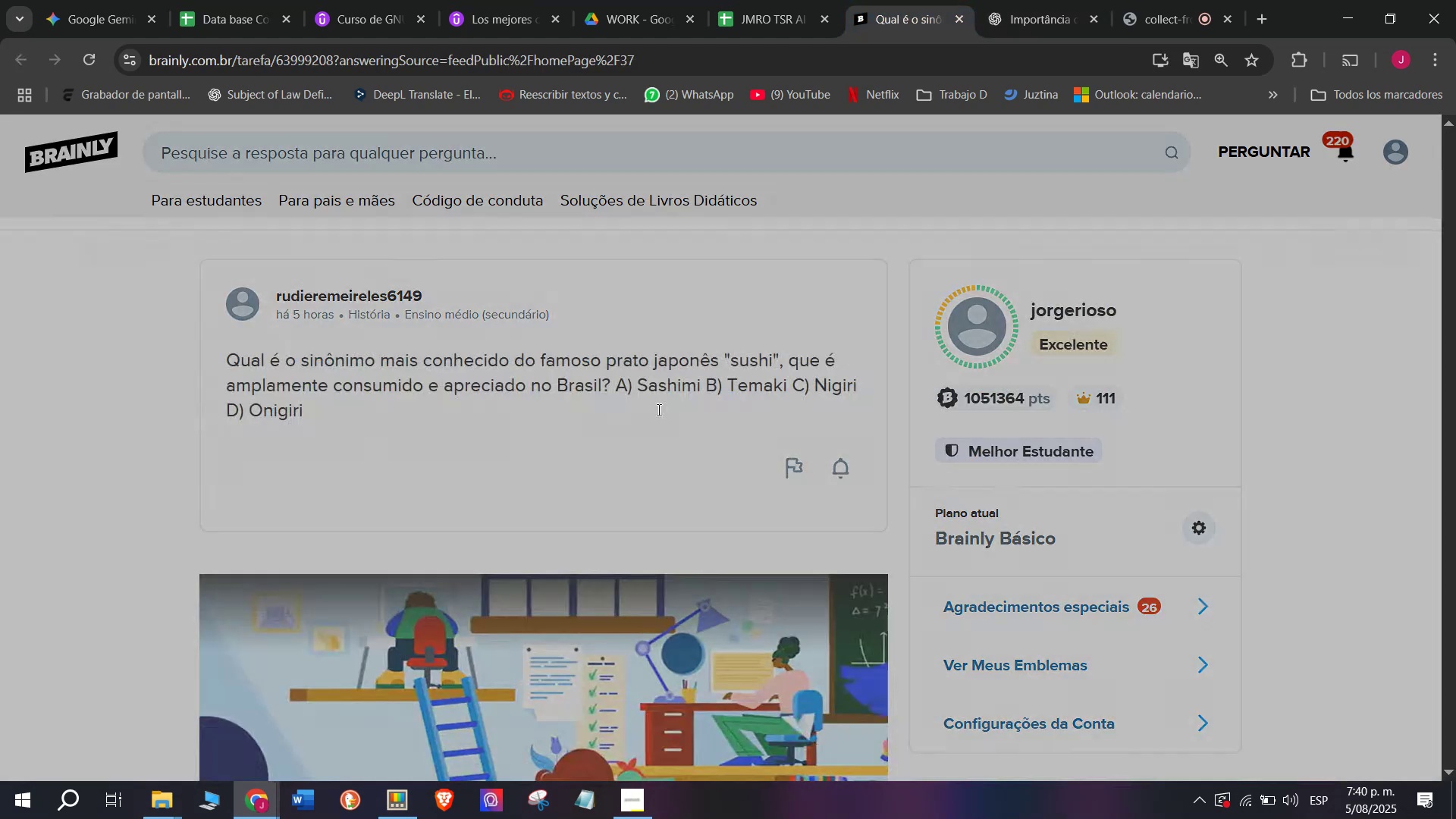 
left_click_drag(start_coordinate=[698, 406], to_coordinate=[425, 206])
 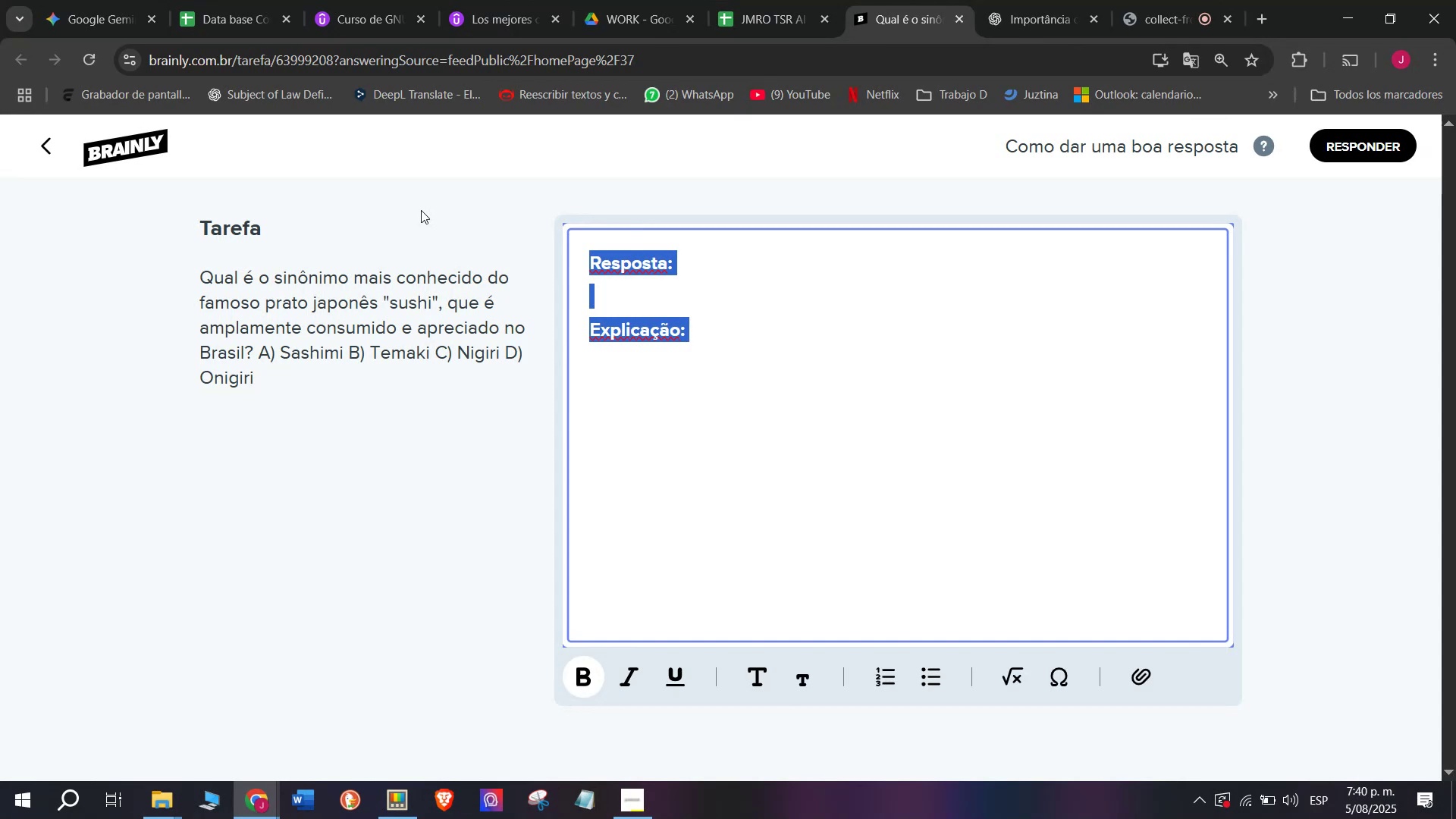 
key(C)
 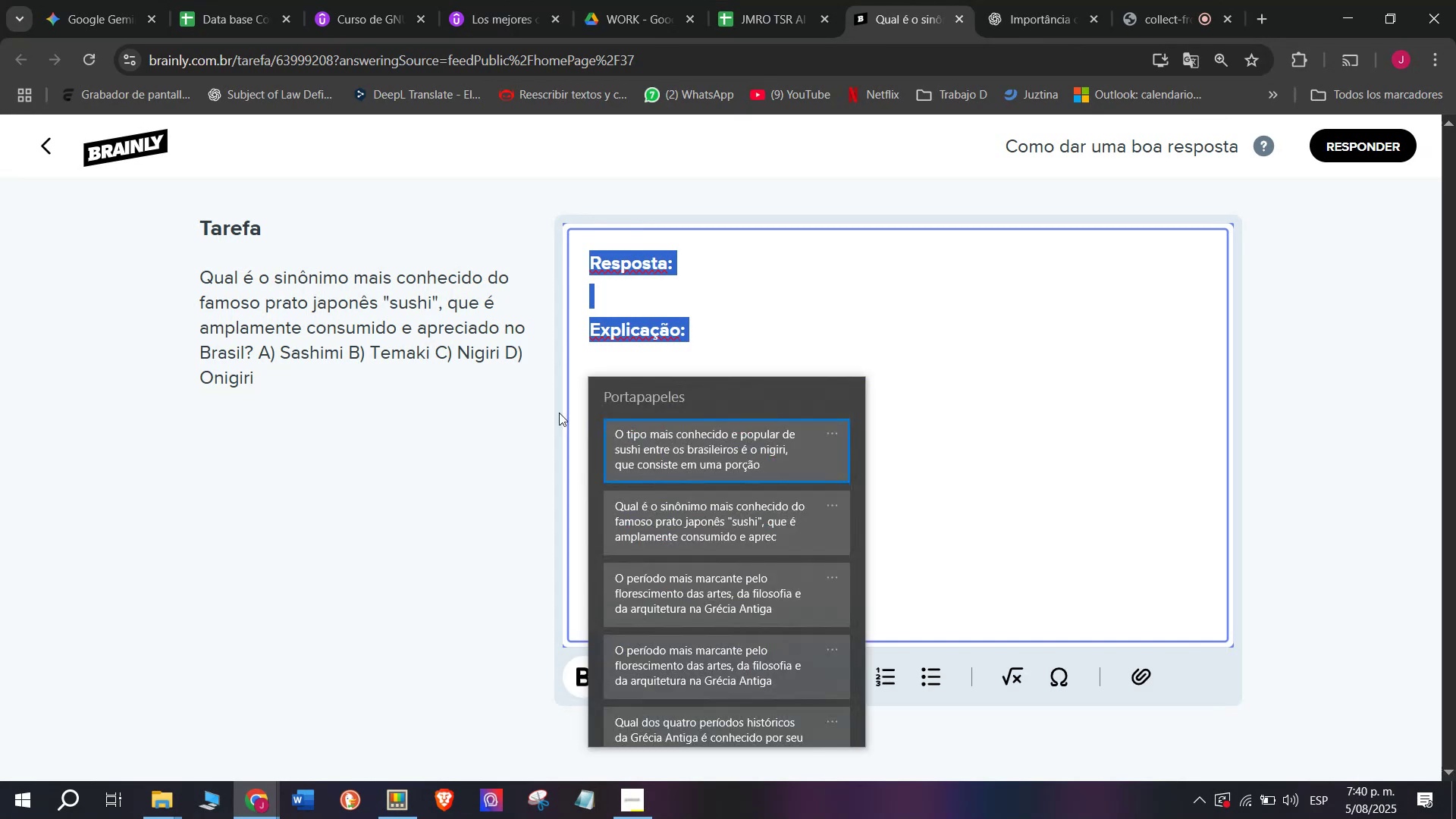 
key(Meta+MetaLeft)
 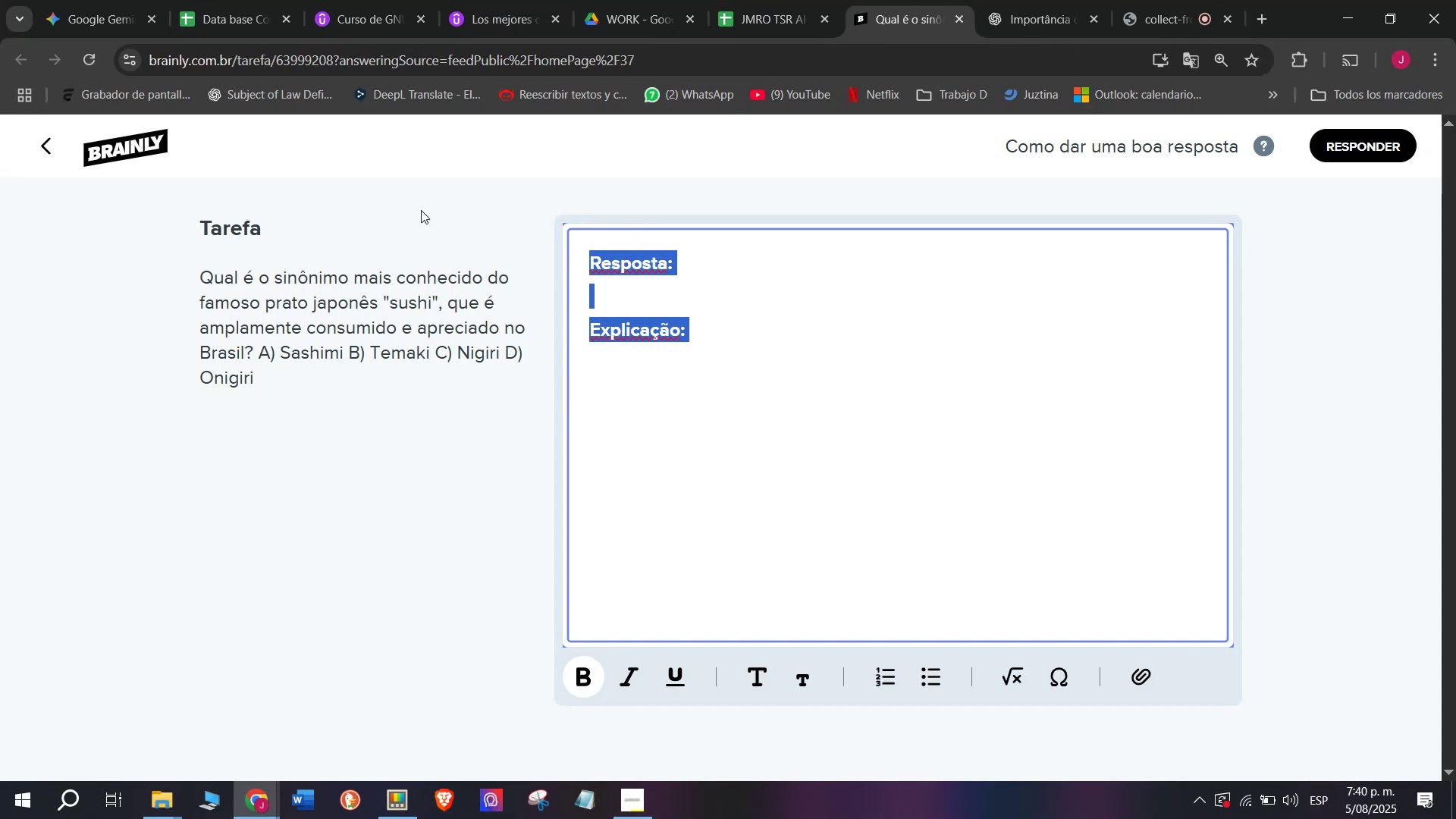 
key(Meta+V)
 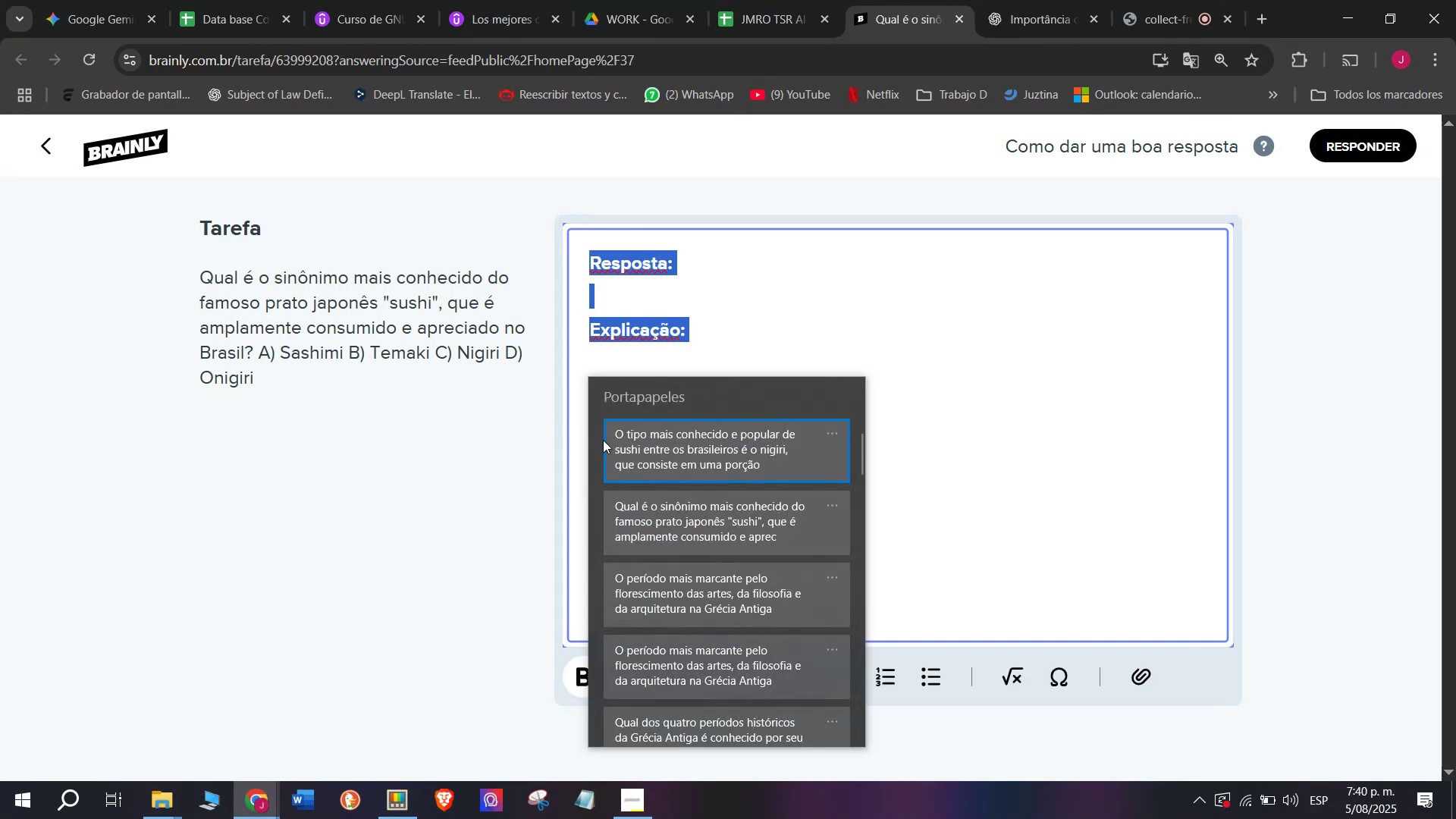 
key(Control+ControlLeft)
 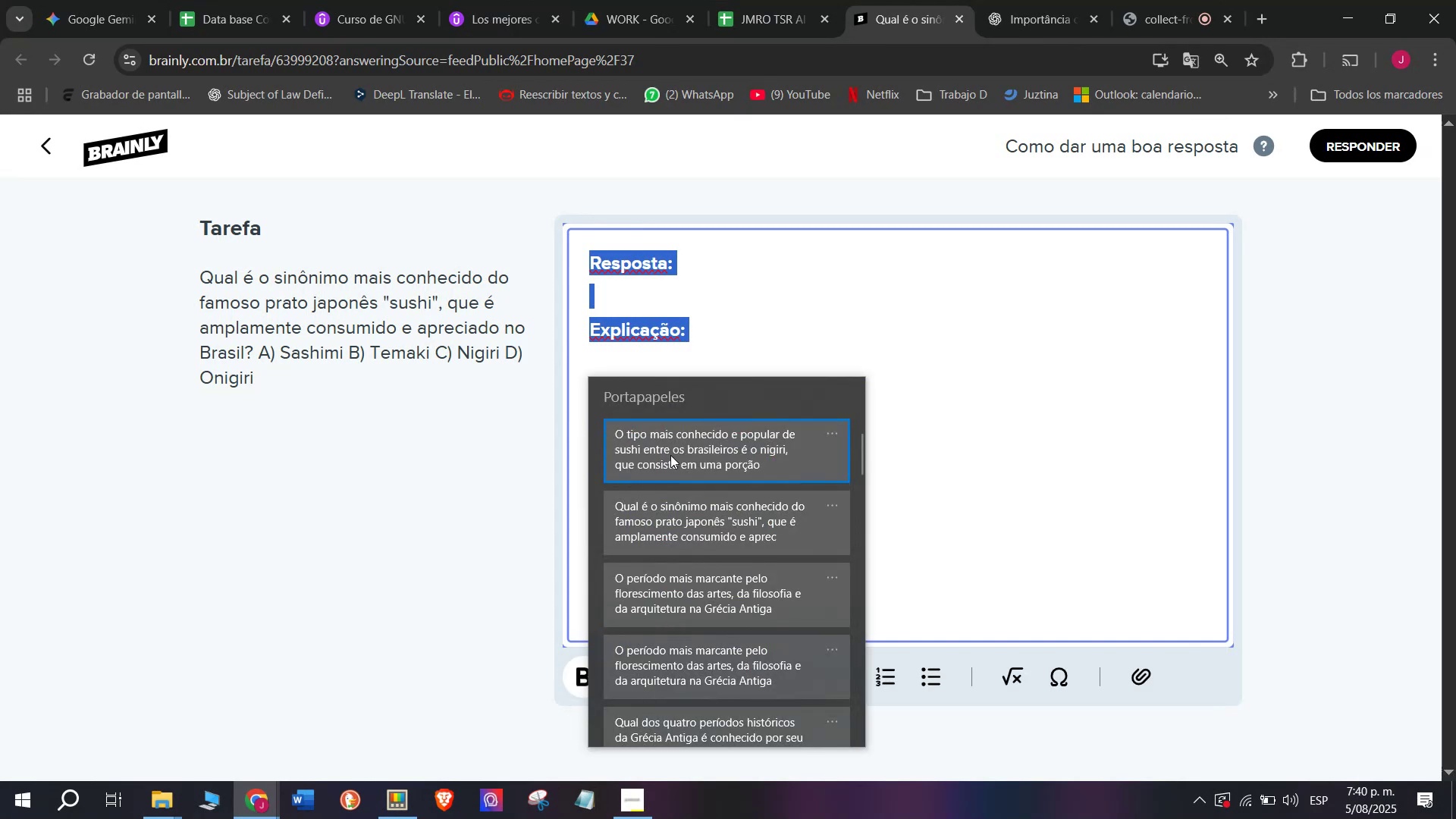 
key(Control+V)
 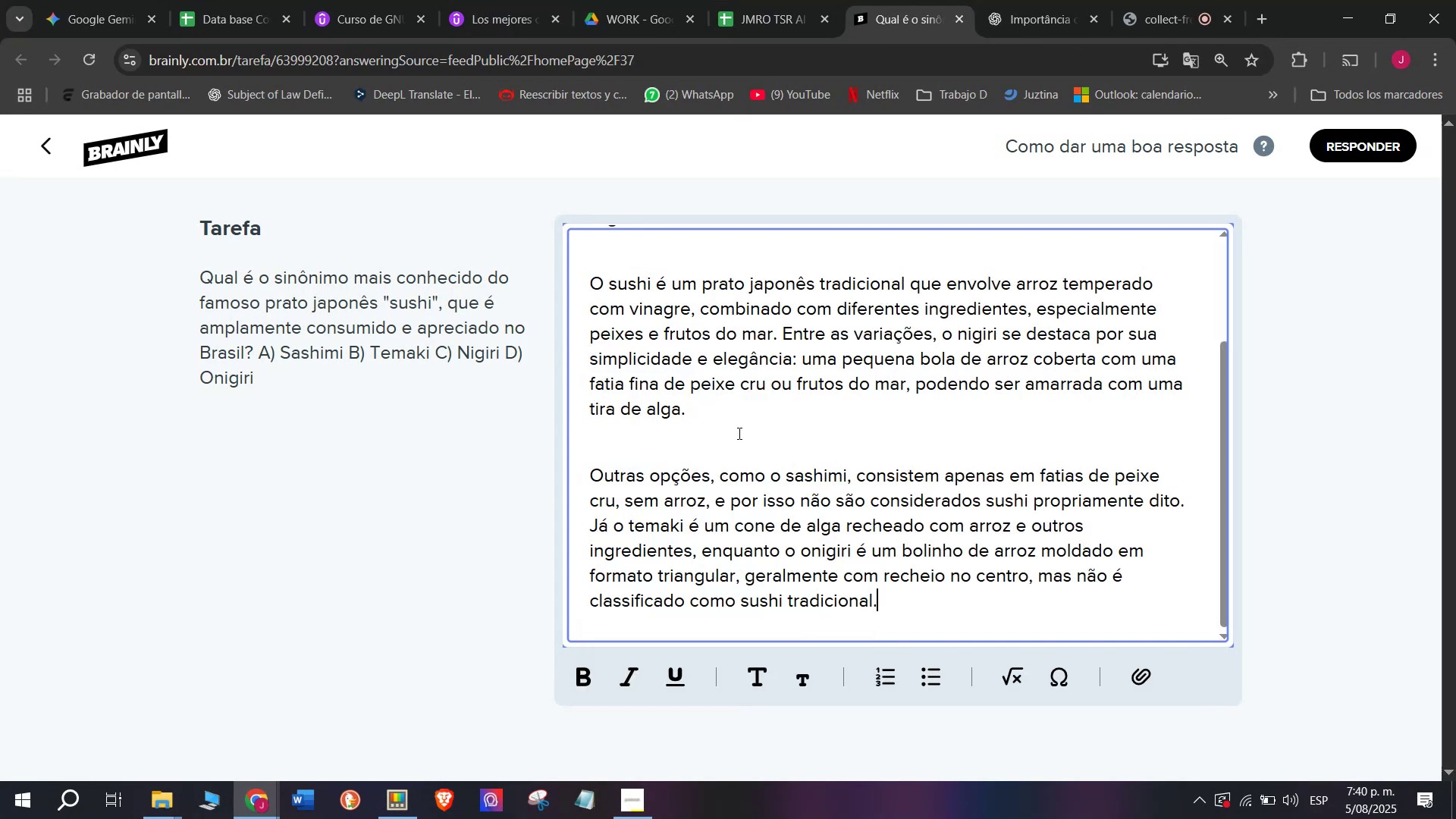 
scroll: coordinate [745, 444], scroll_direction: down, amount: 4.0
 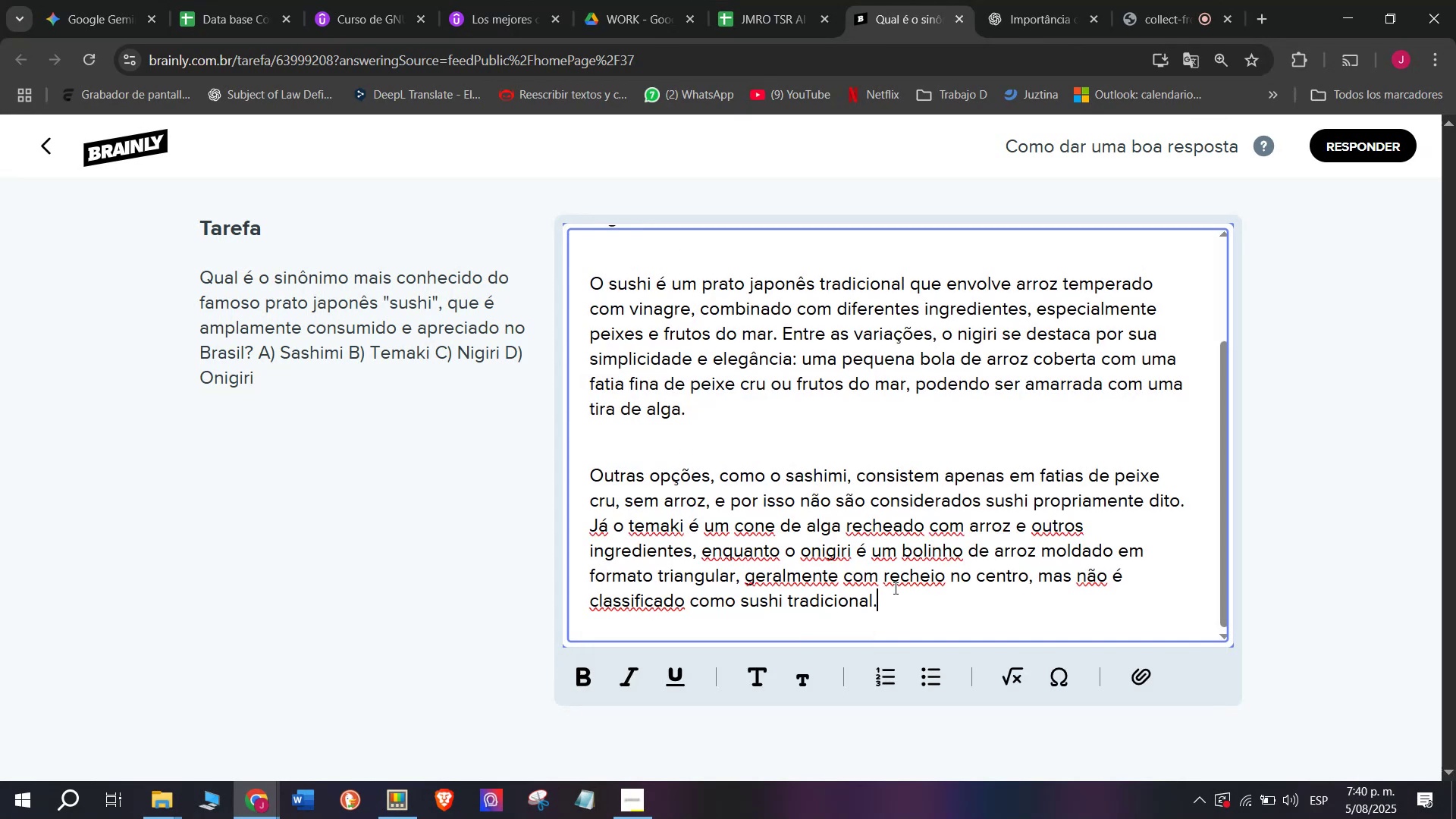 
left_click_drag(start_coordinate=[894, 604], to_coordinate=[421, 84])
 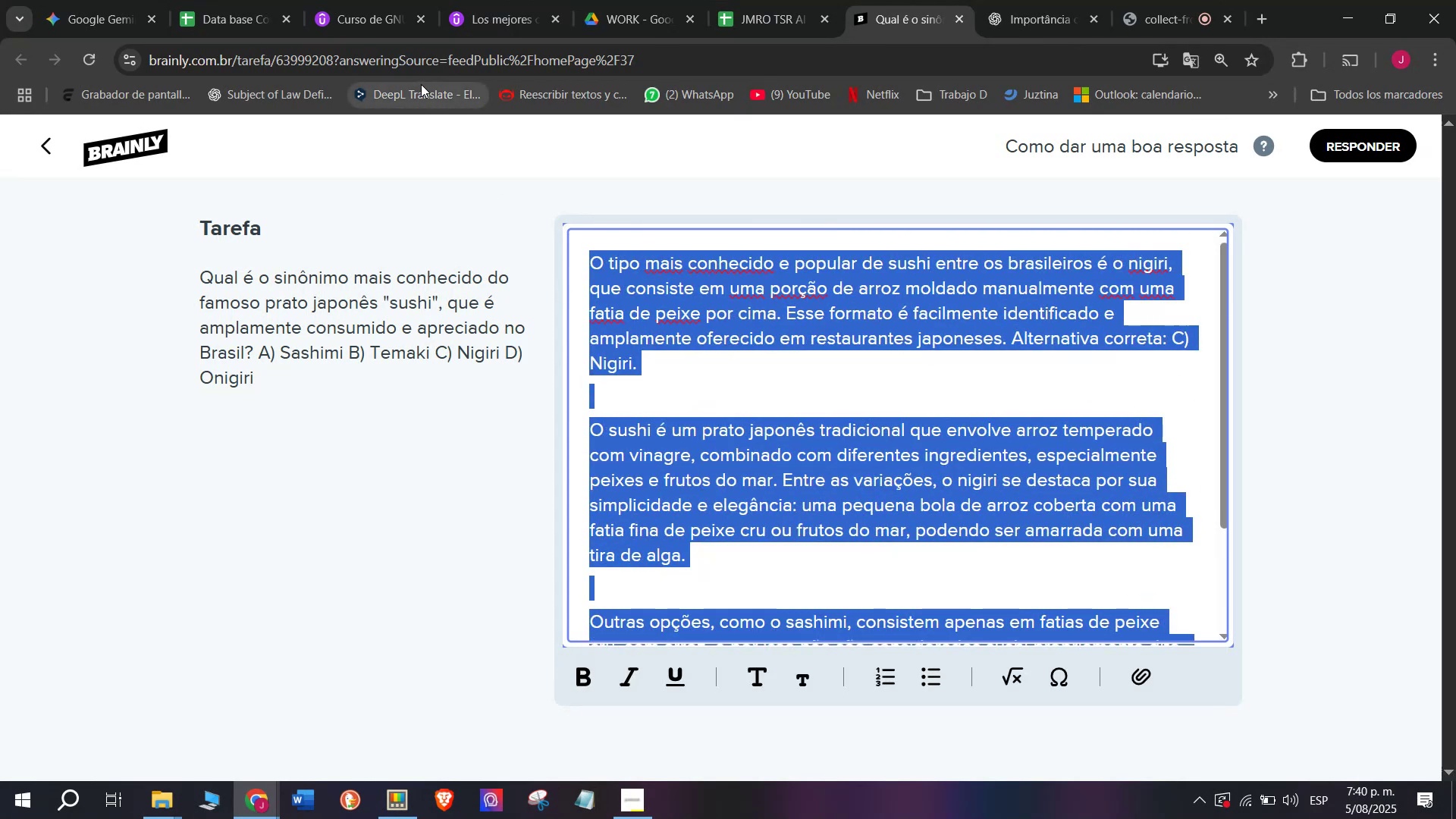 
key(Control+ControlLeft)
 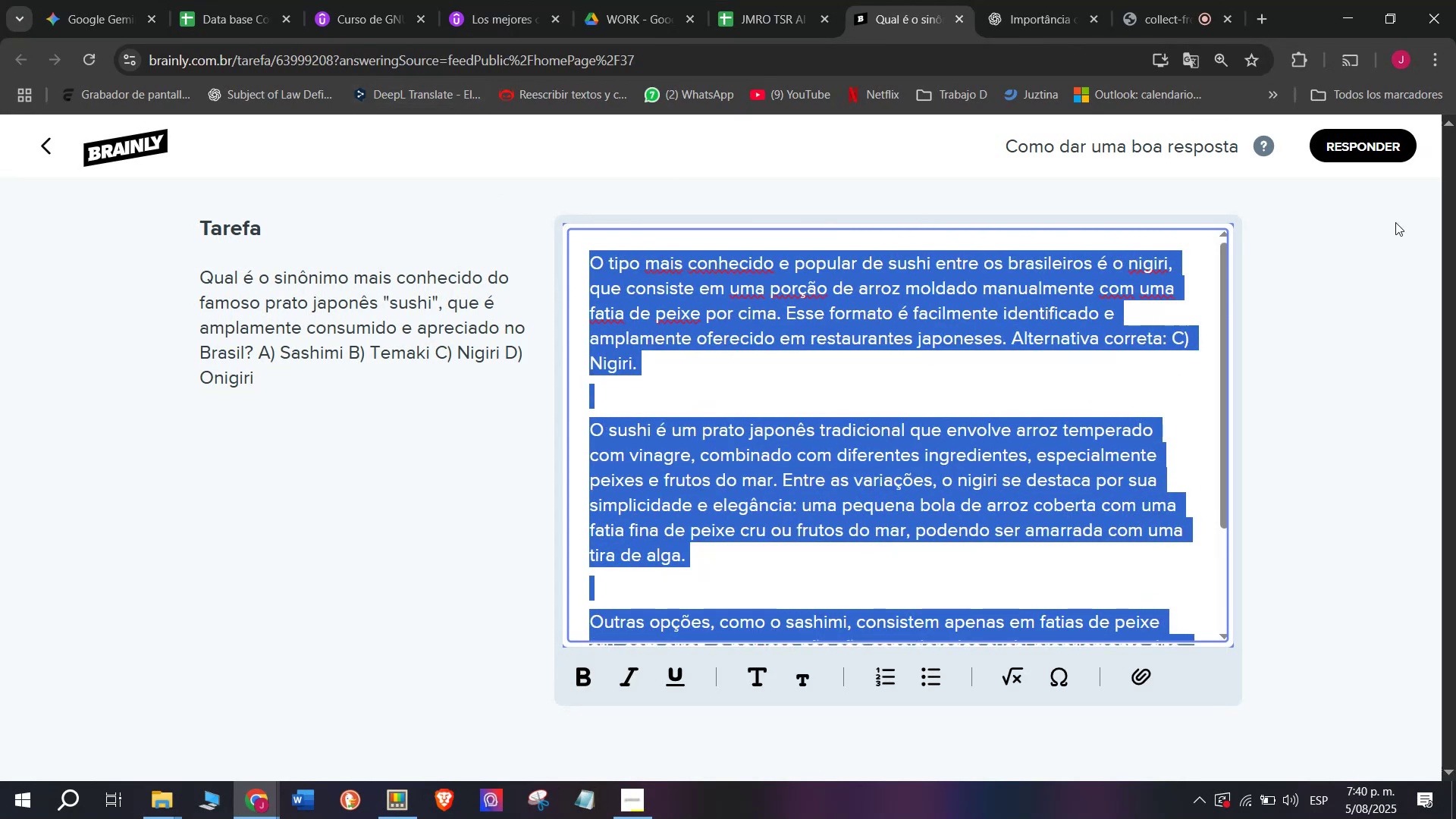 
key(Break)
 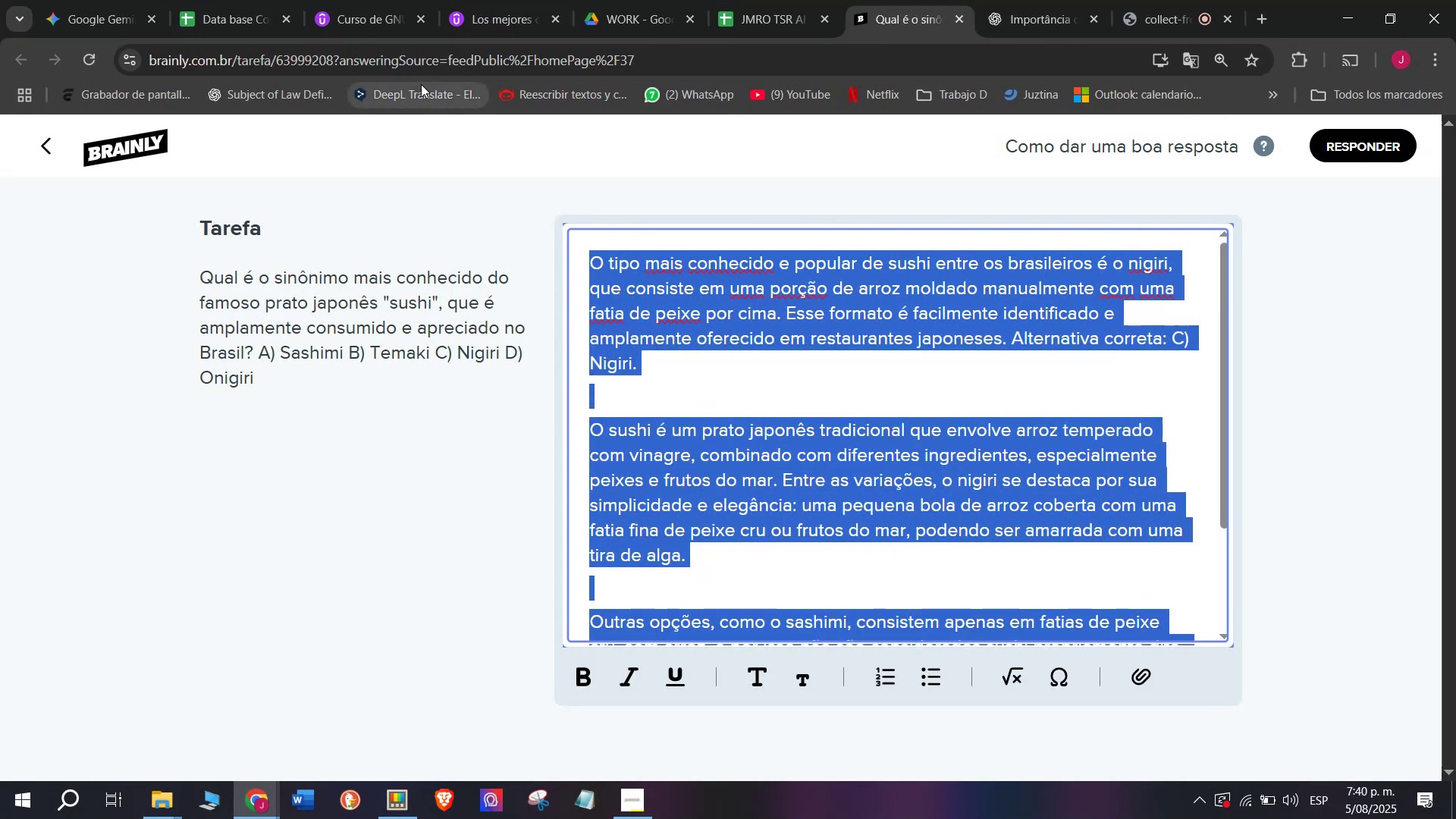 
key(Control+C)
 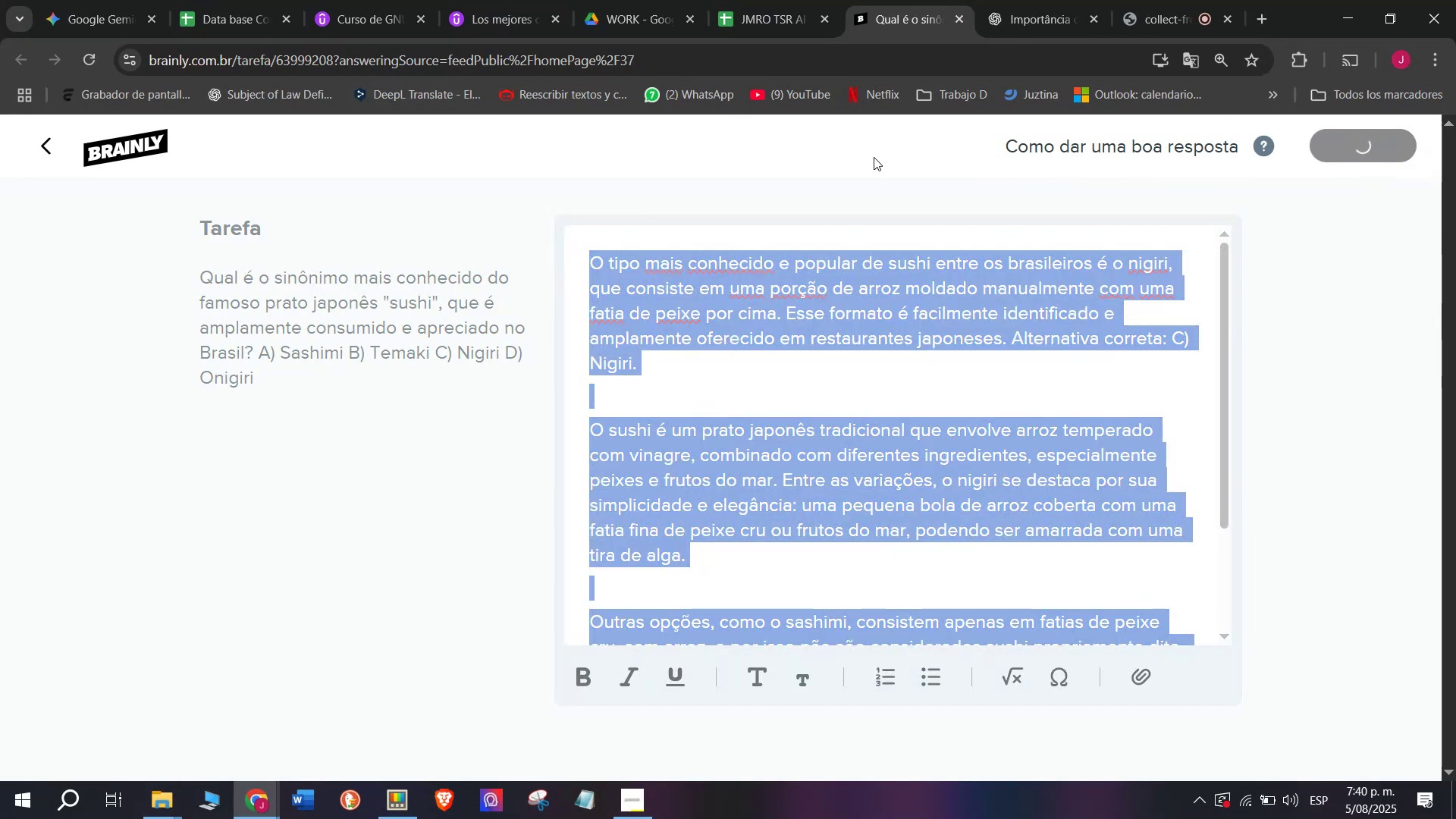 
left_click([759, 0])
 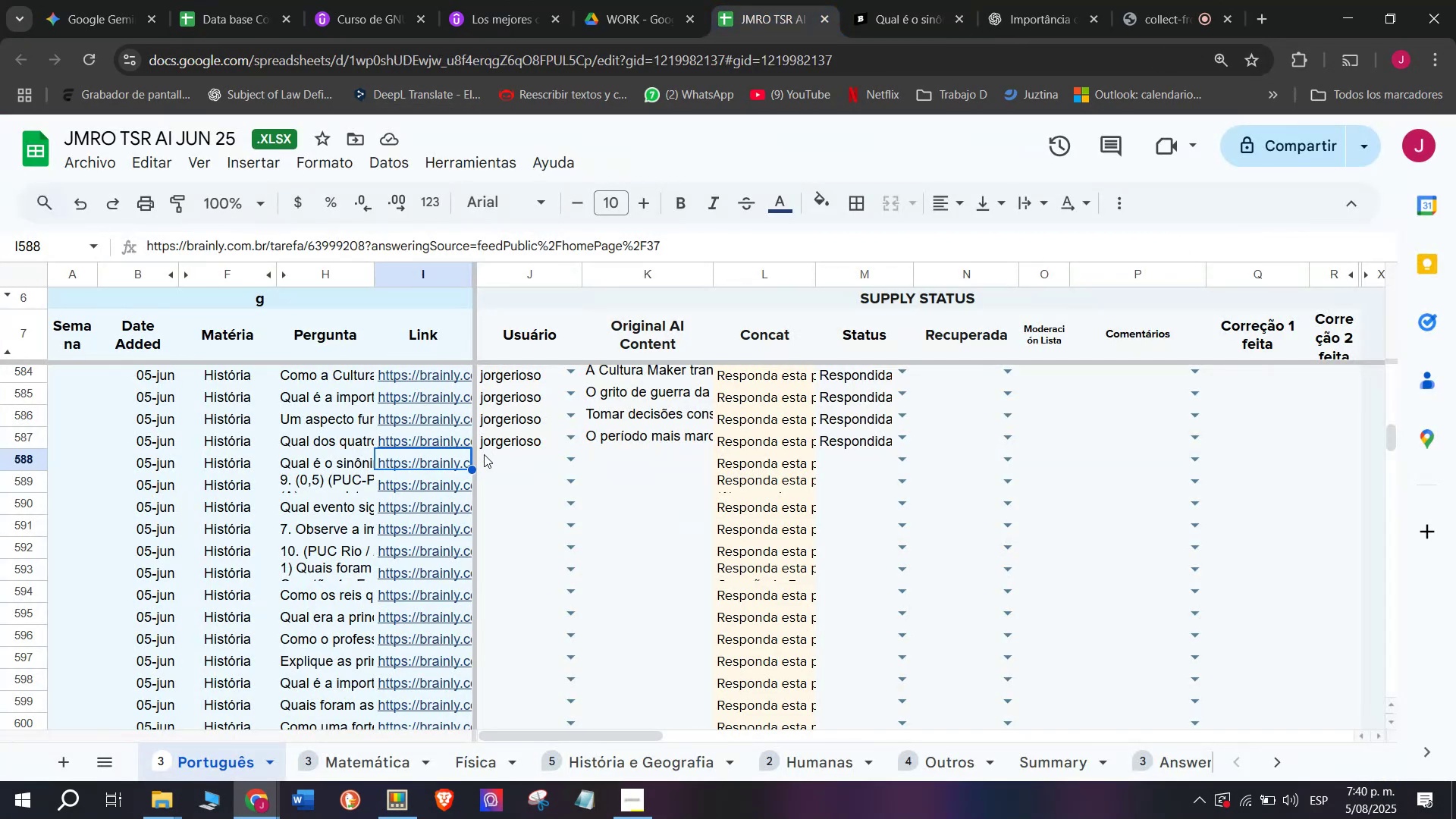 
left_click([483, 458])
 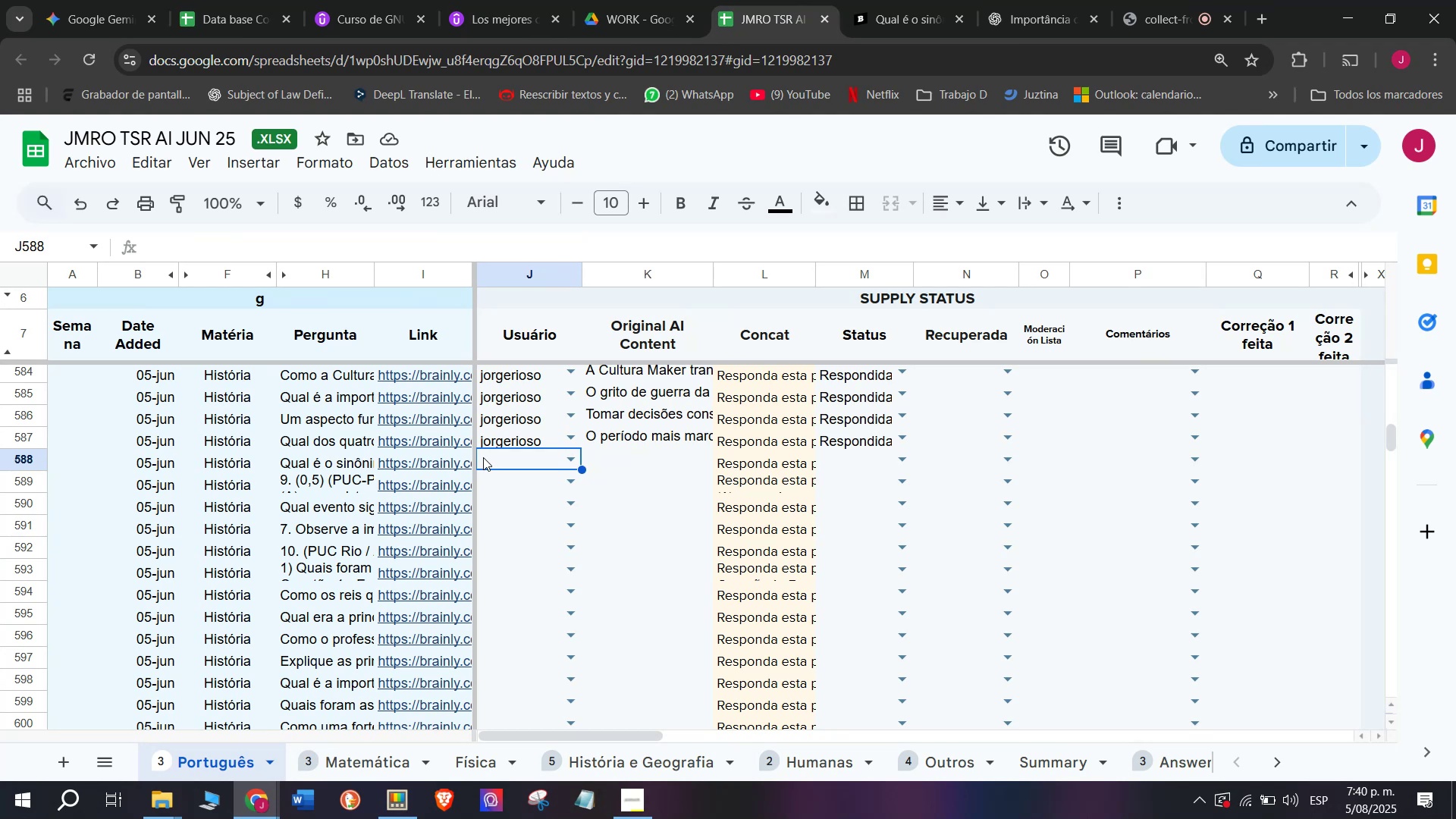 
key(J)
 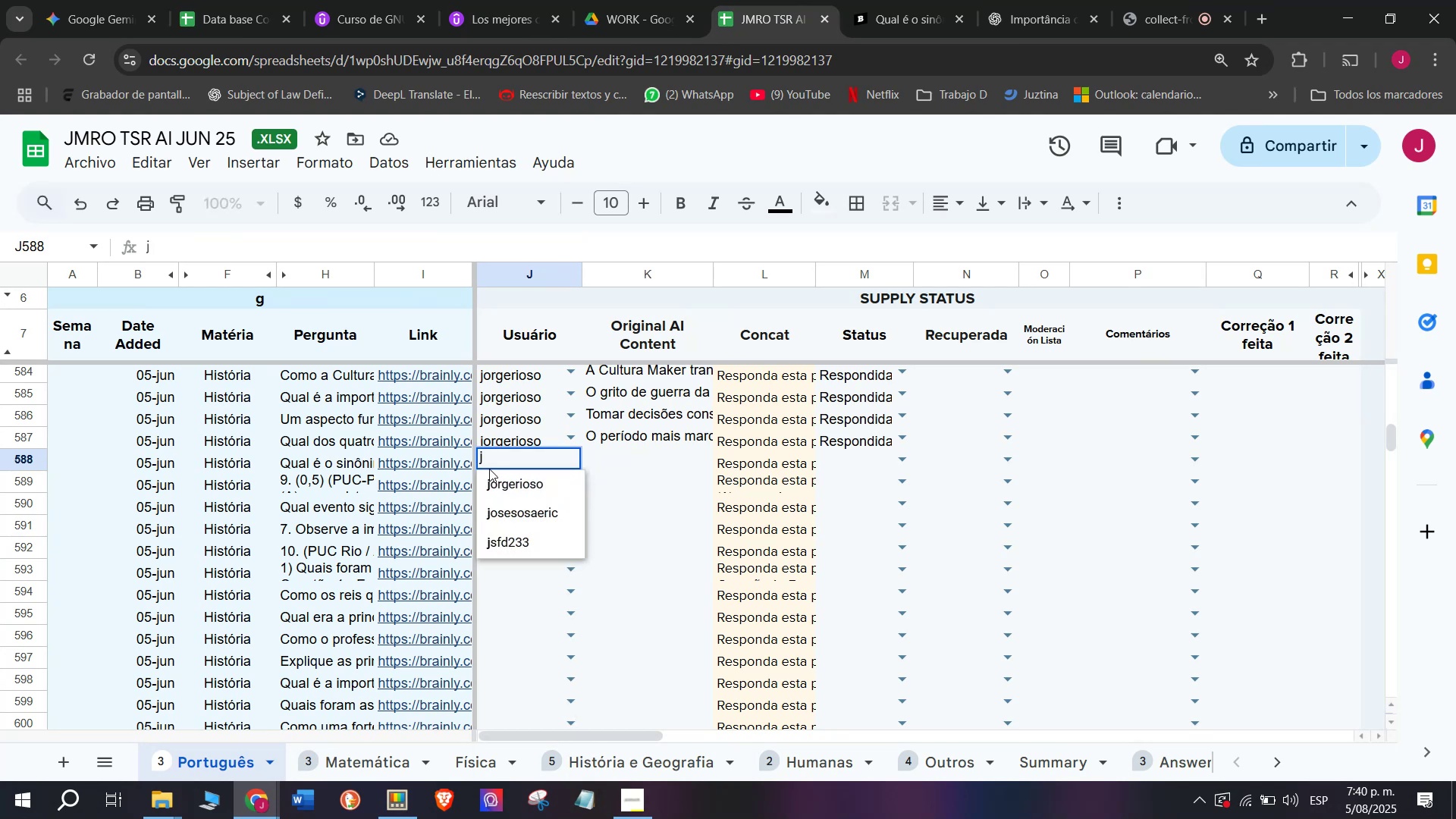 
left_click([504, 486])
 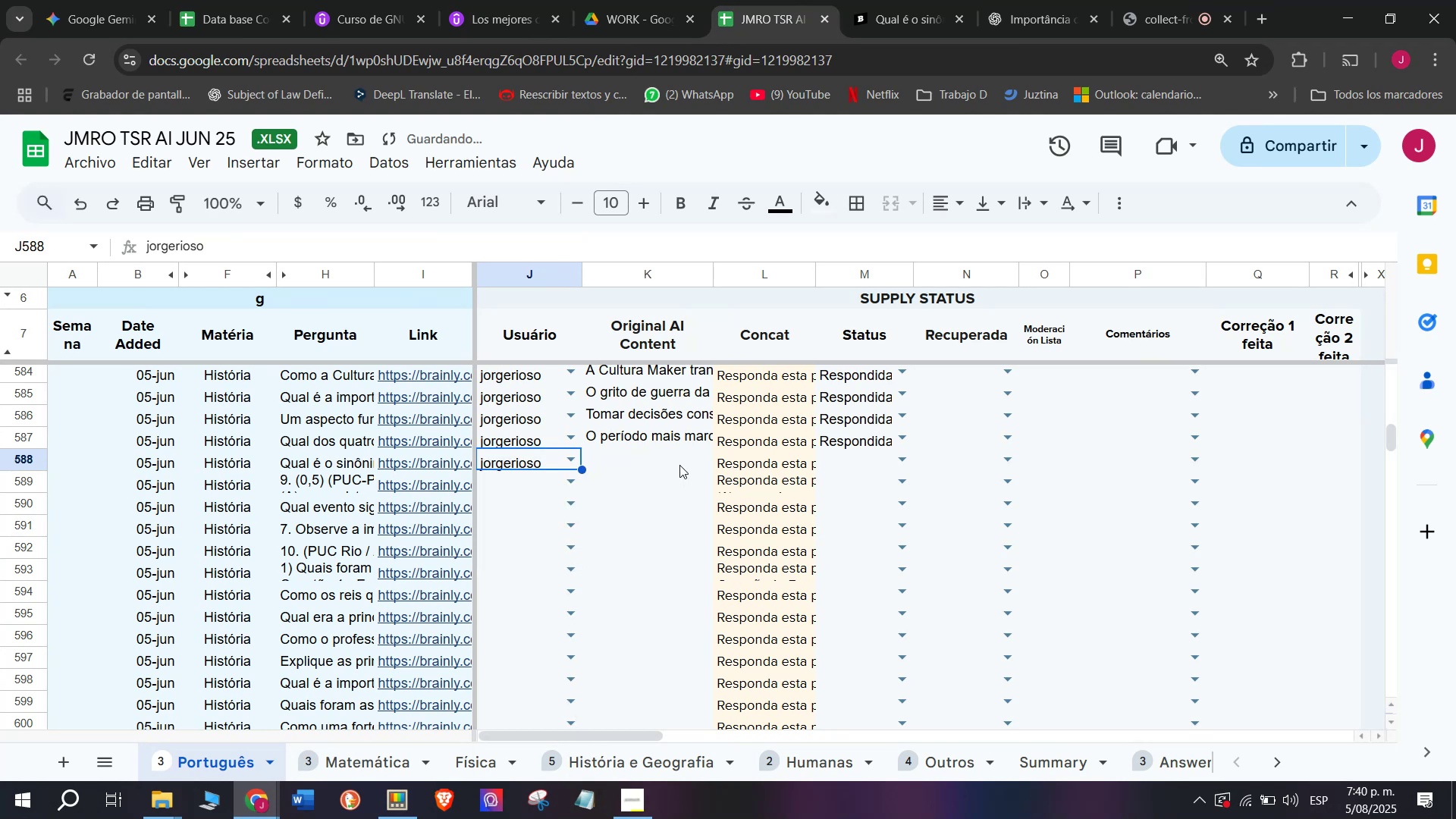 
double_click([679, 465])
 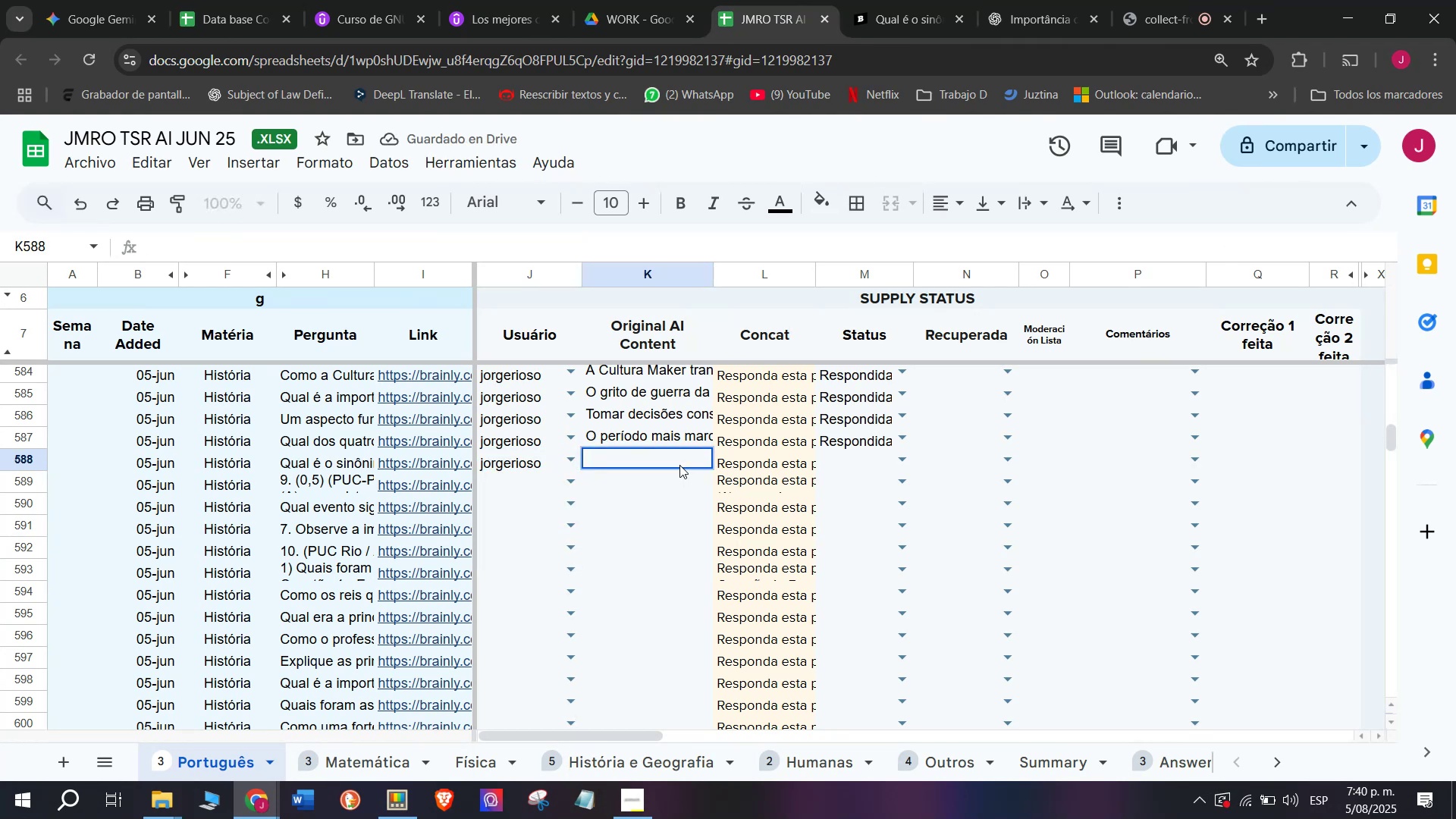 
key(Meta+MetaLeft)
 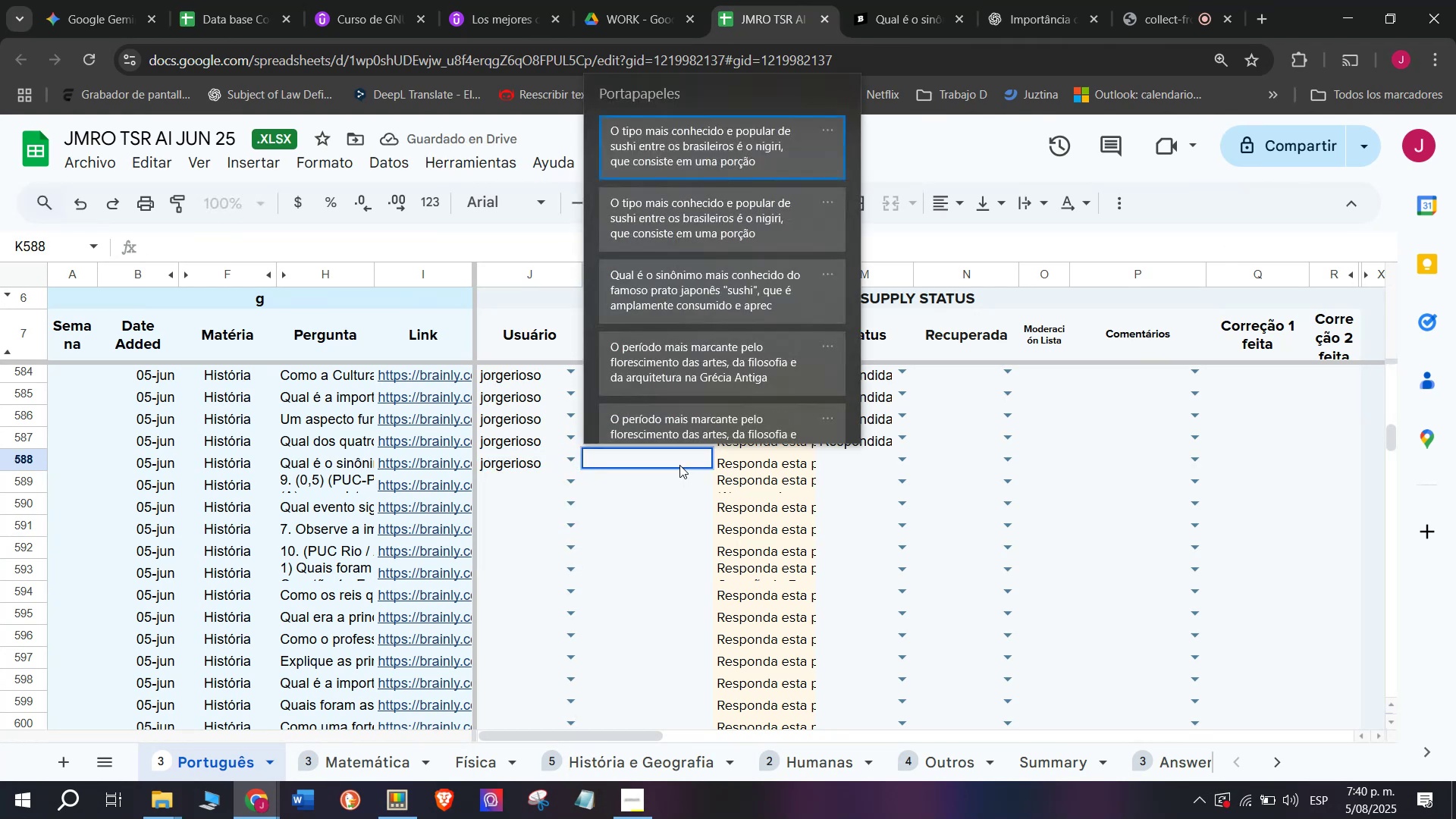 
key(C)
 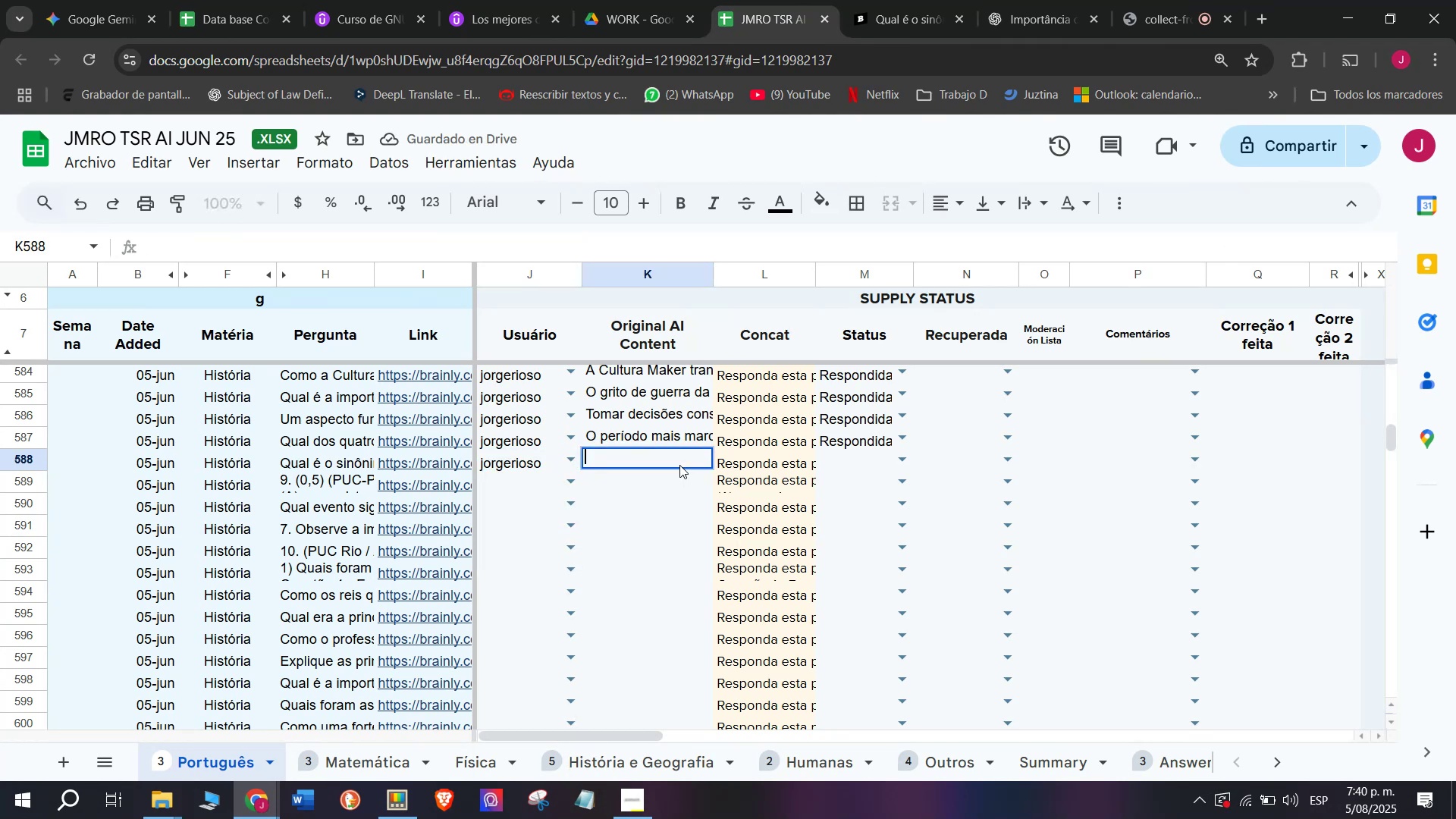 
key(Meta+V)
 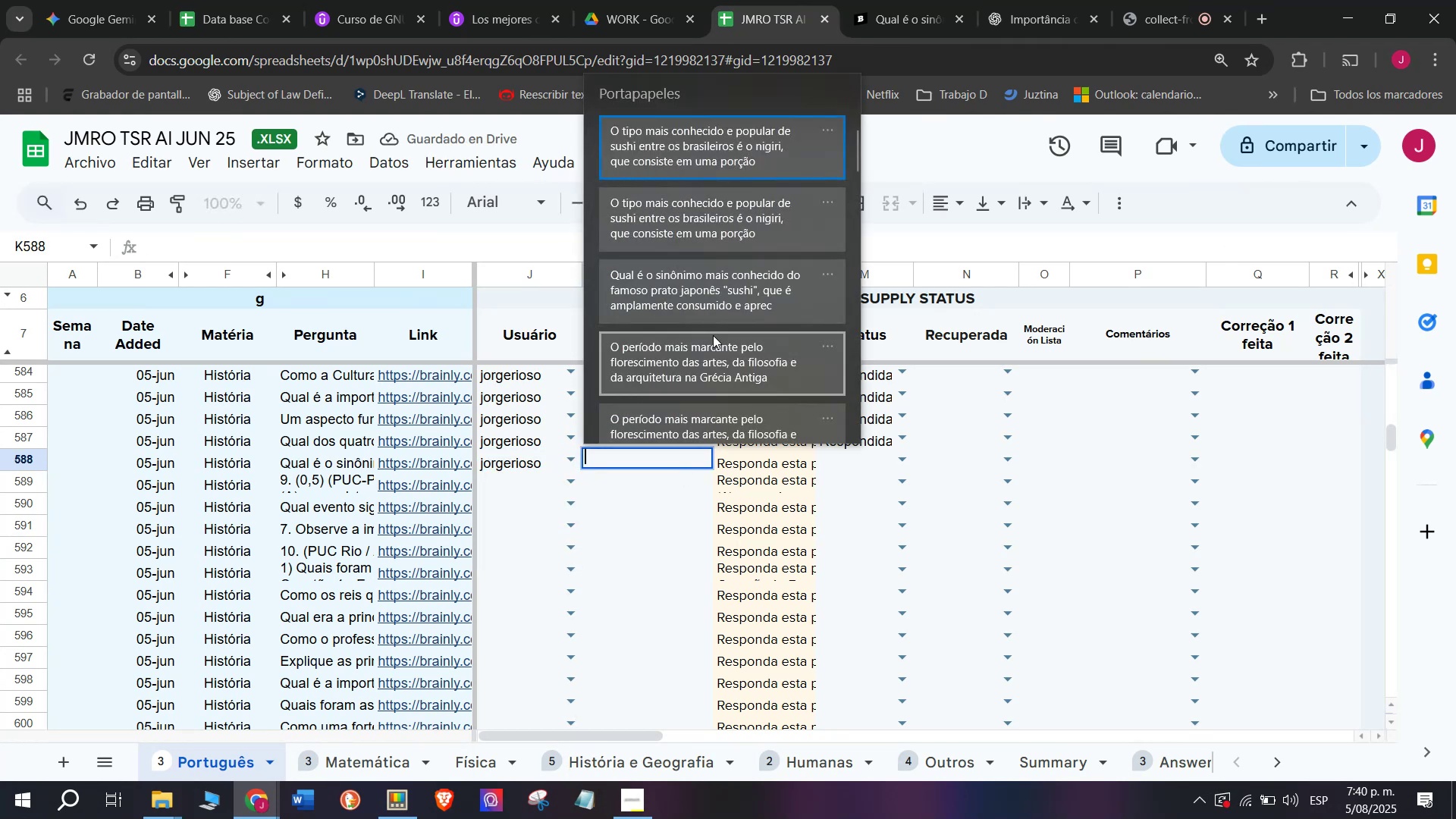 
left_click([732, 149])
 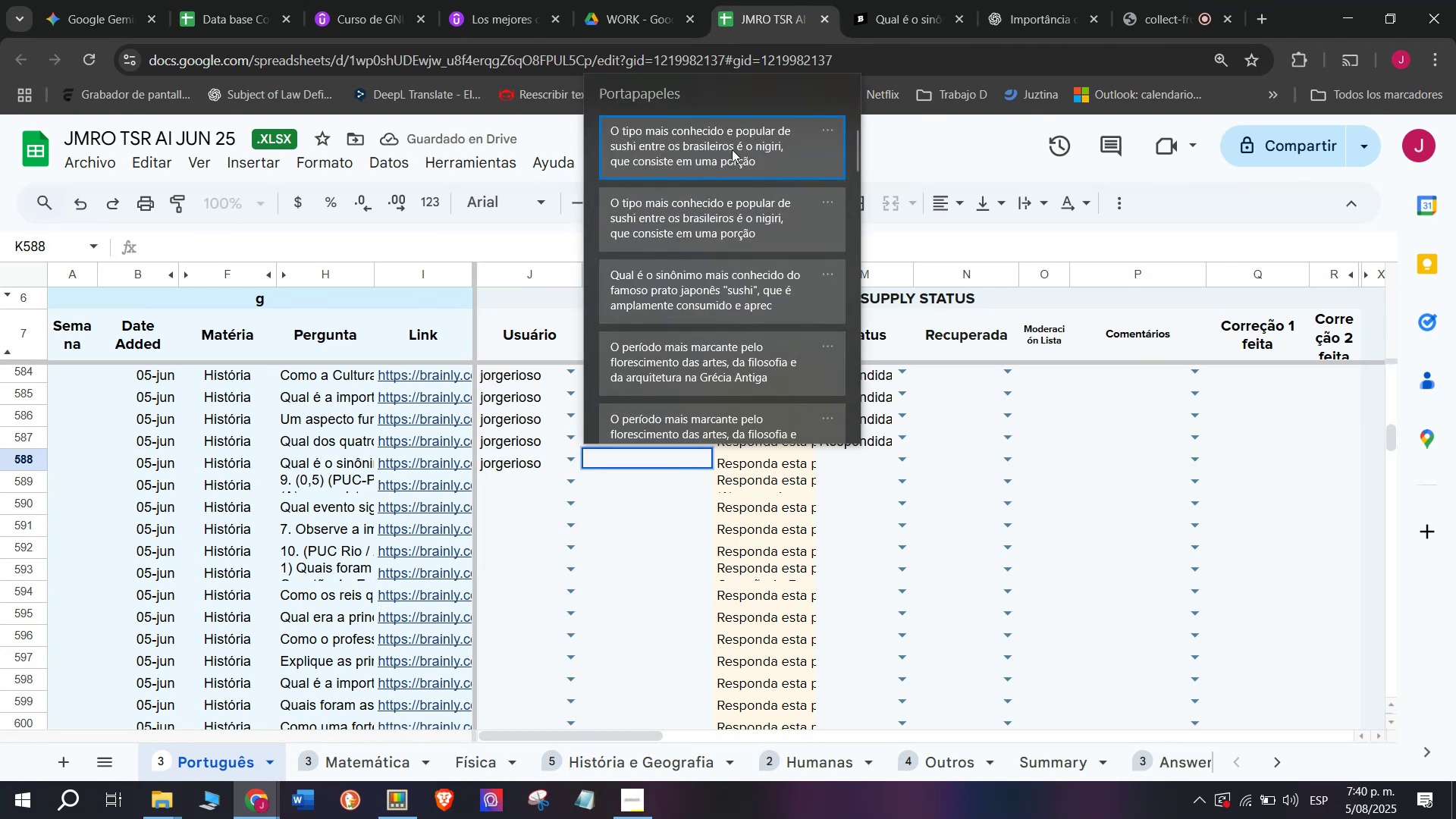 
key(Control+ControlLeft)
 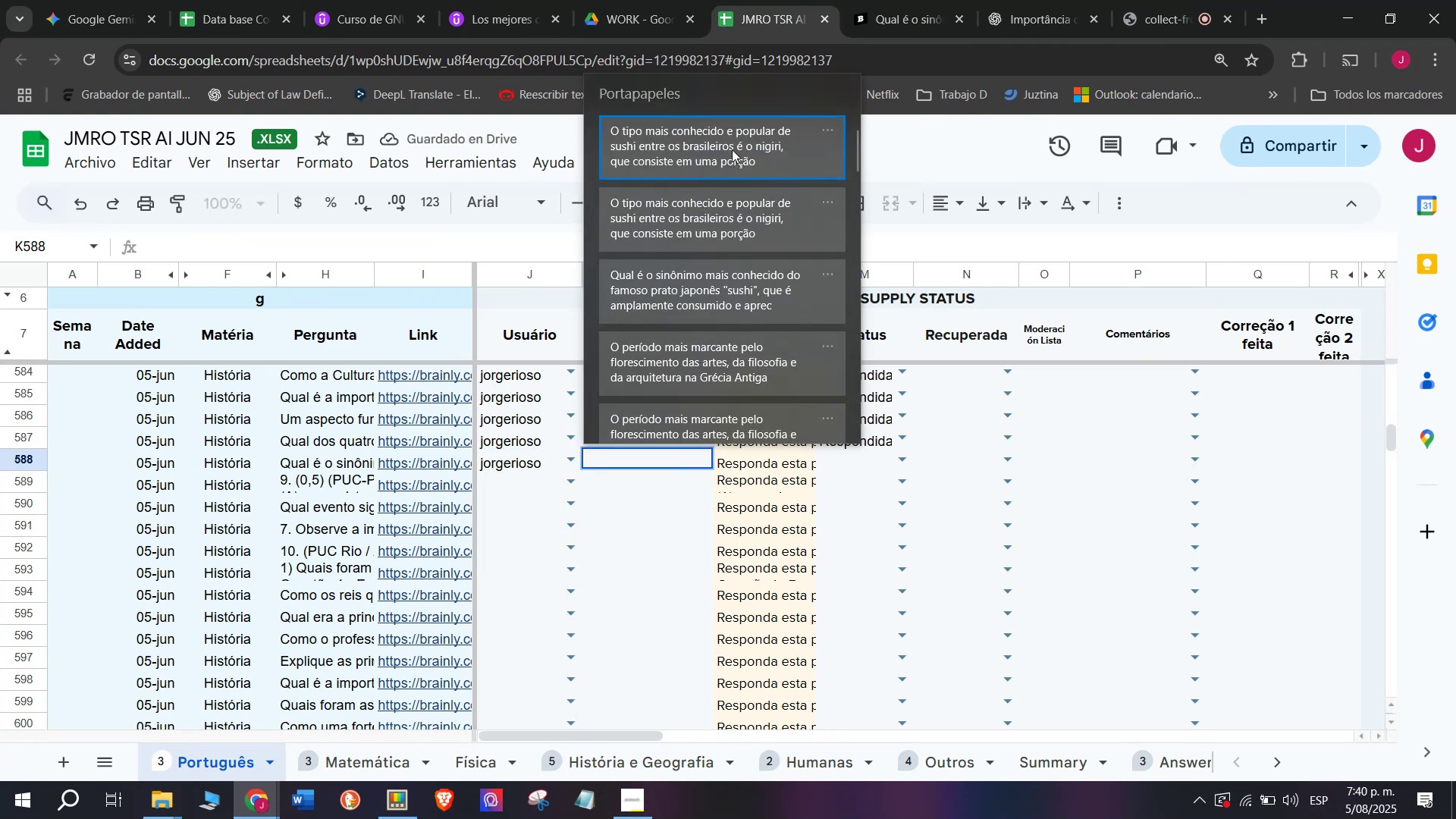 
key(Control+V)
 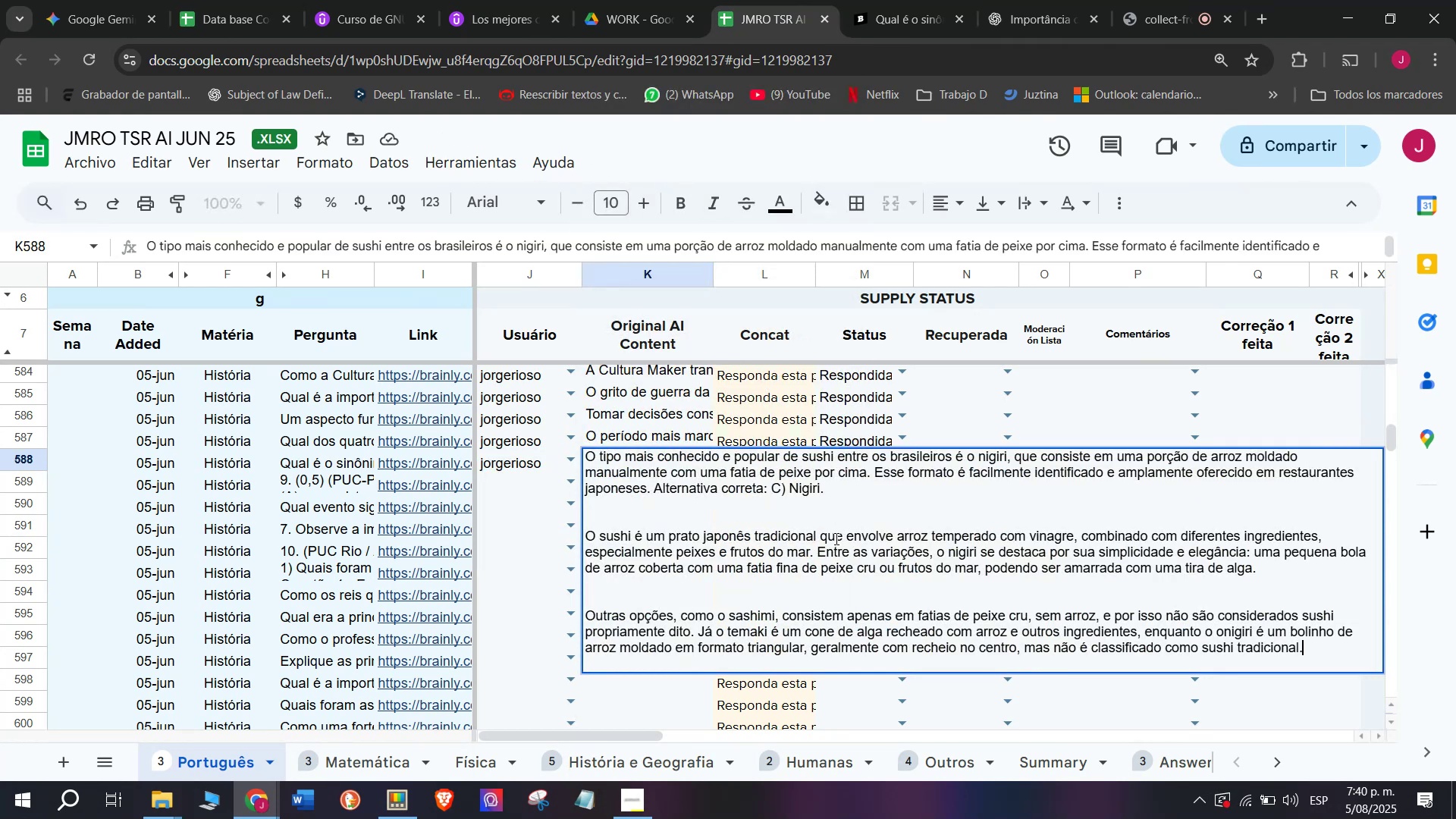 
key(Enter)
 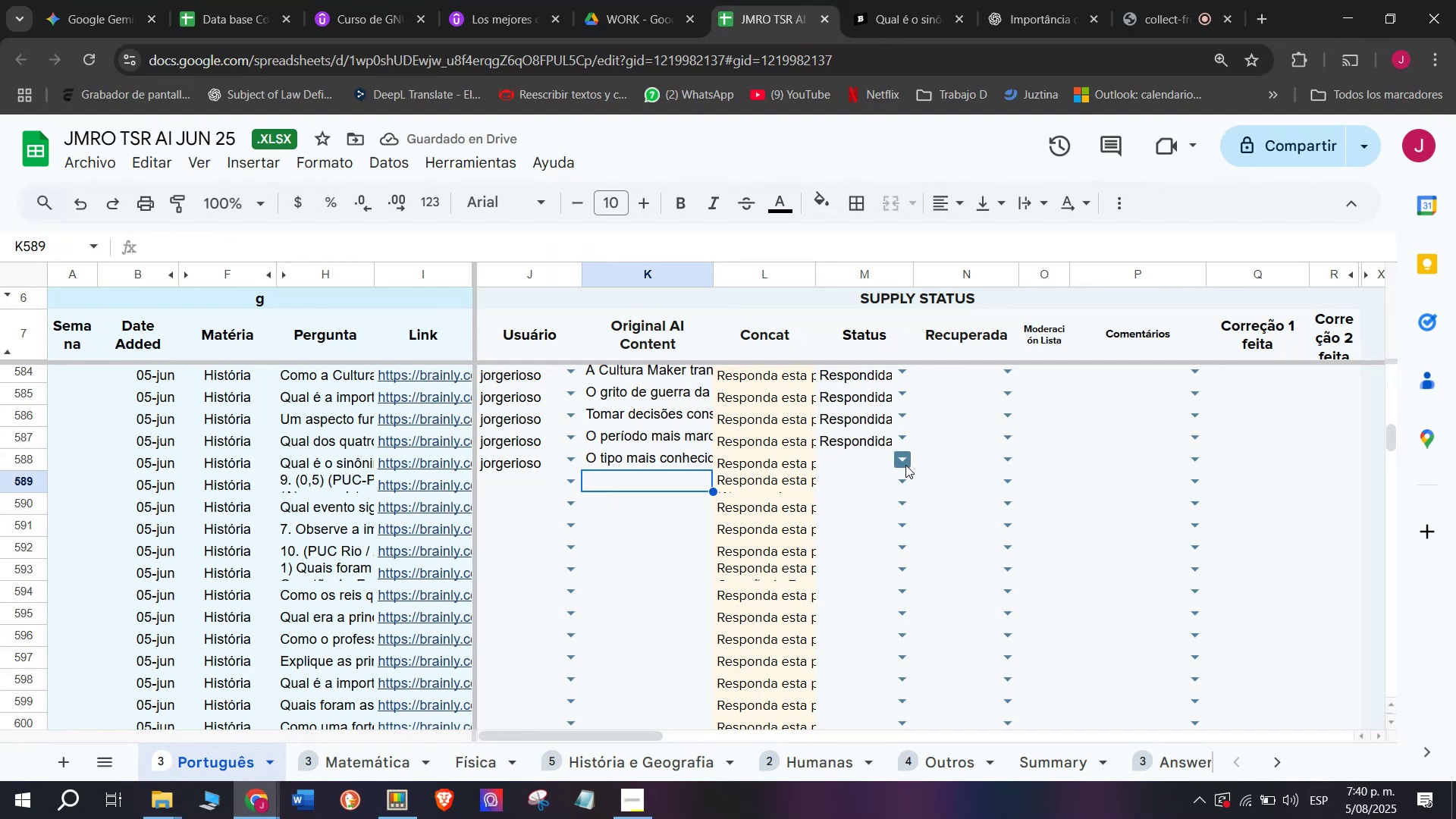 
left_click([883, 511])
 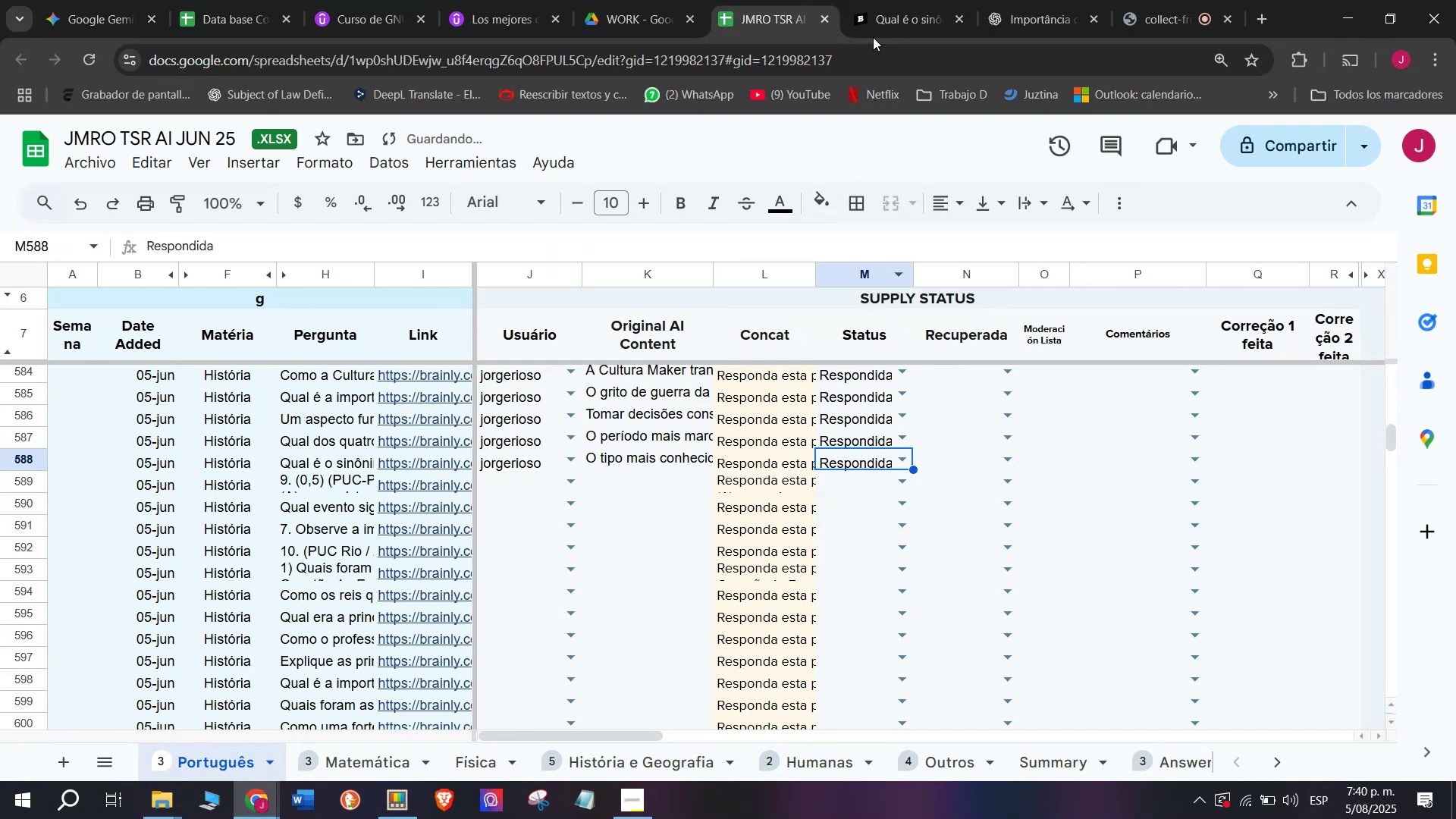 
left_click([905, 0])
 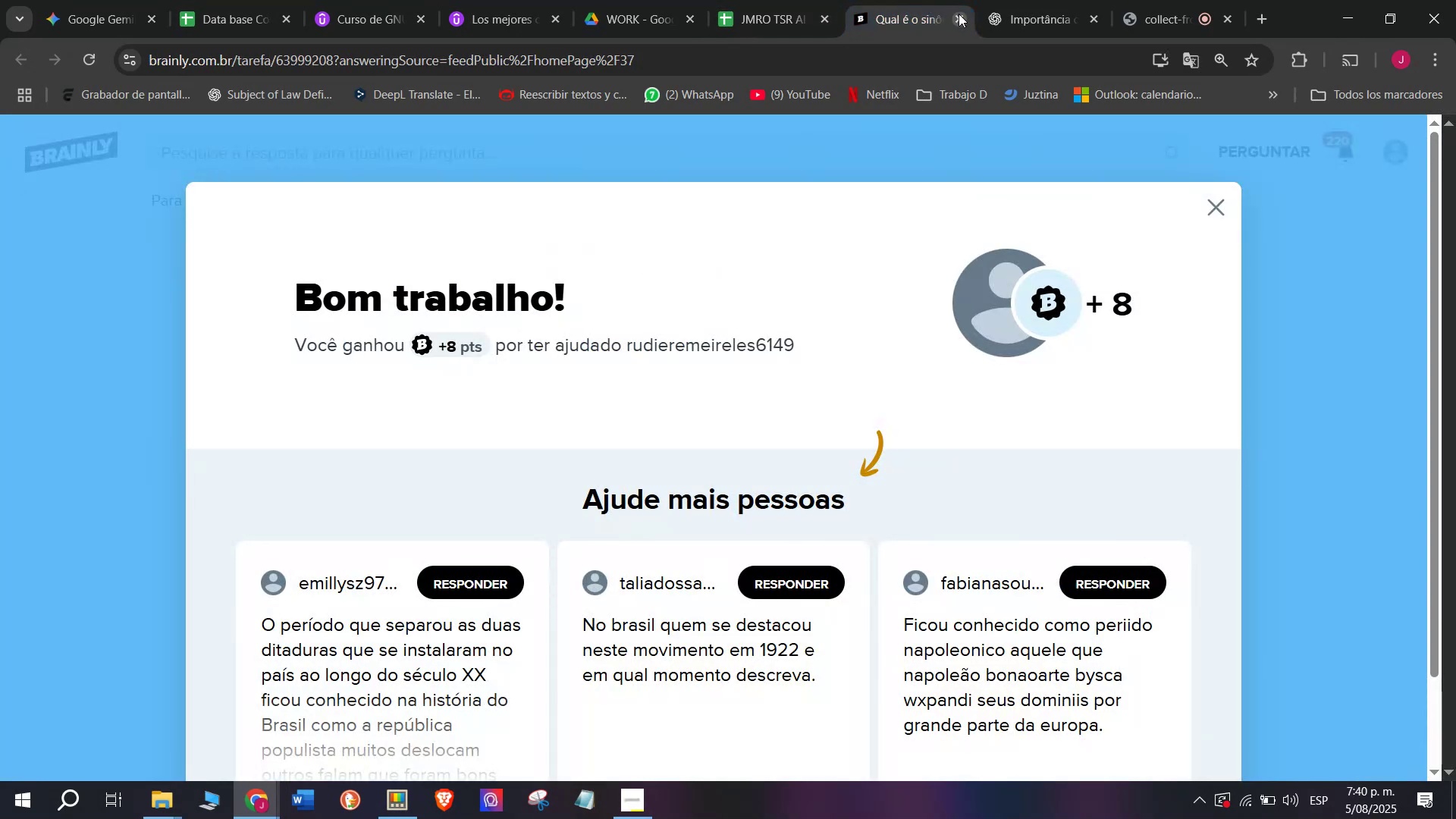 
left_click([959, 16])
 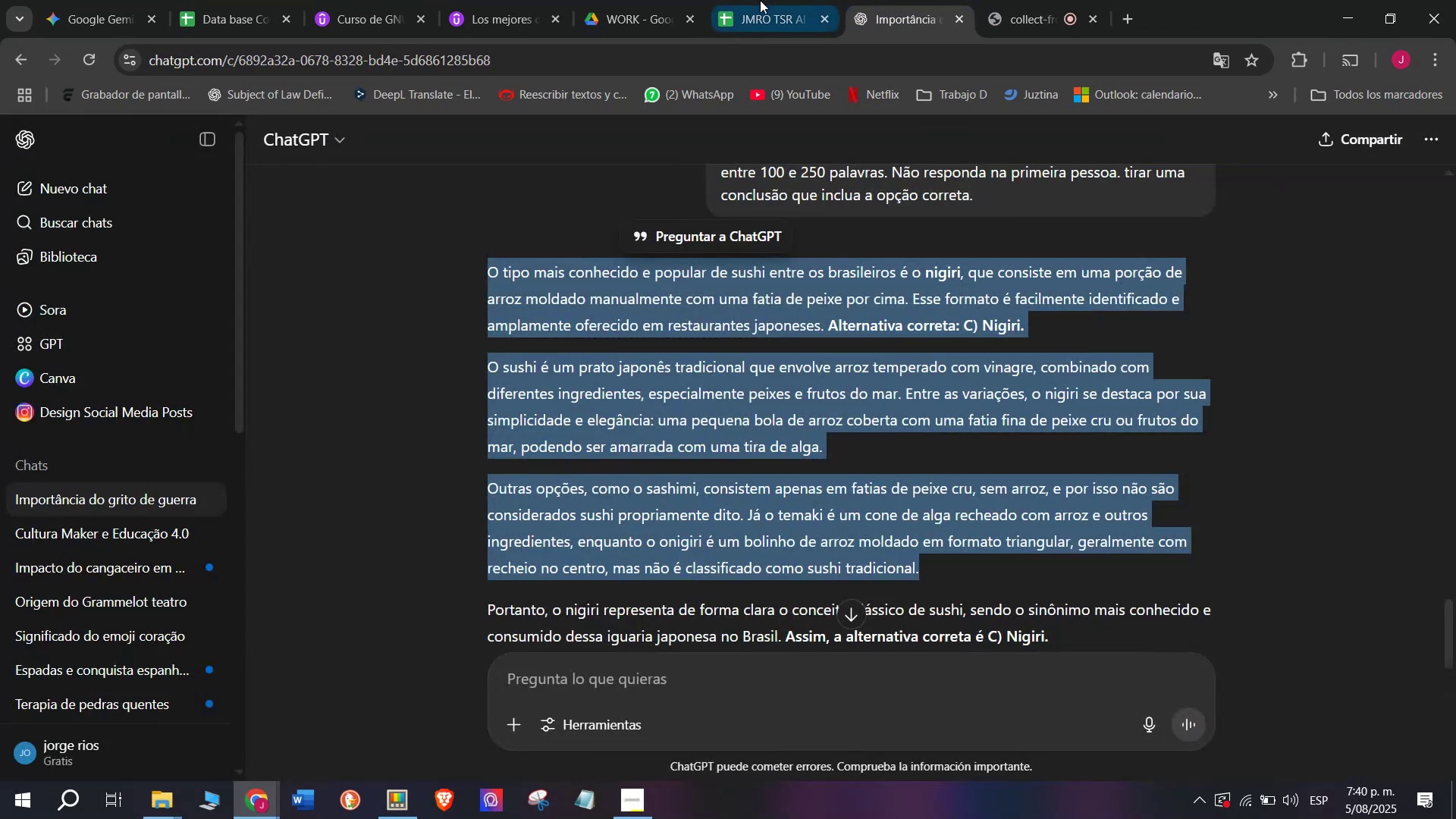 
left_click([734, 0])
 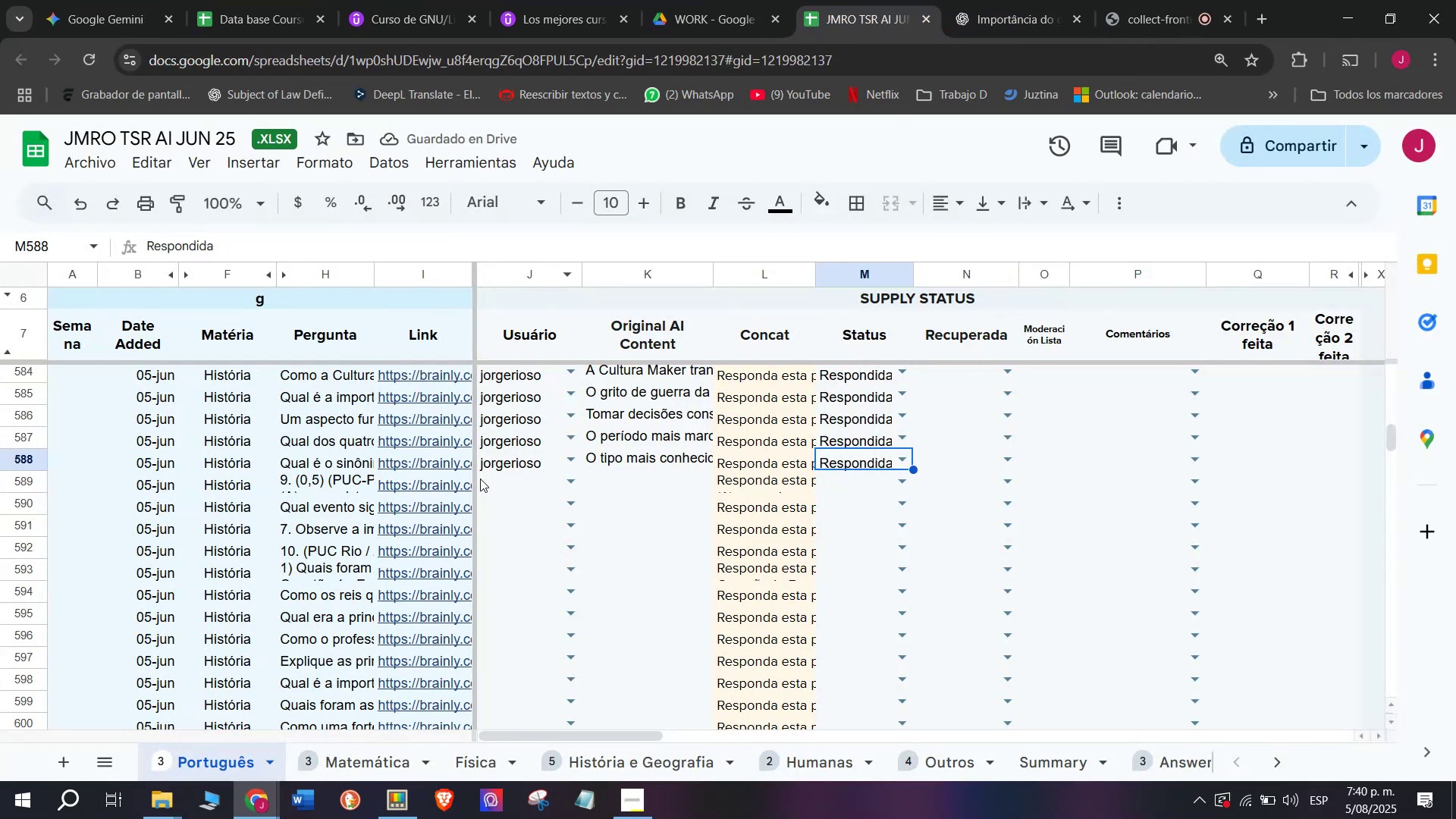 
left_click([493, 482])
 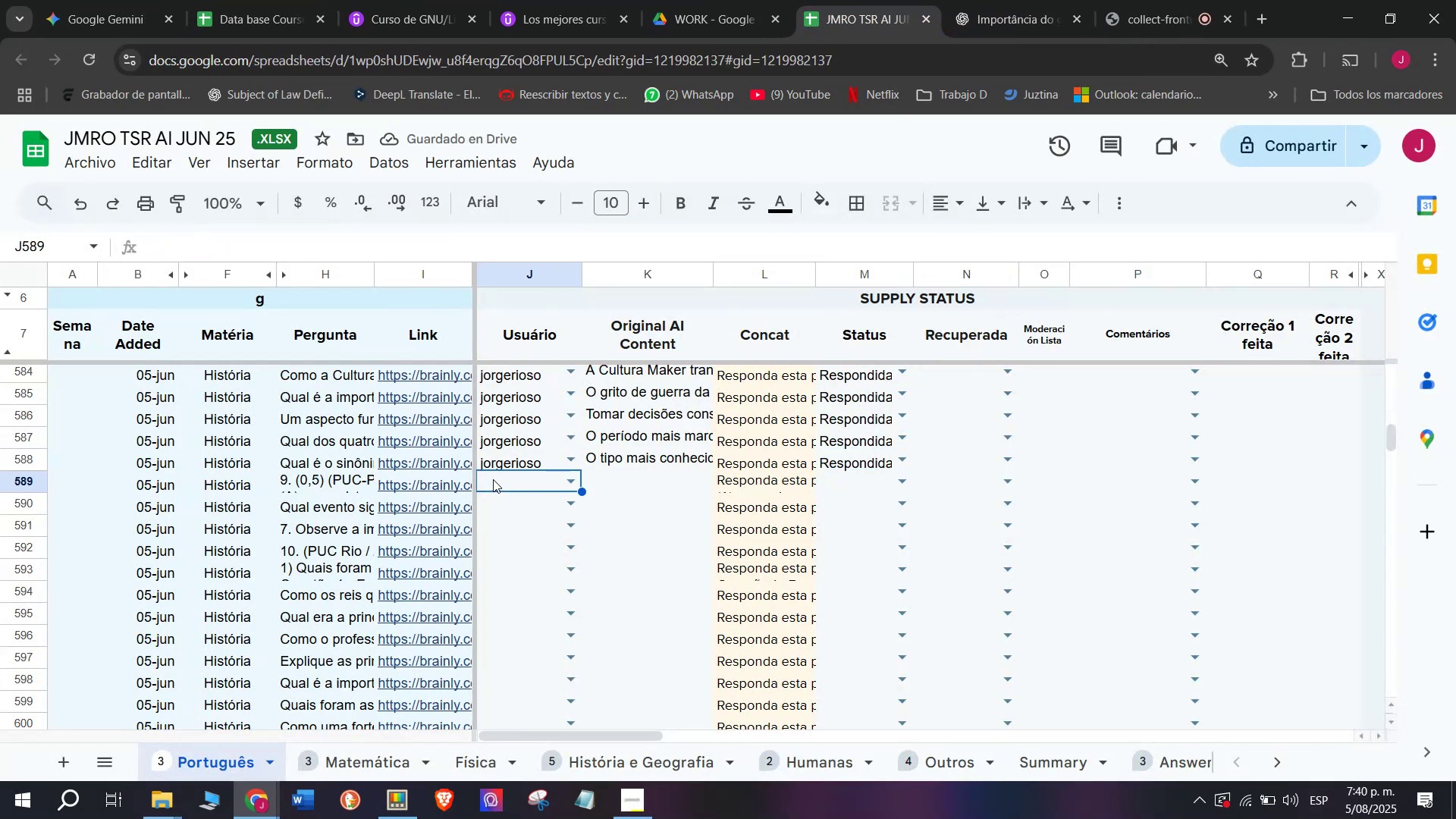 
type(jh)
key(Backspace)
 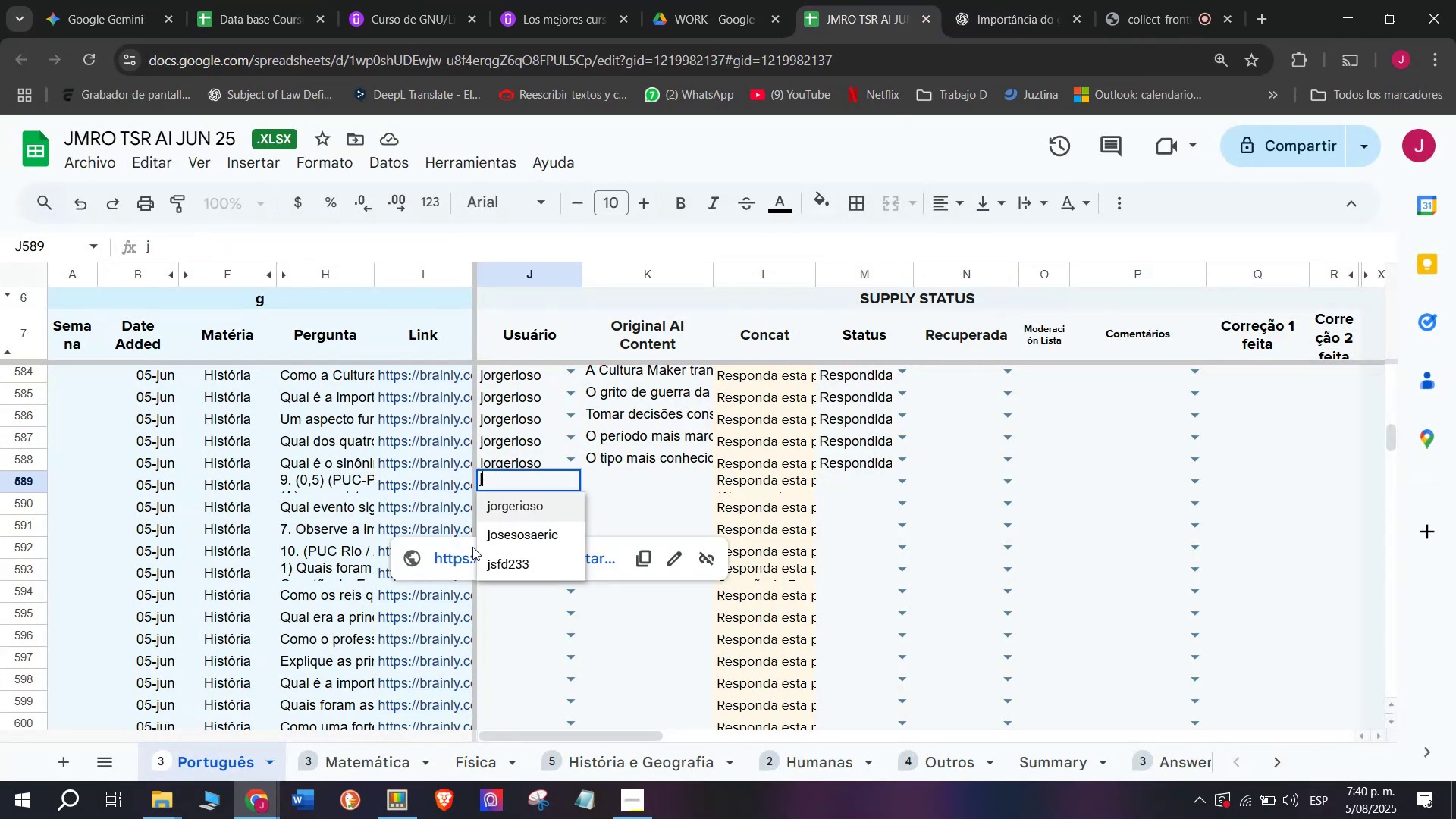 
left_click([506, 504])
 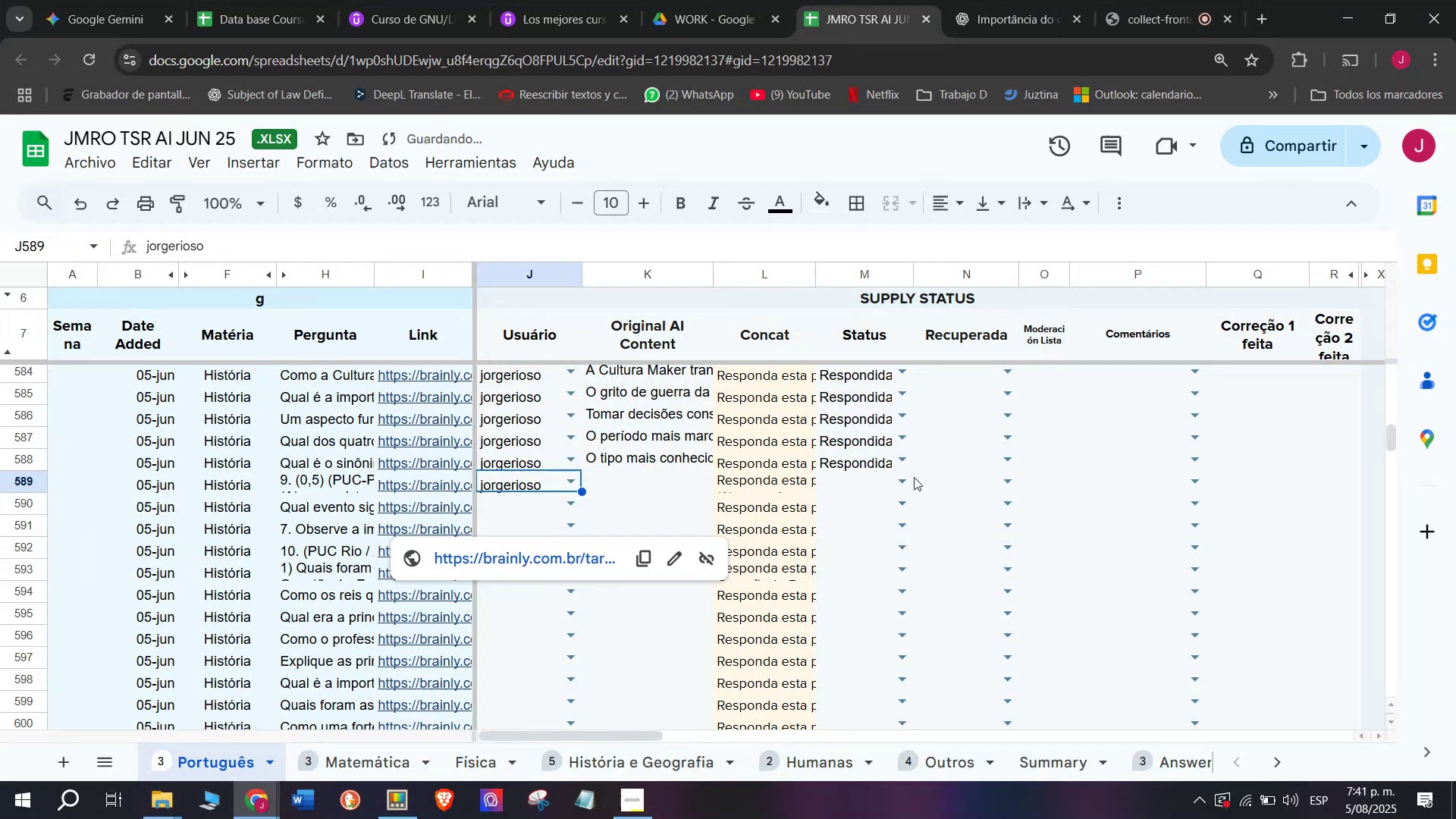 
left_click([911, 479])
 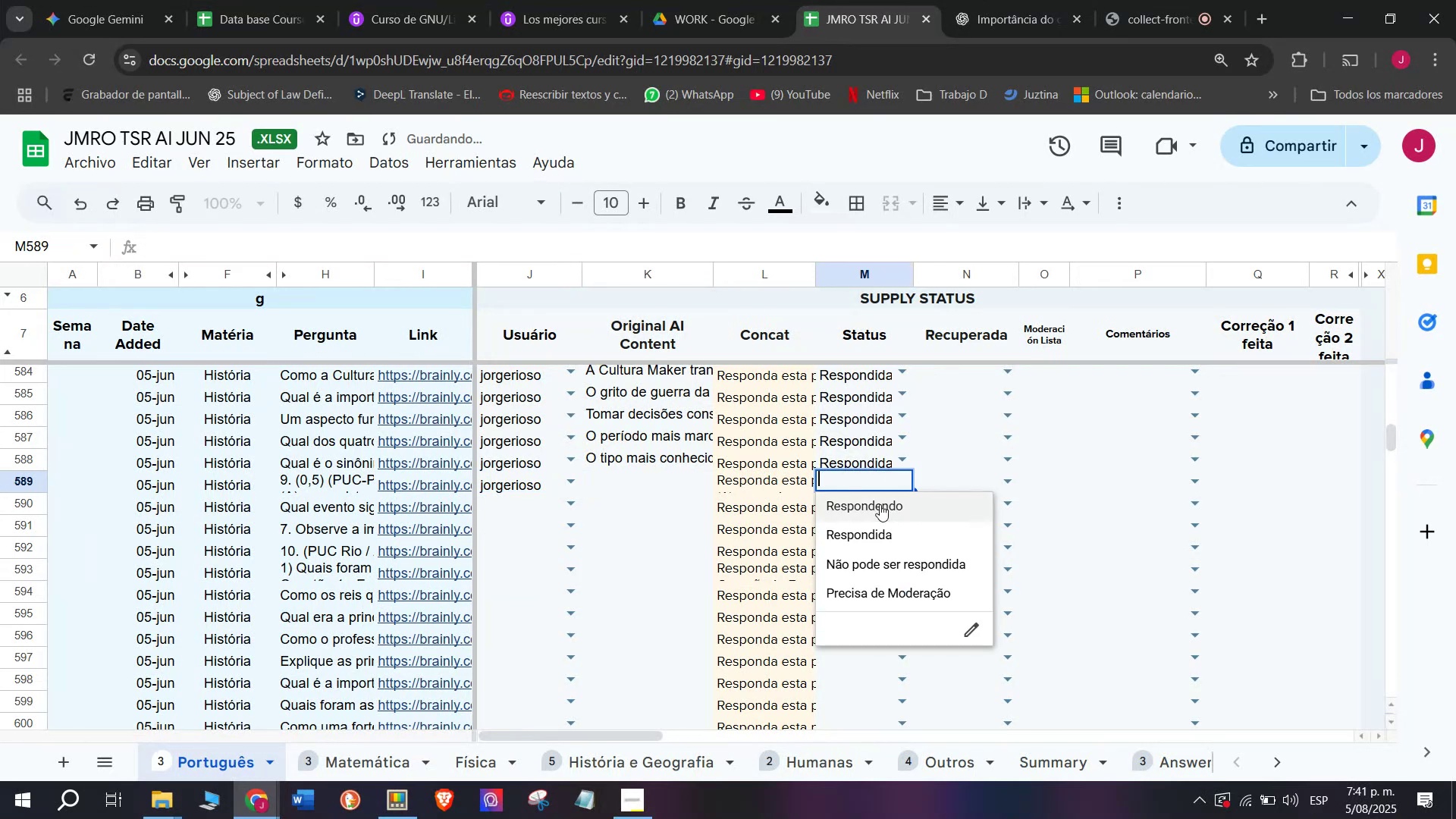 
left_click([877, 506])
 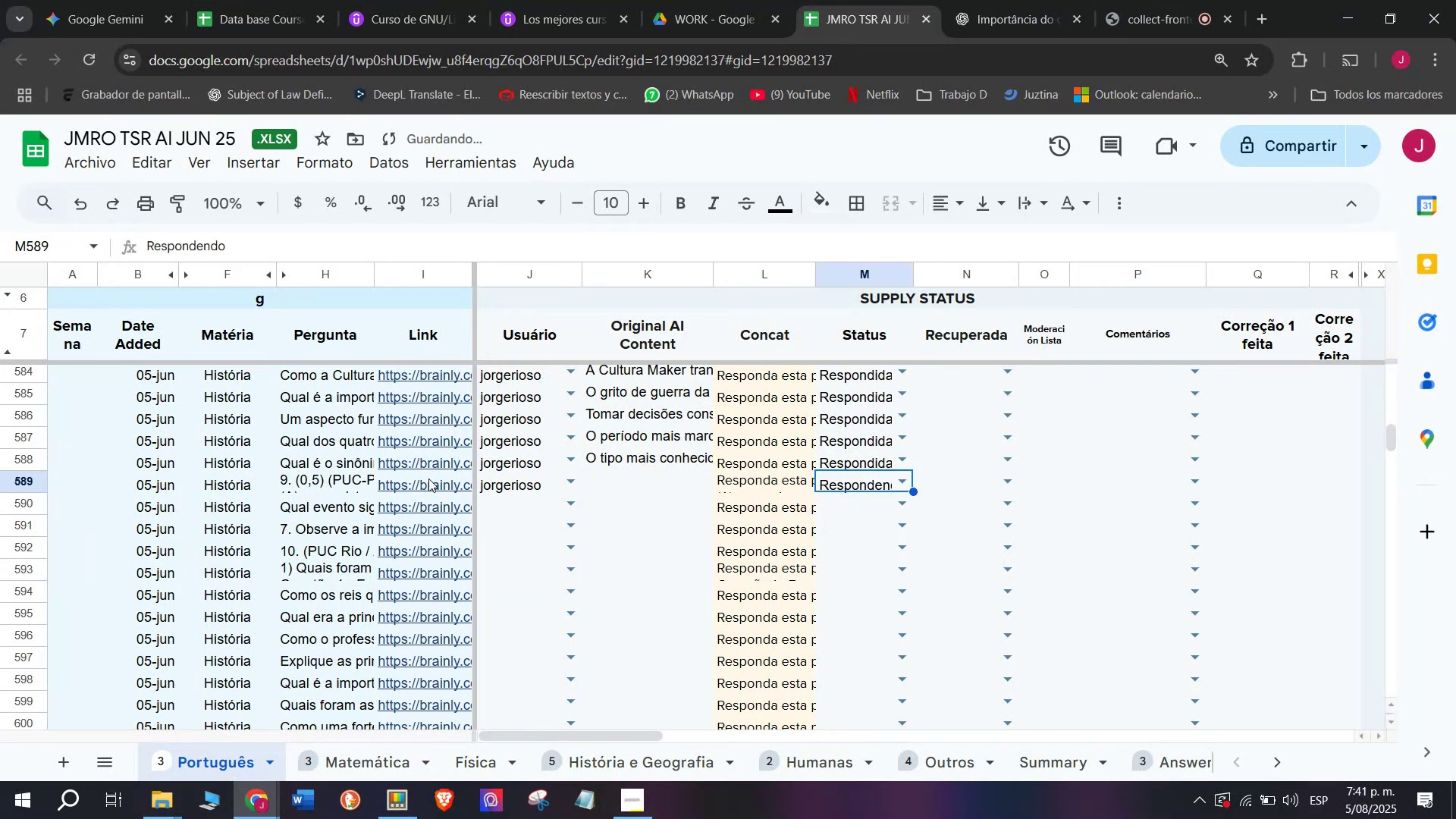 
left_click([426, 483])
 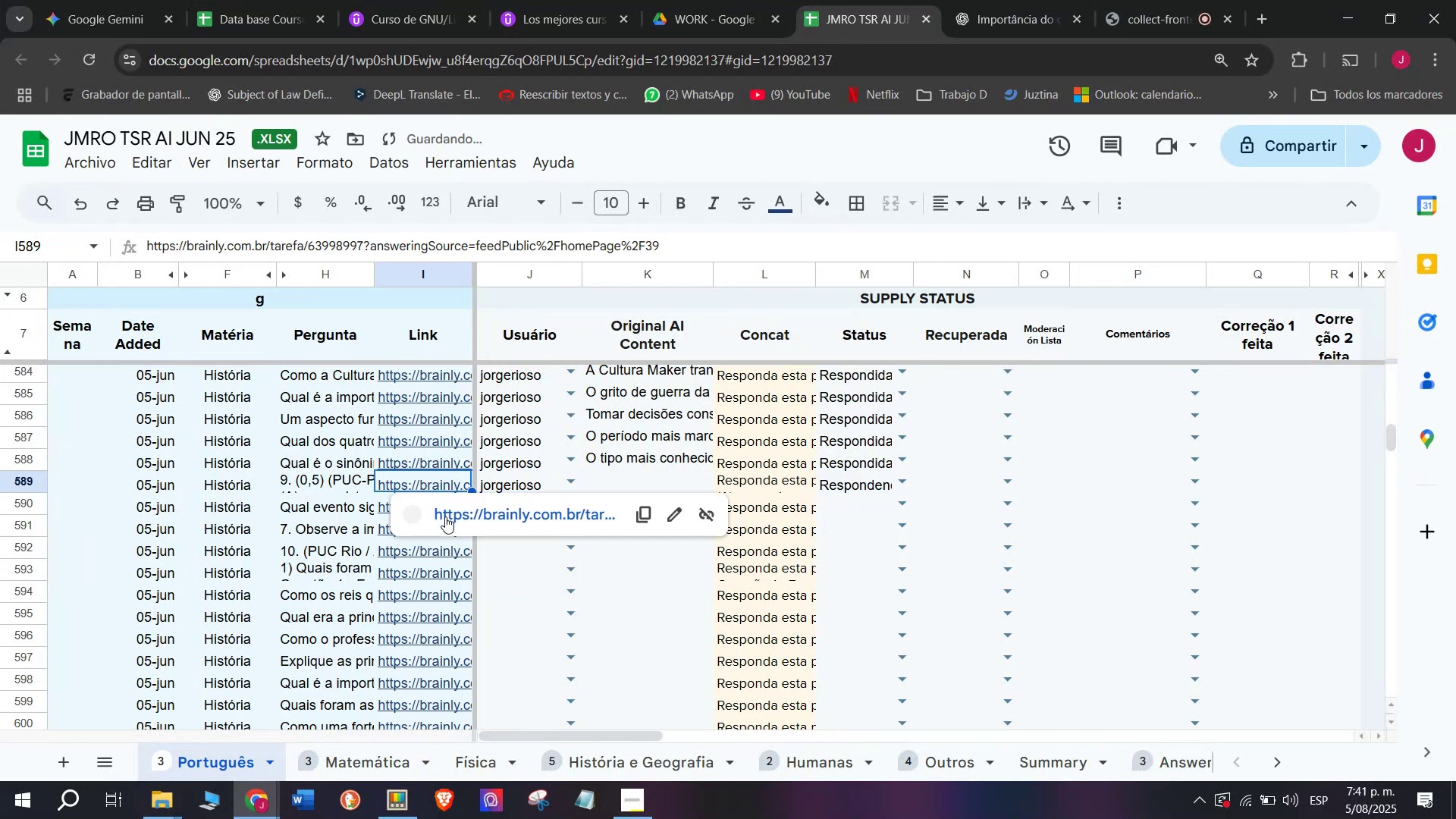 
left_click([445, 516])
 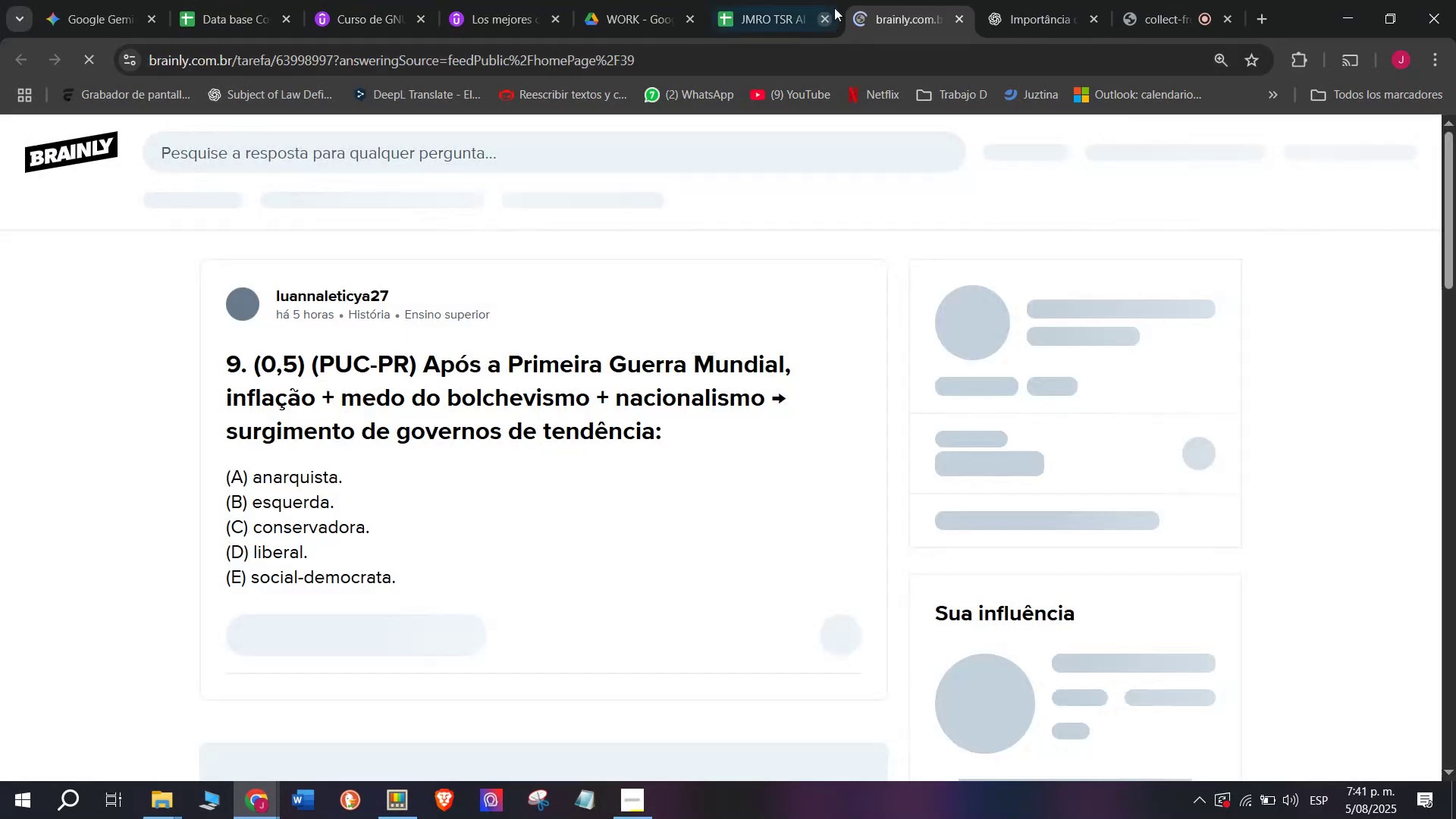 
left_click([862, 0])
 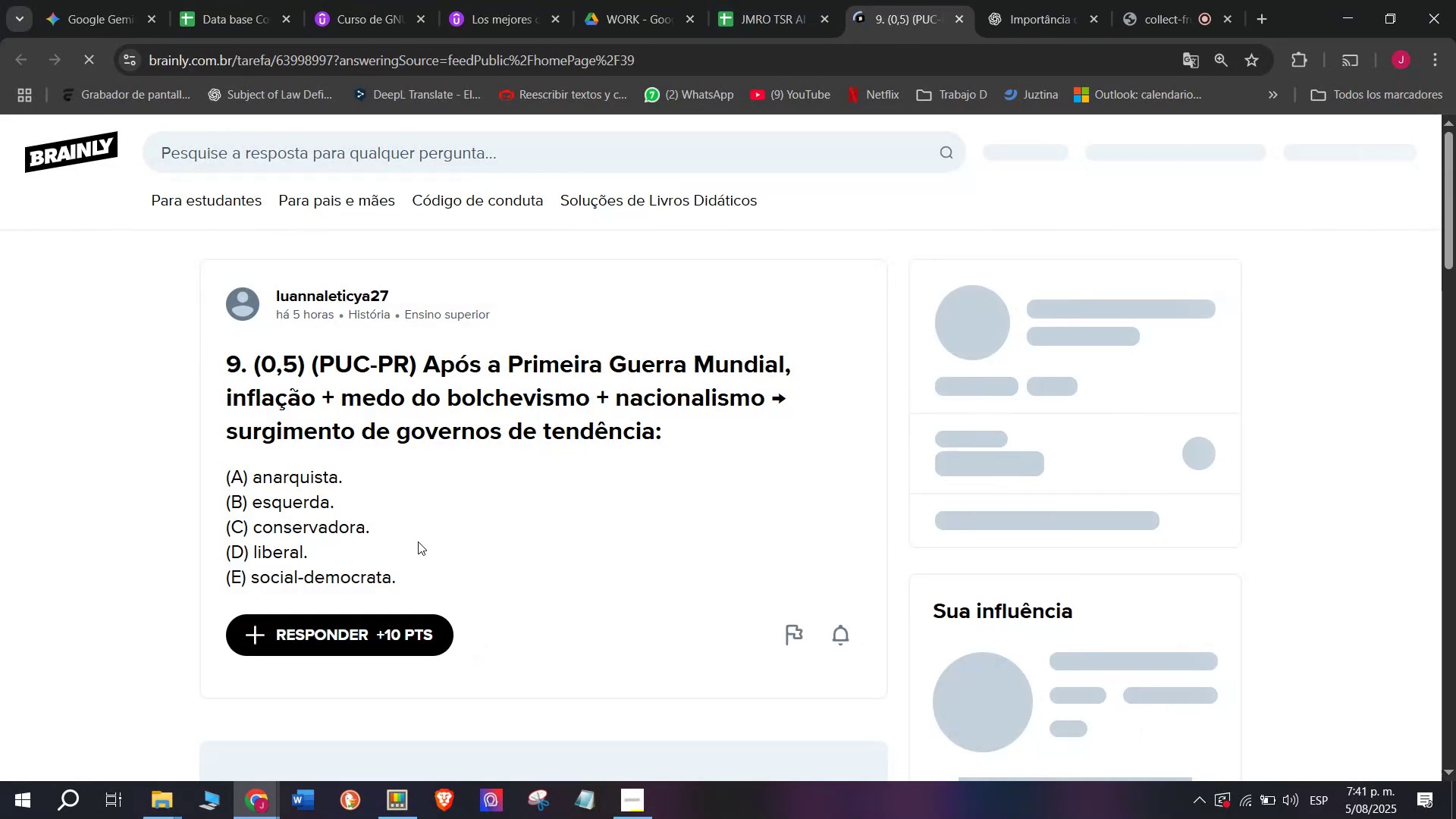 
left_click_drag(start_coordinate=[399, 591], to_coordinate=[152, 363])
 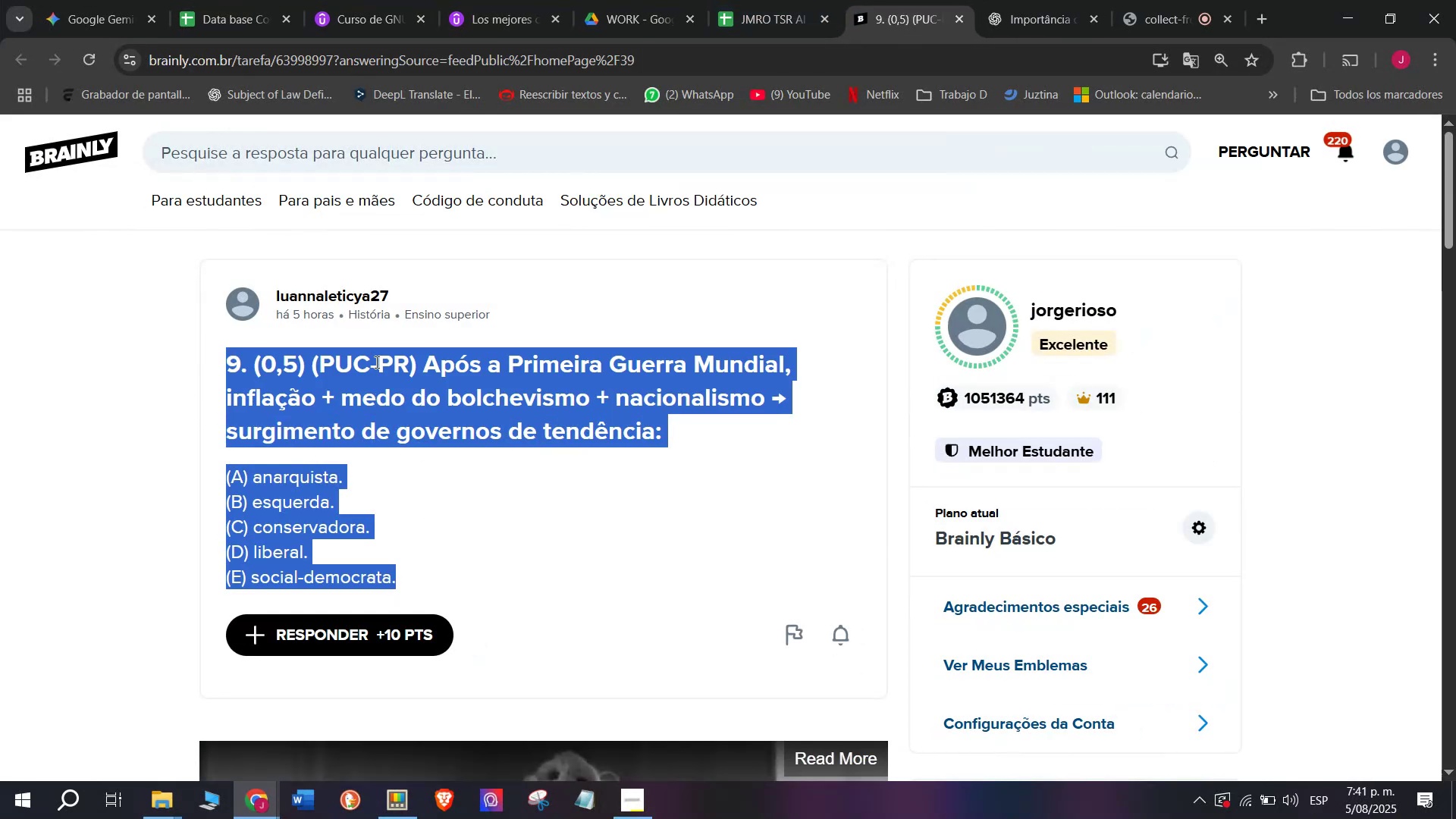 
right_click([372, 384])
 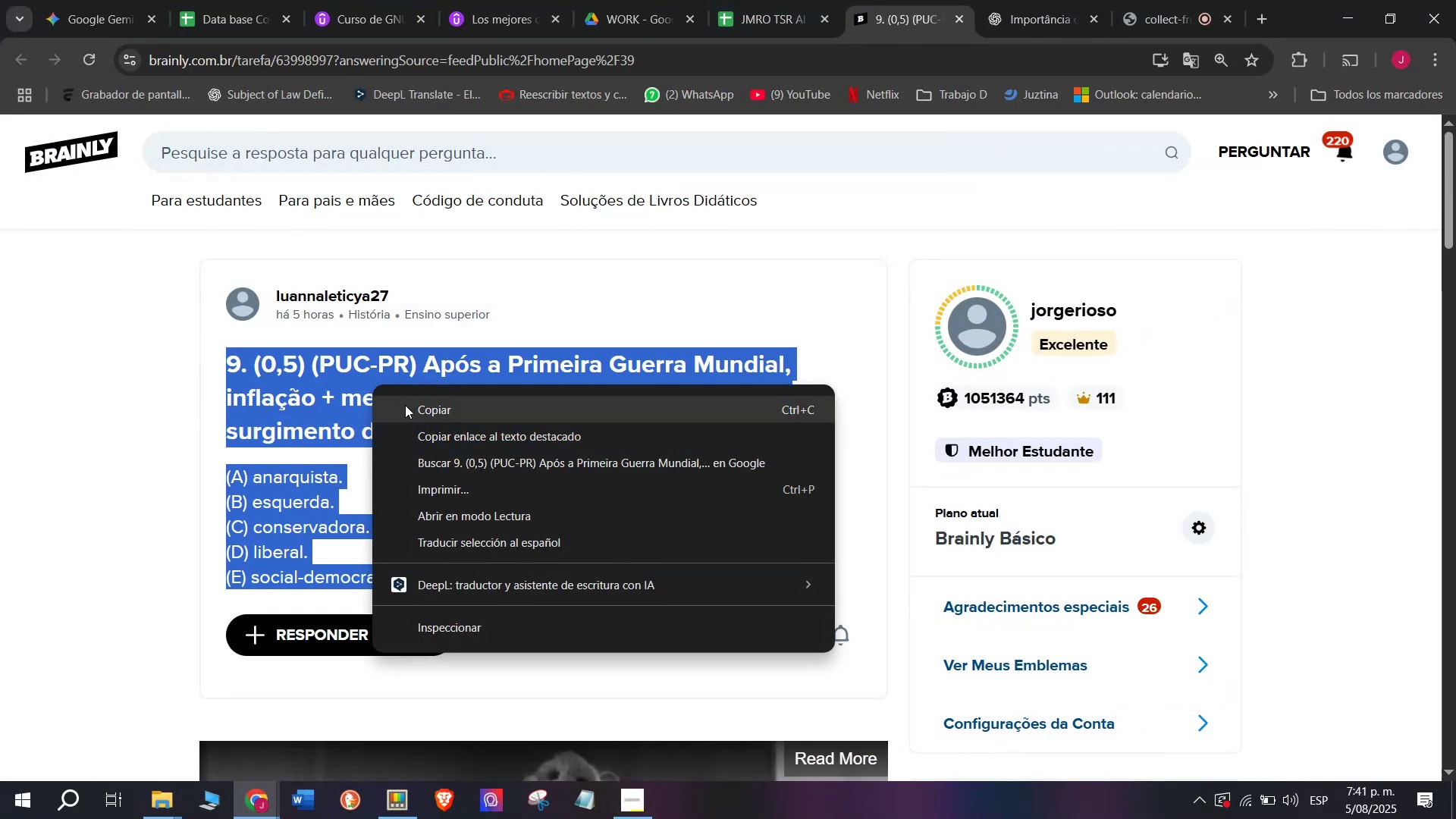 
left_click([405, 405])
 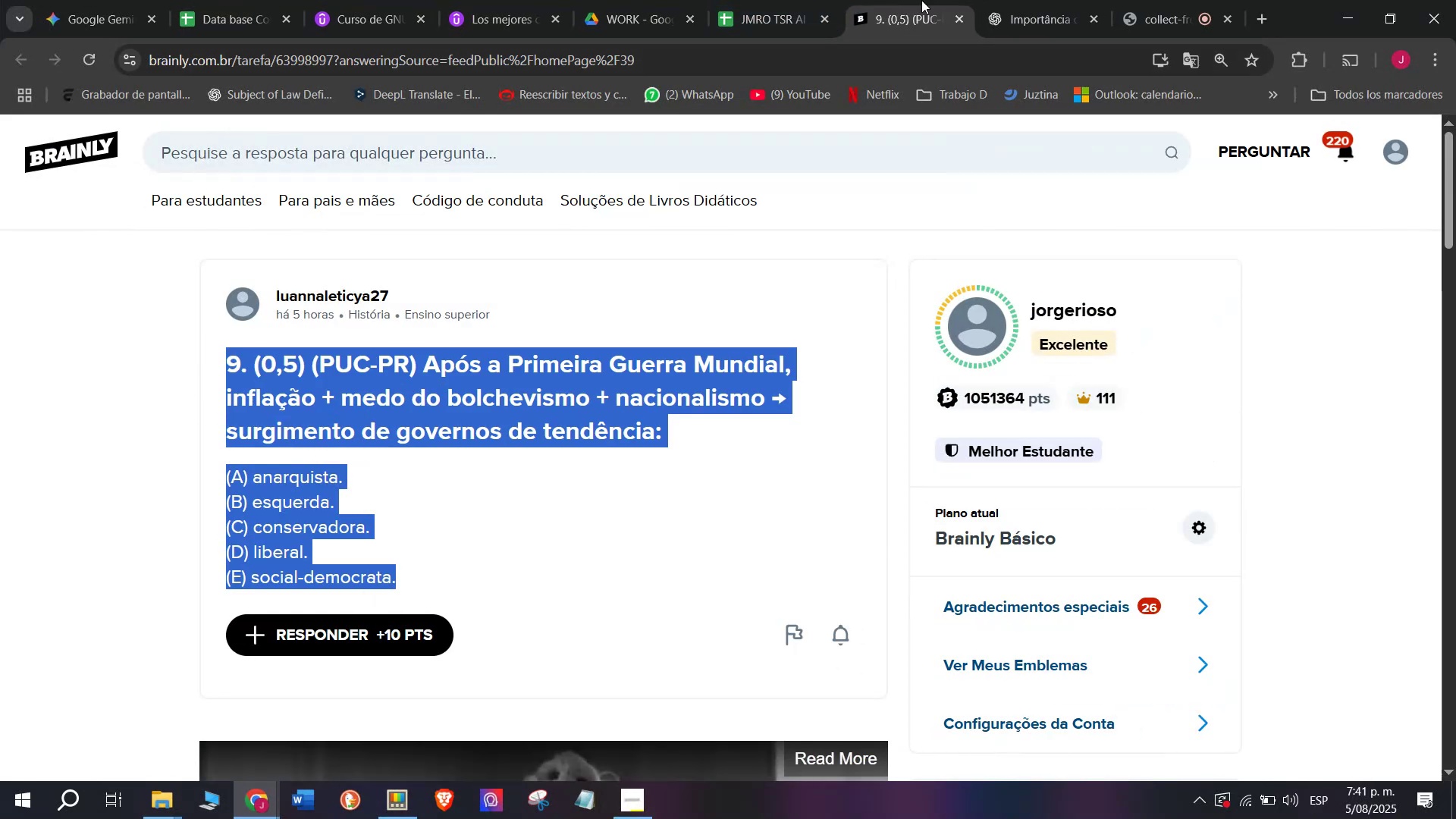 
left_click([1053, 0])
 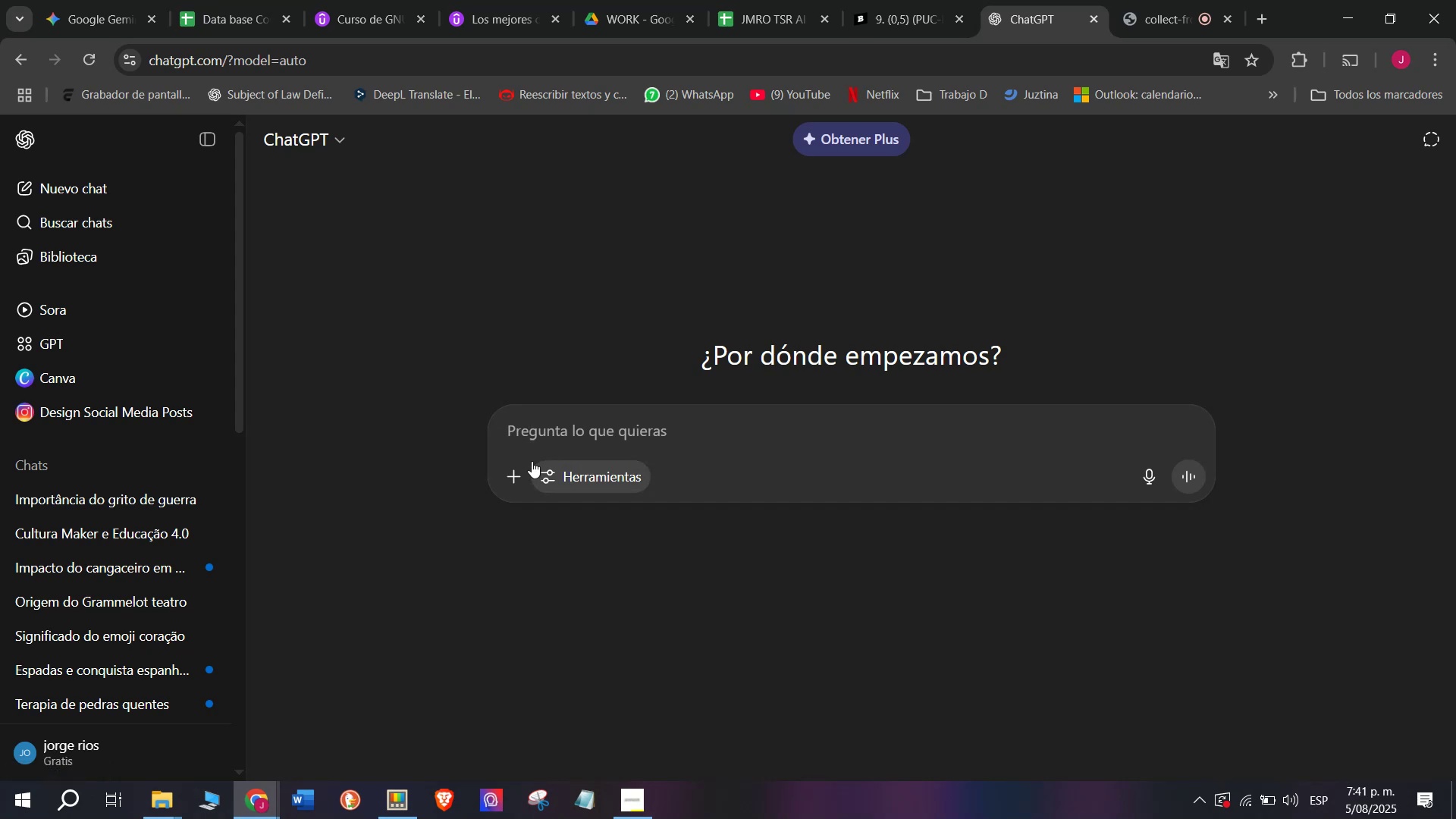 
key(C)
 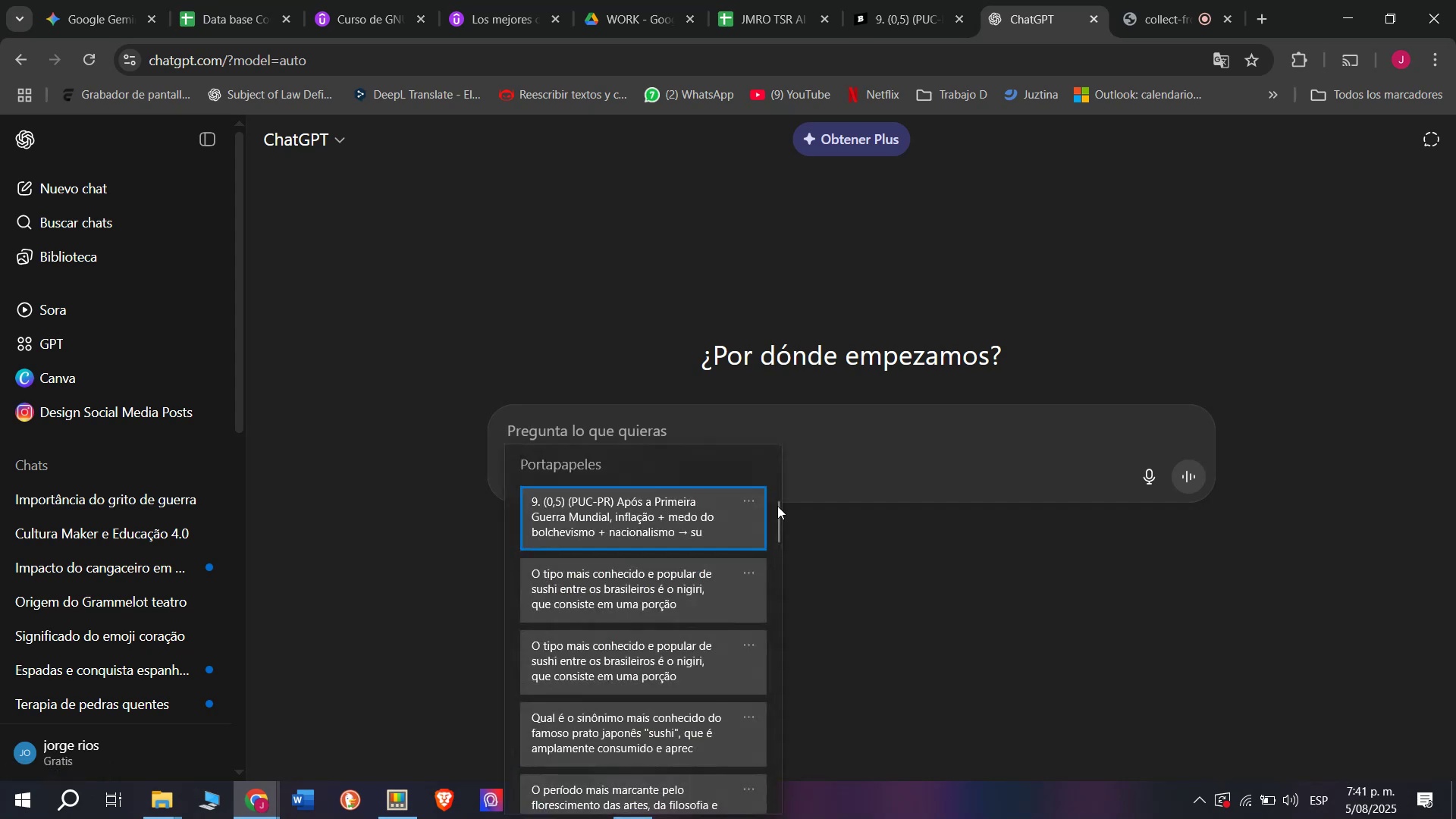 
key(Meta+MetaLeft)
 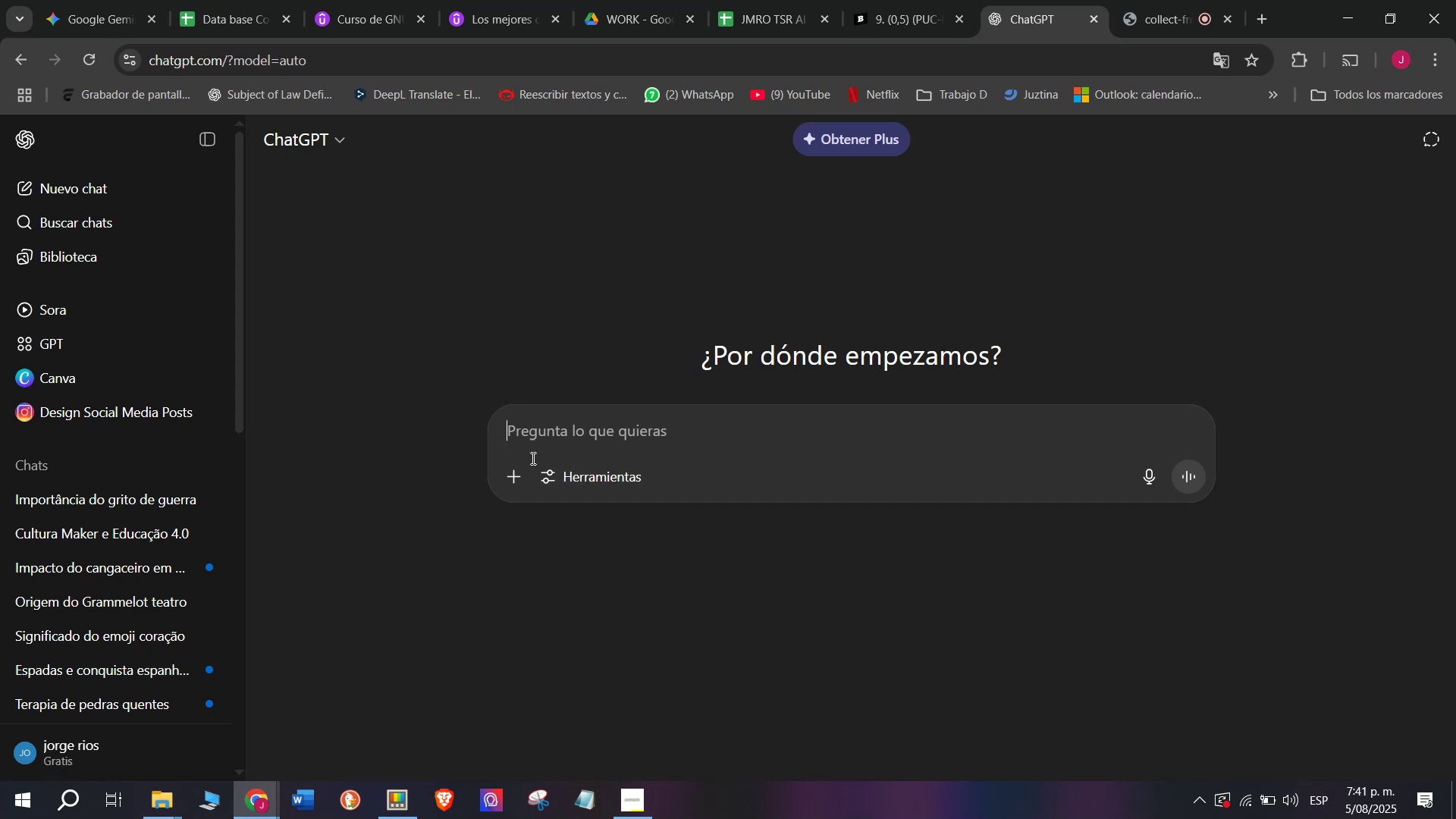 
key(Meta+V)
 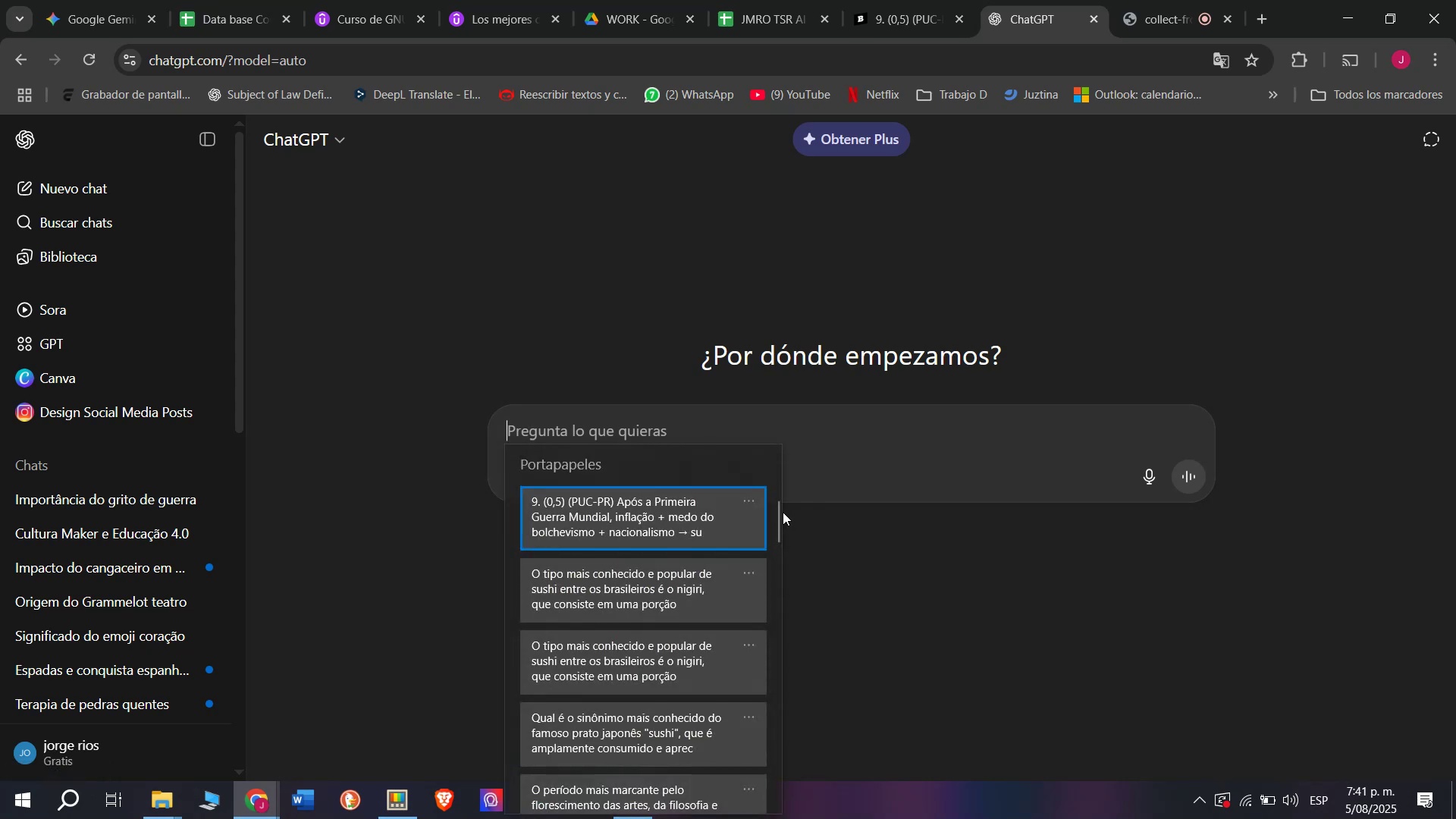 
left_click_drag(start_coordinate=[781, 513], to_coordinate=[757, 804])
 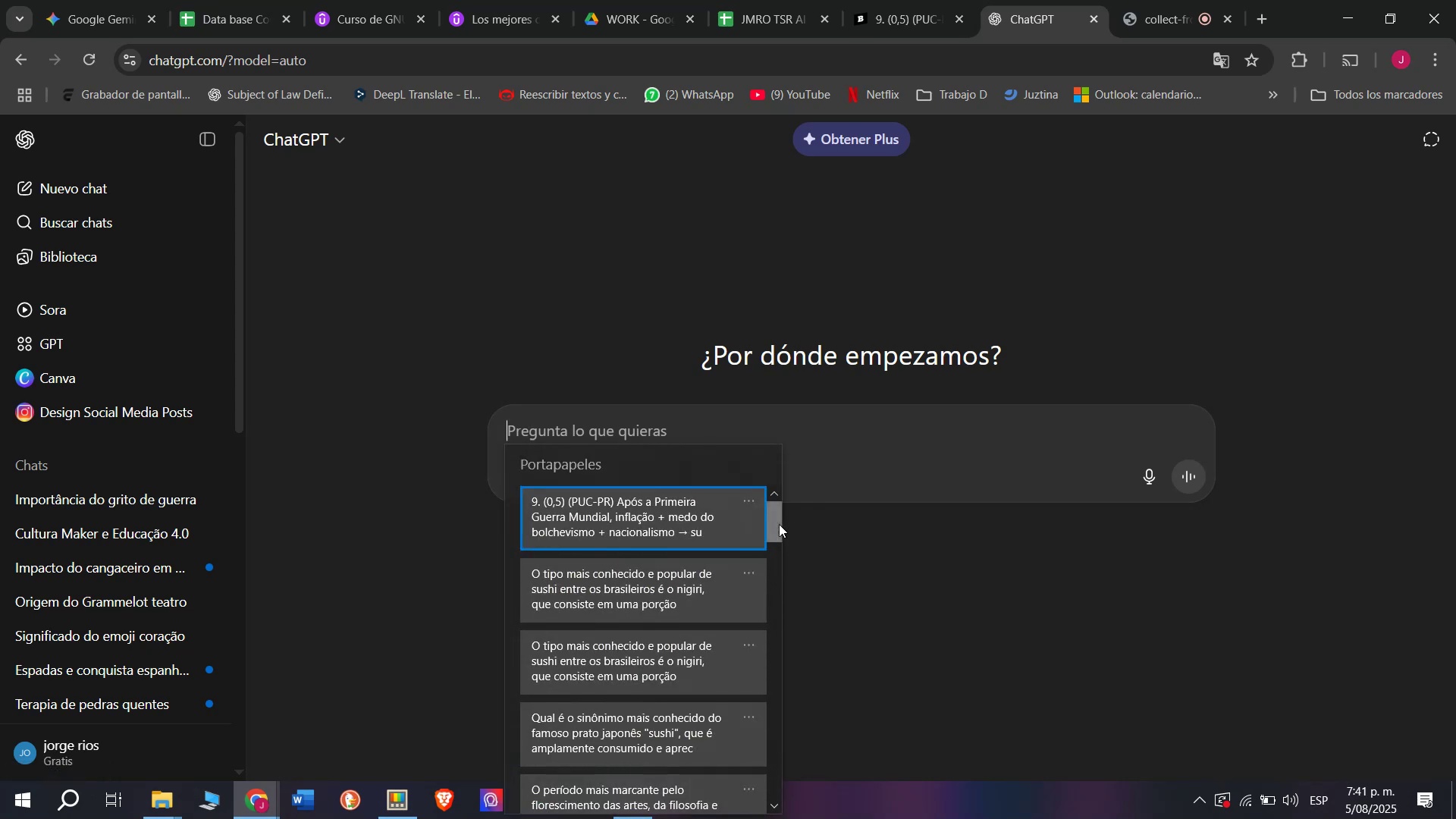 
left_click_drag(start_coordinate=[779, 522], to_coordinate=[768, 788])
 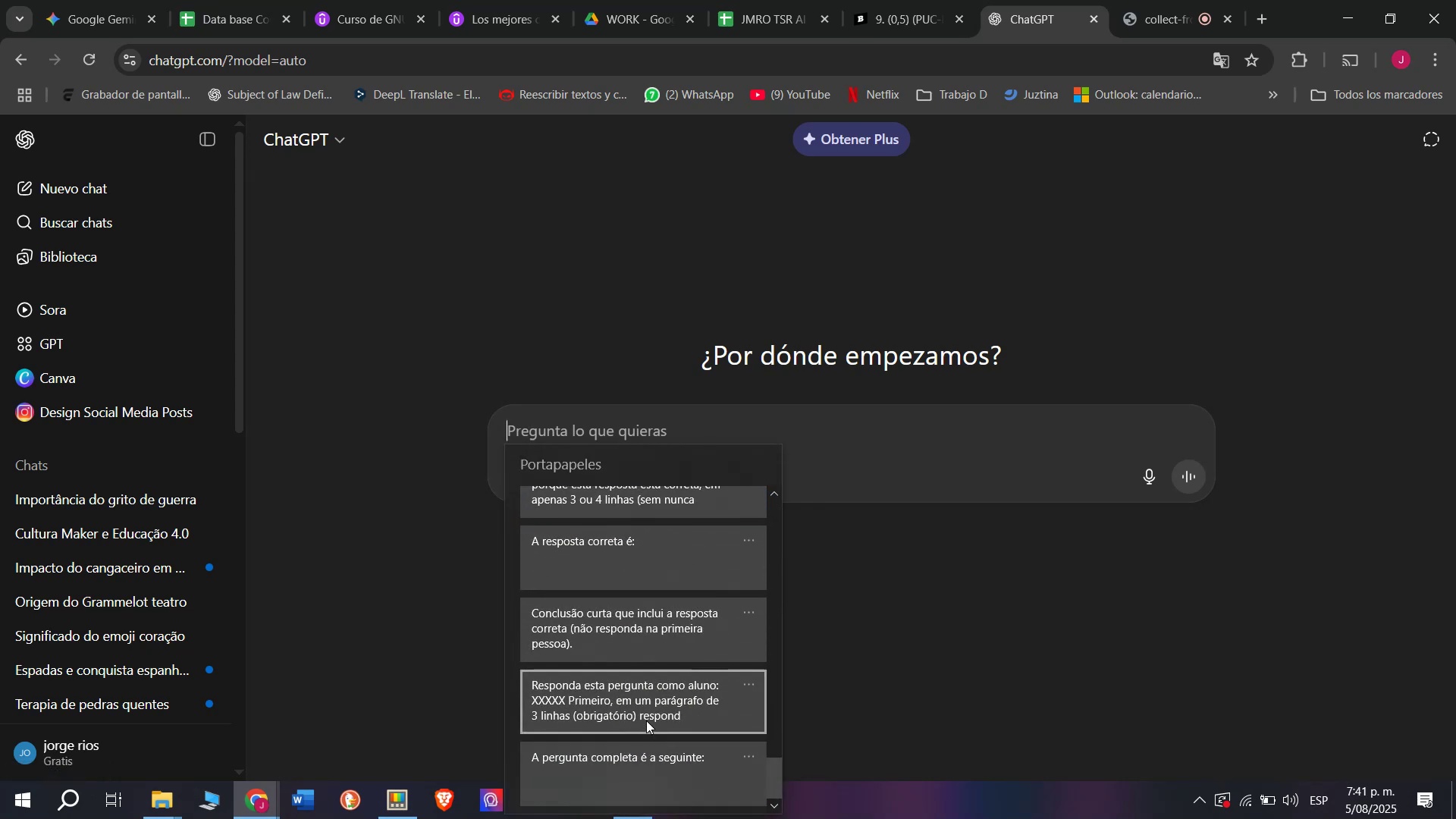 
key(Control+ControlLeft)
 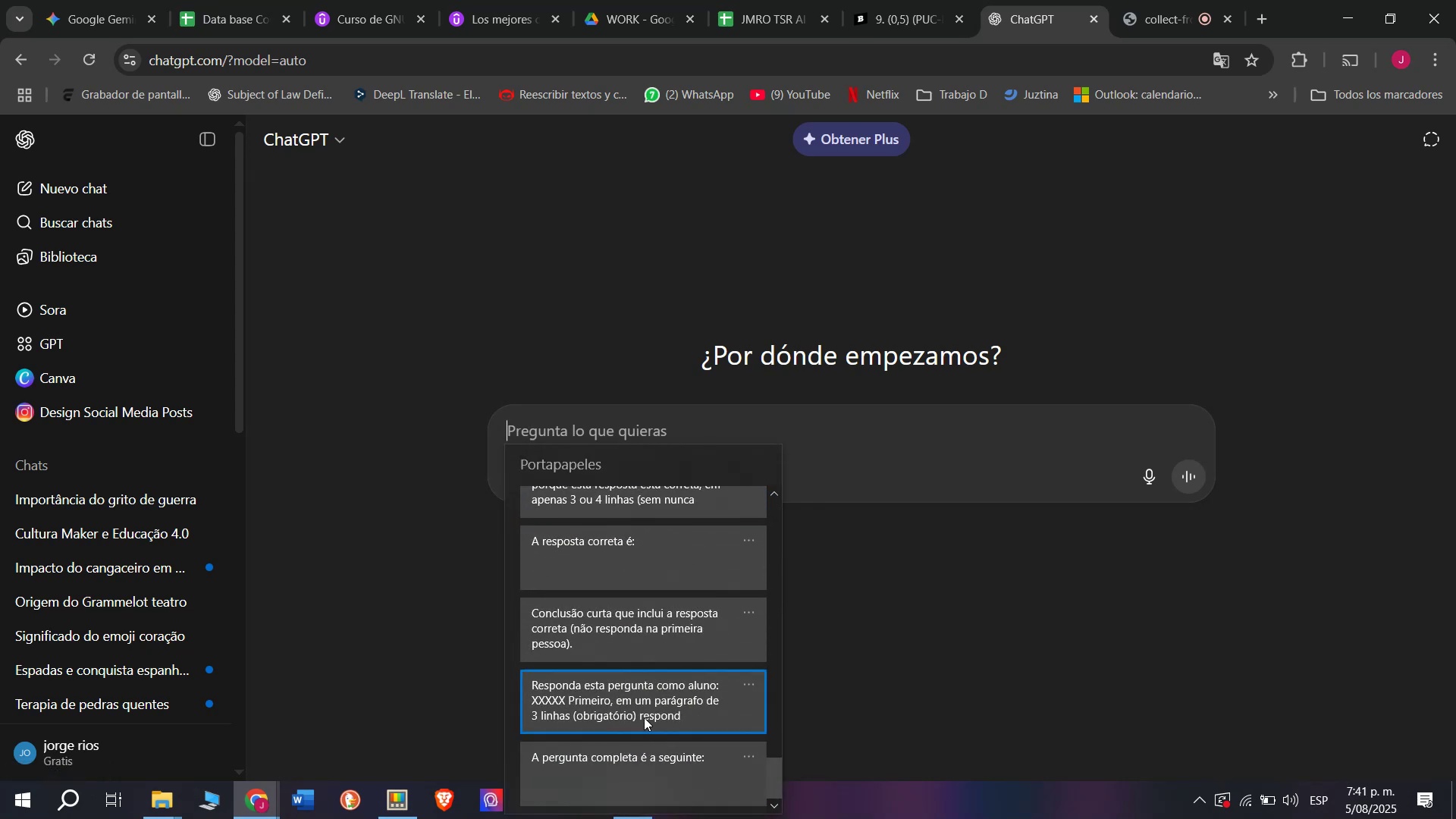 
key(Control+V)
 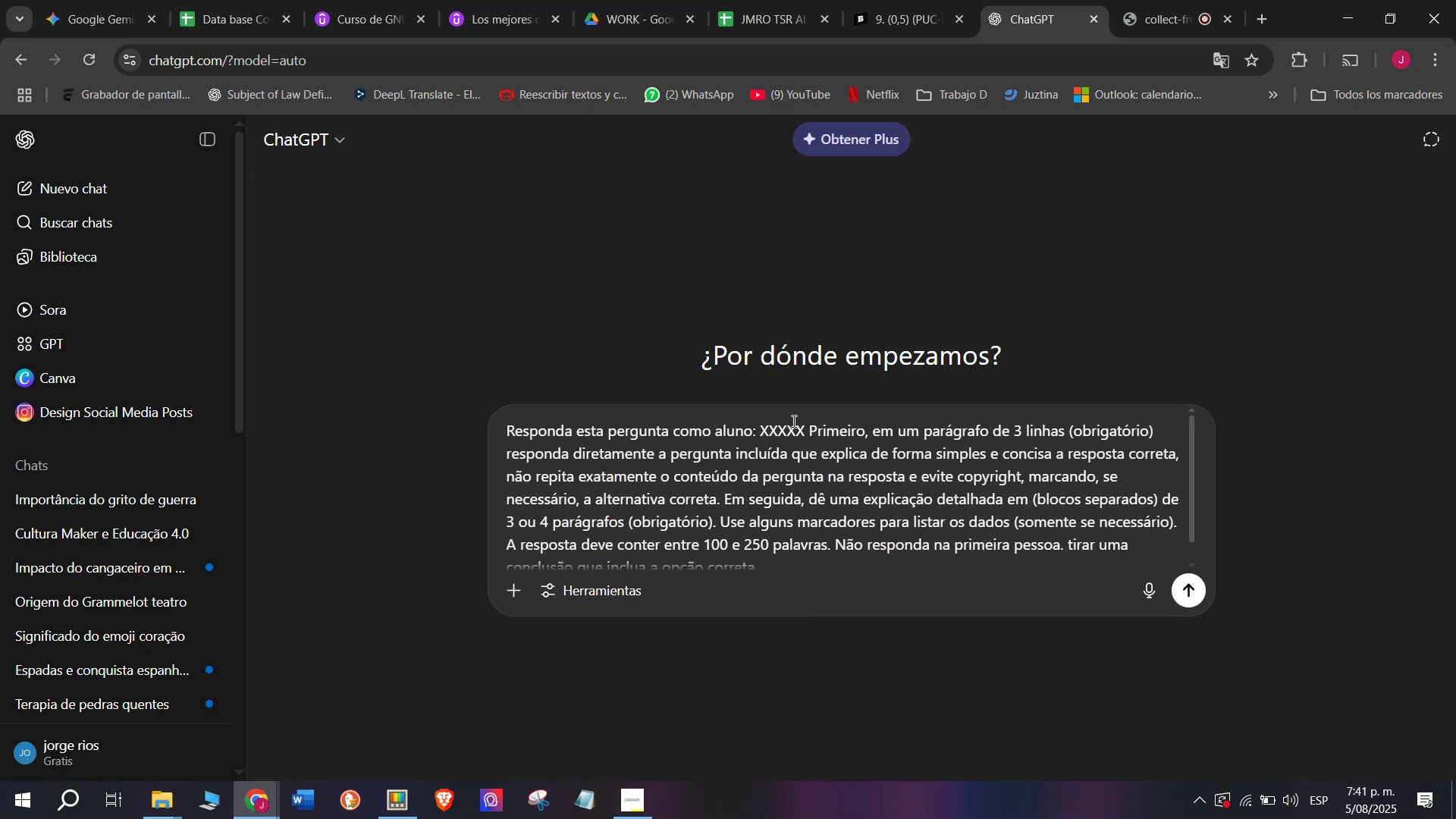 
left_click_drag(start_coordinate=[801, 425], to_coordinate=[762, 432])
 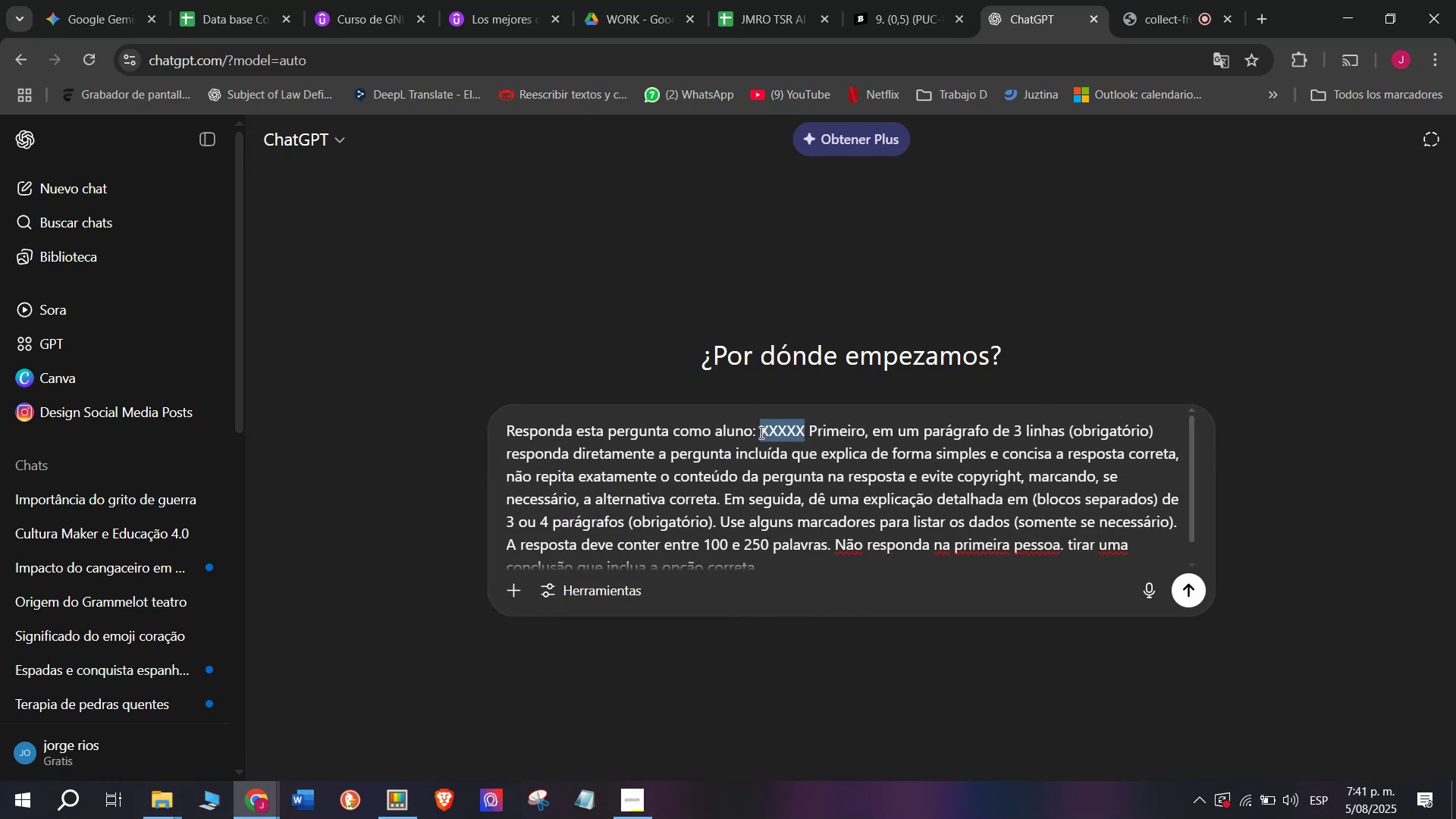 
key(C)
 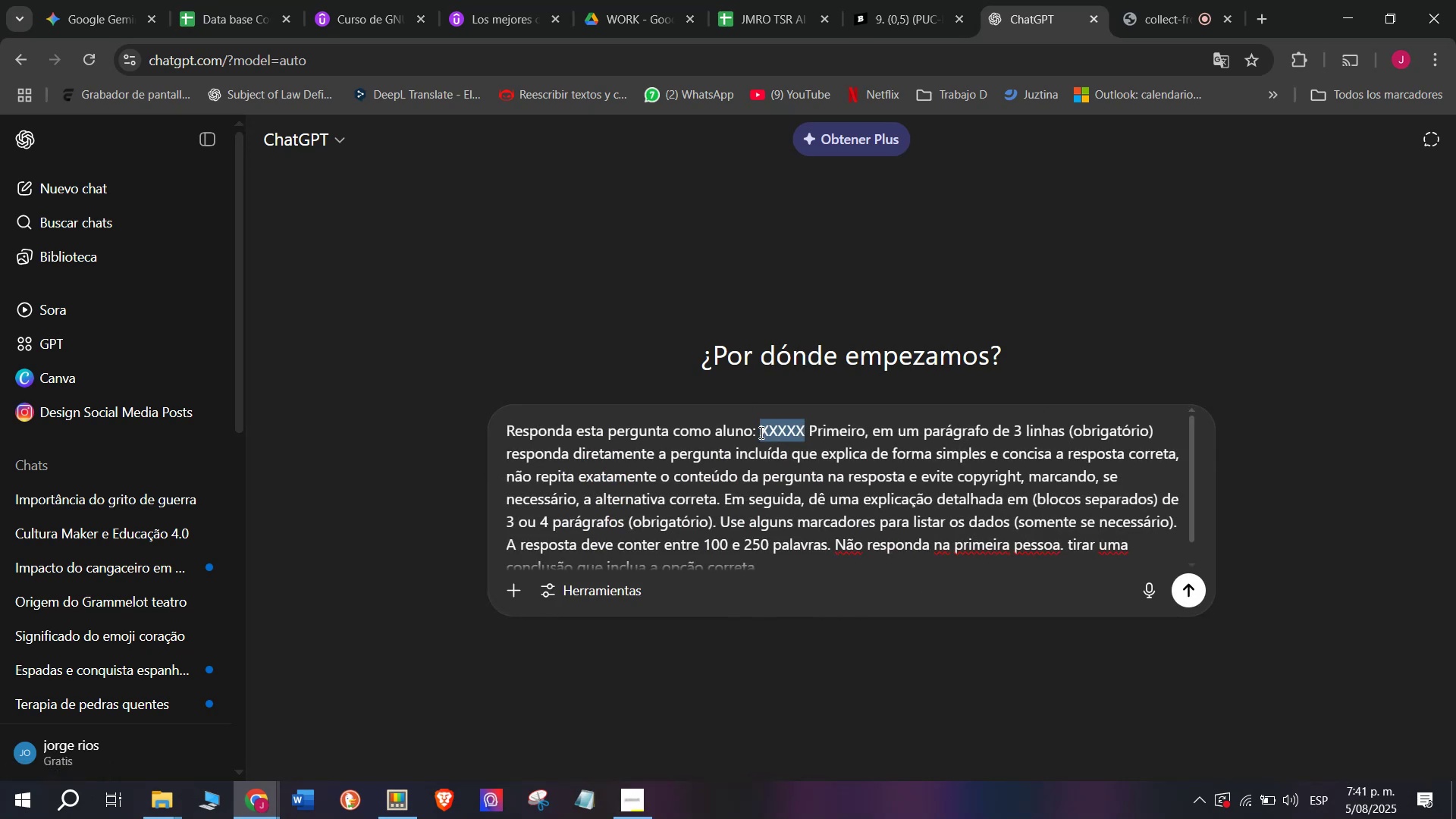 
key(Meta+MetaLeft)
 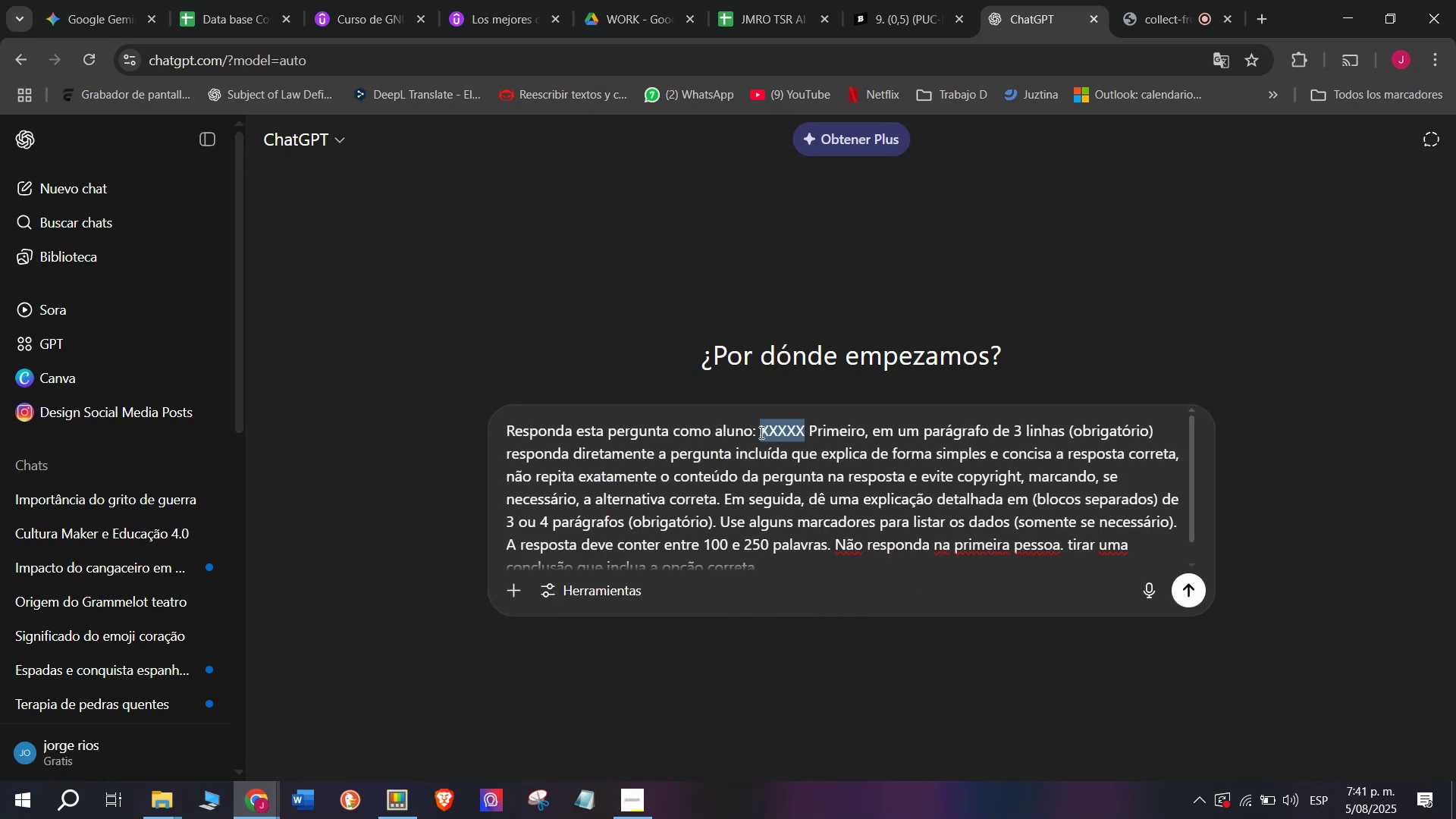 
key(Meta+V)
 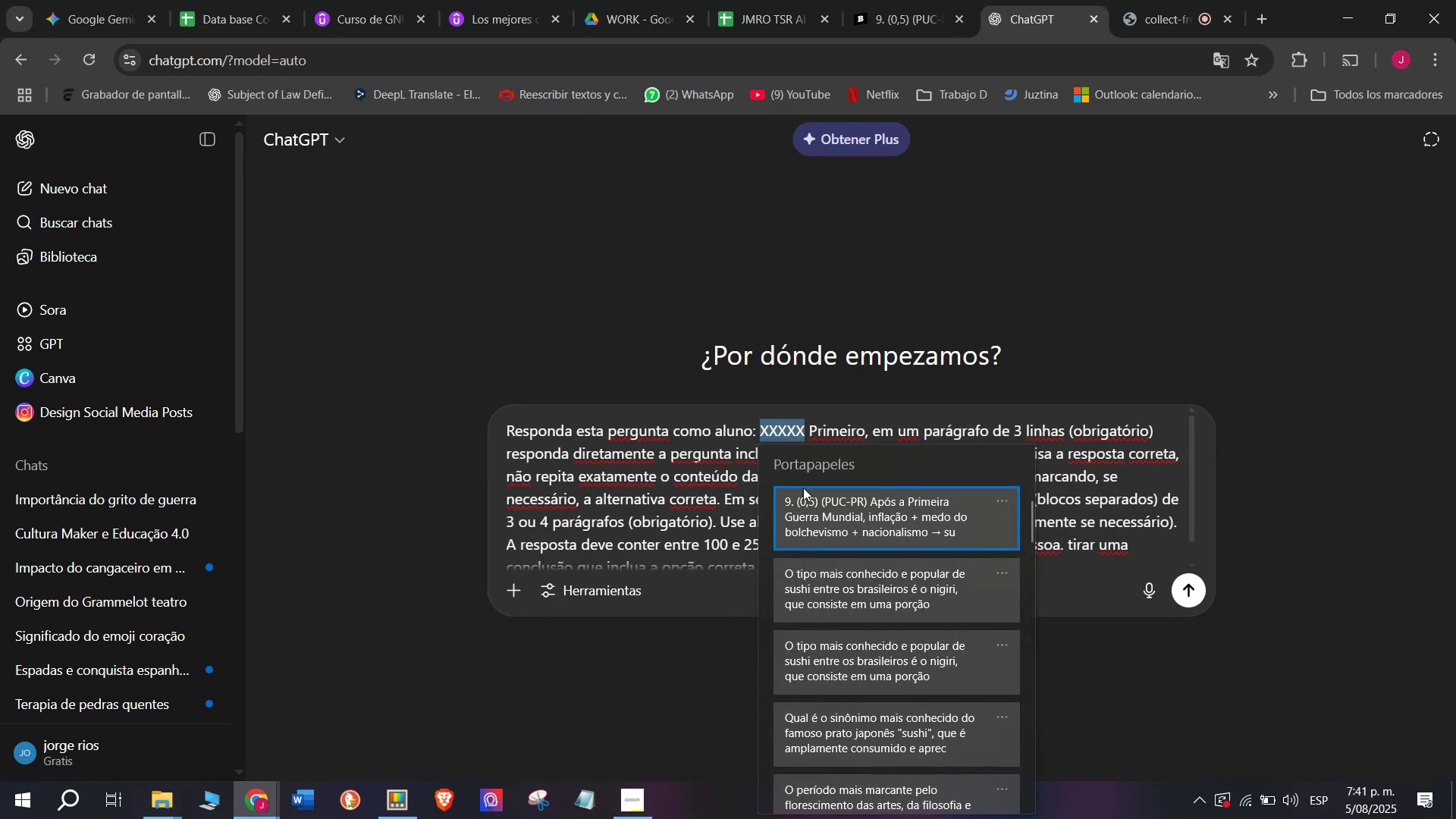 
left_click([809, 496])
 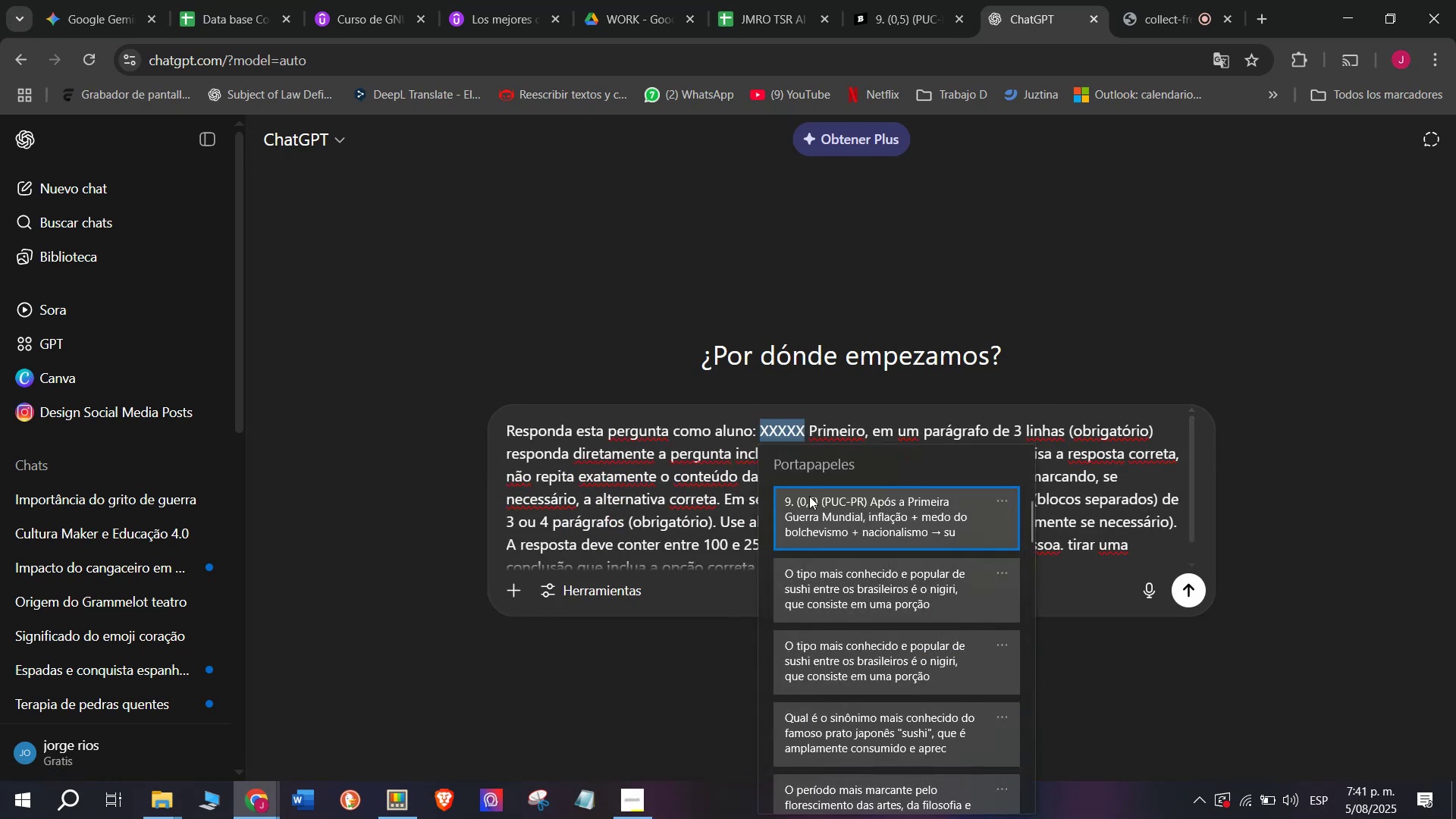 
key(Control+ControlLeft)
 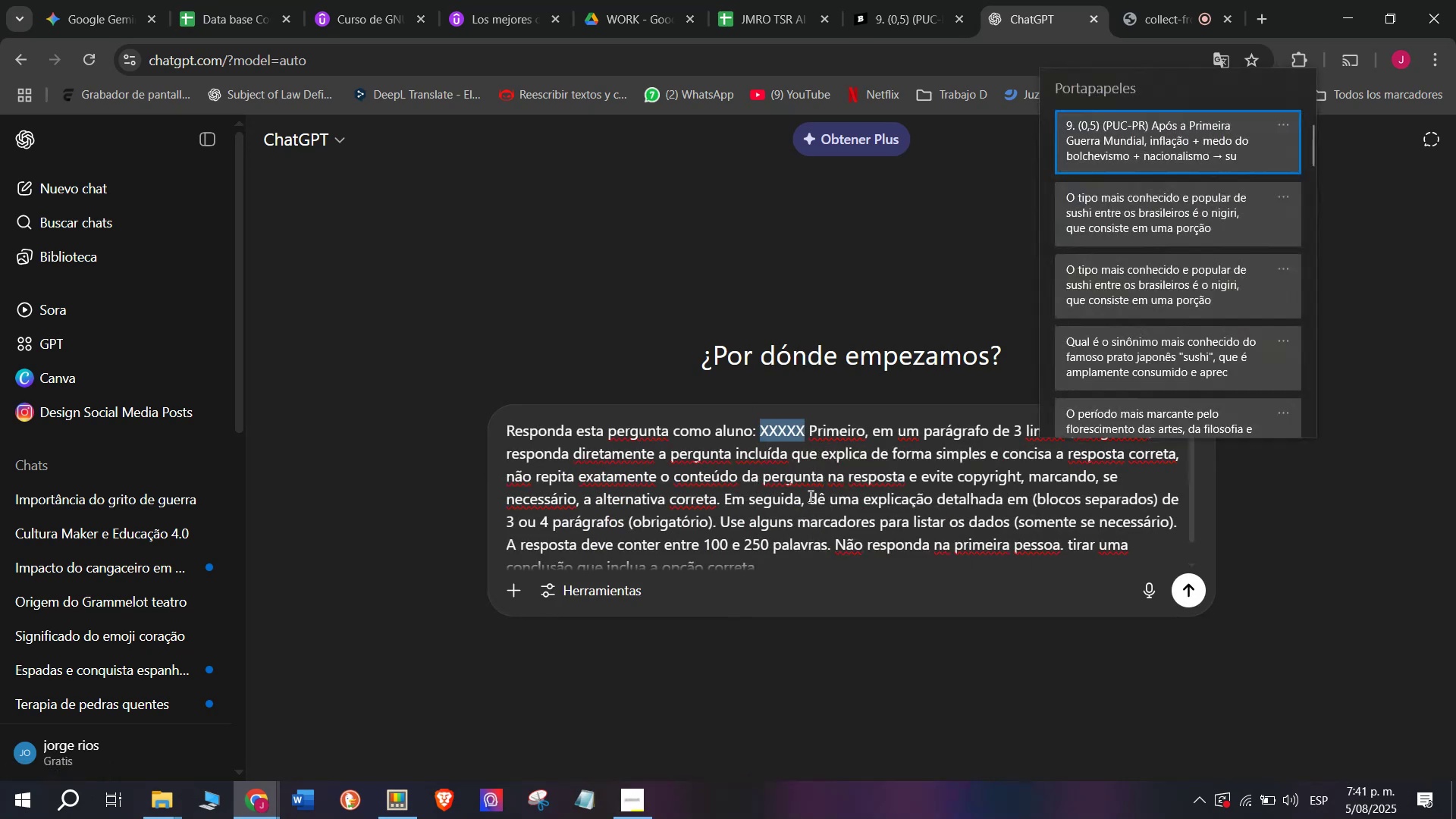 
key(Control+V)
 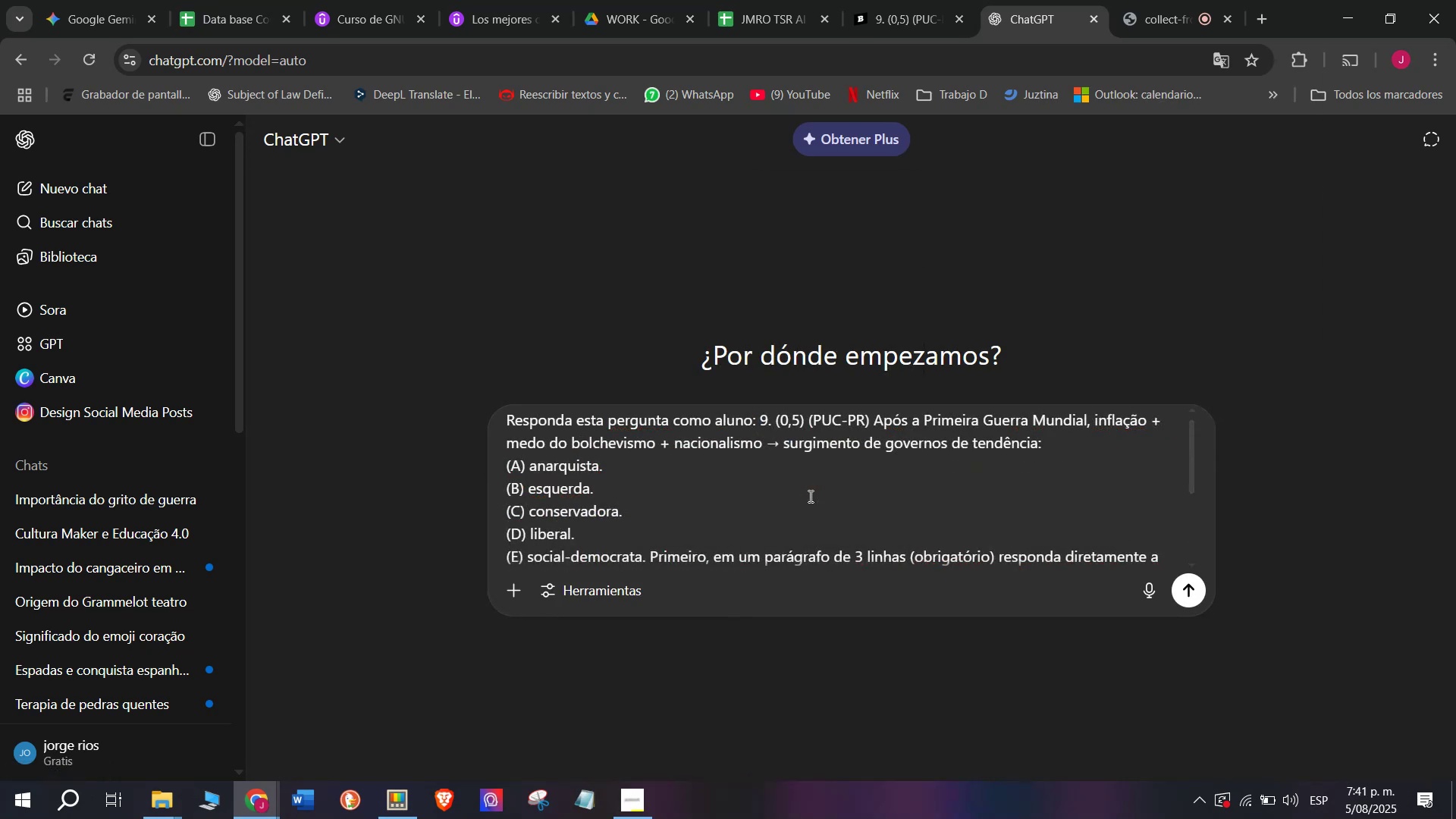 
key(Enter)
 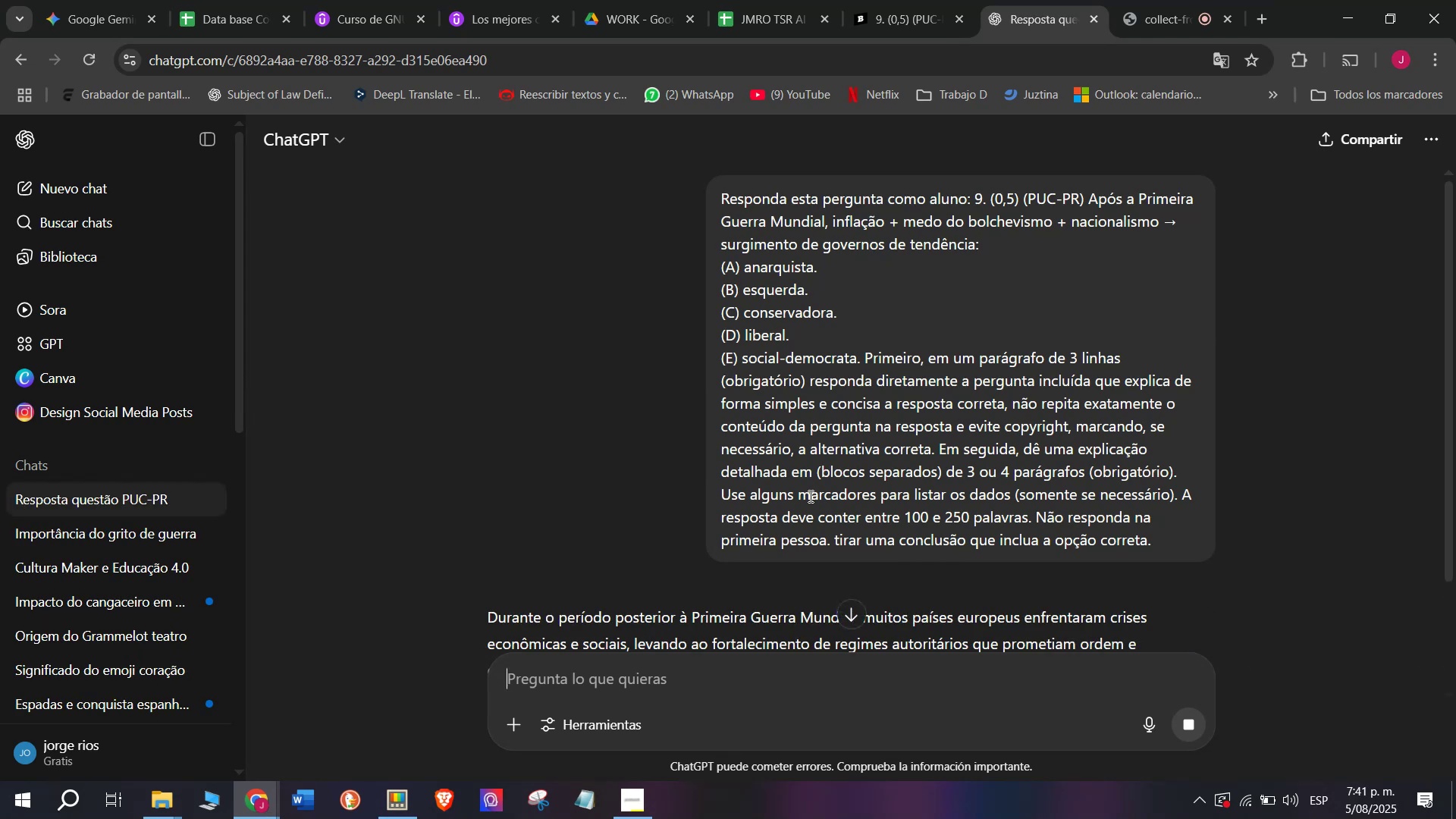 
scroll: coordinate [772, 452], scroll_direction: down, amount: 1.0
 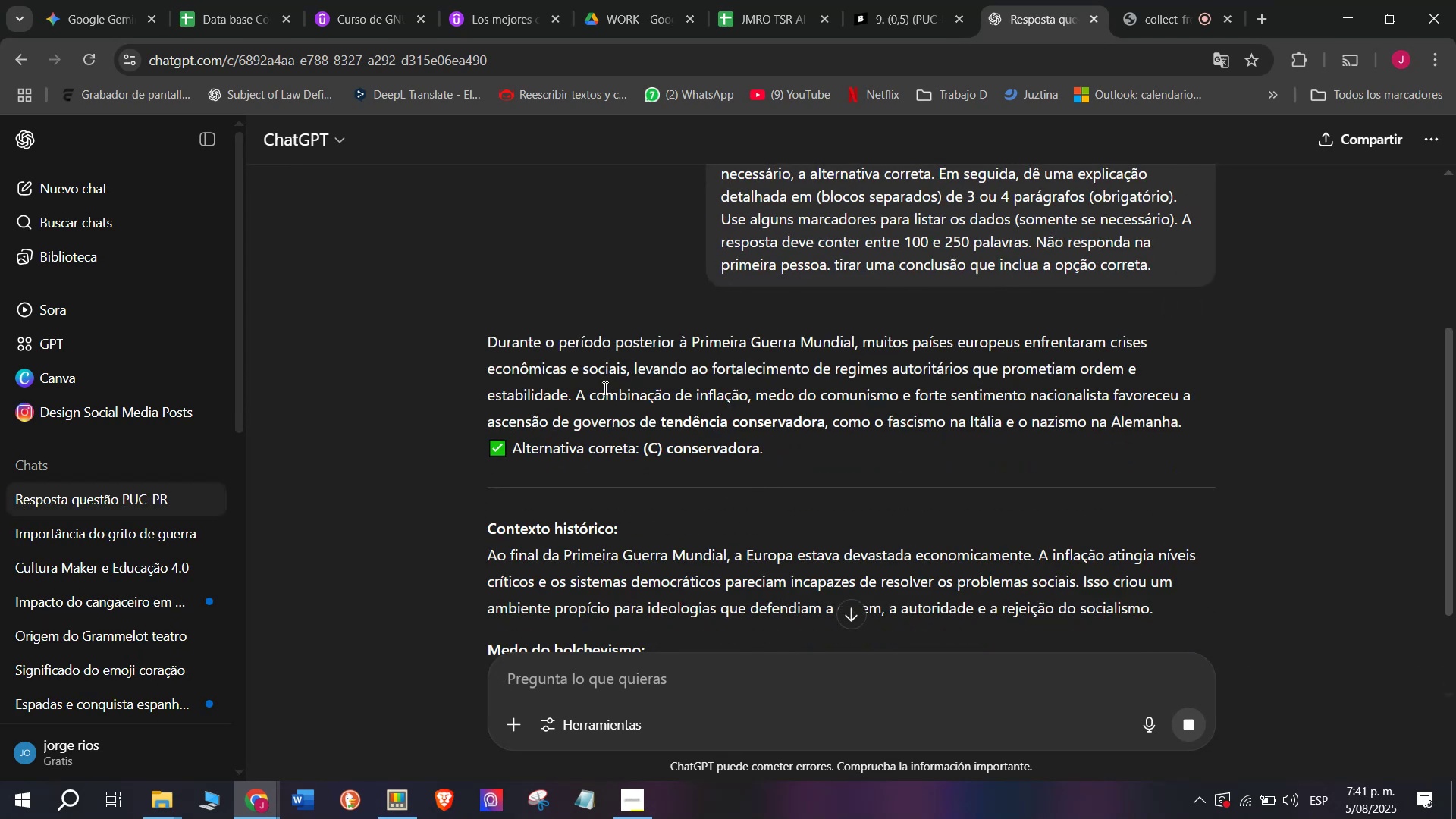 
left_click_drag(start_coordinate=[482, 334], to_coordinate=[849, 603])
 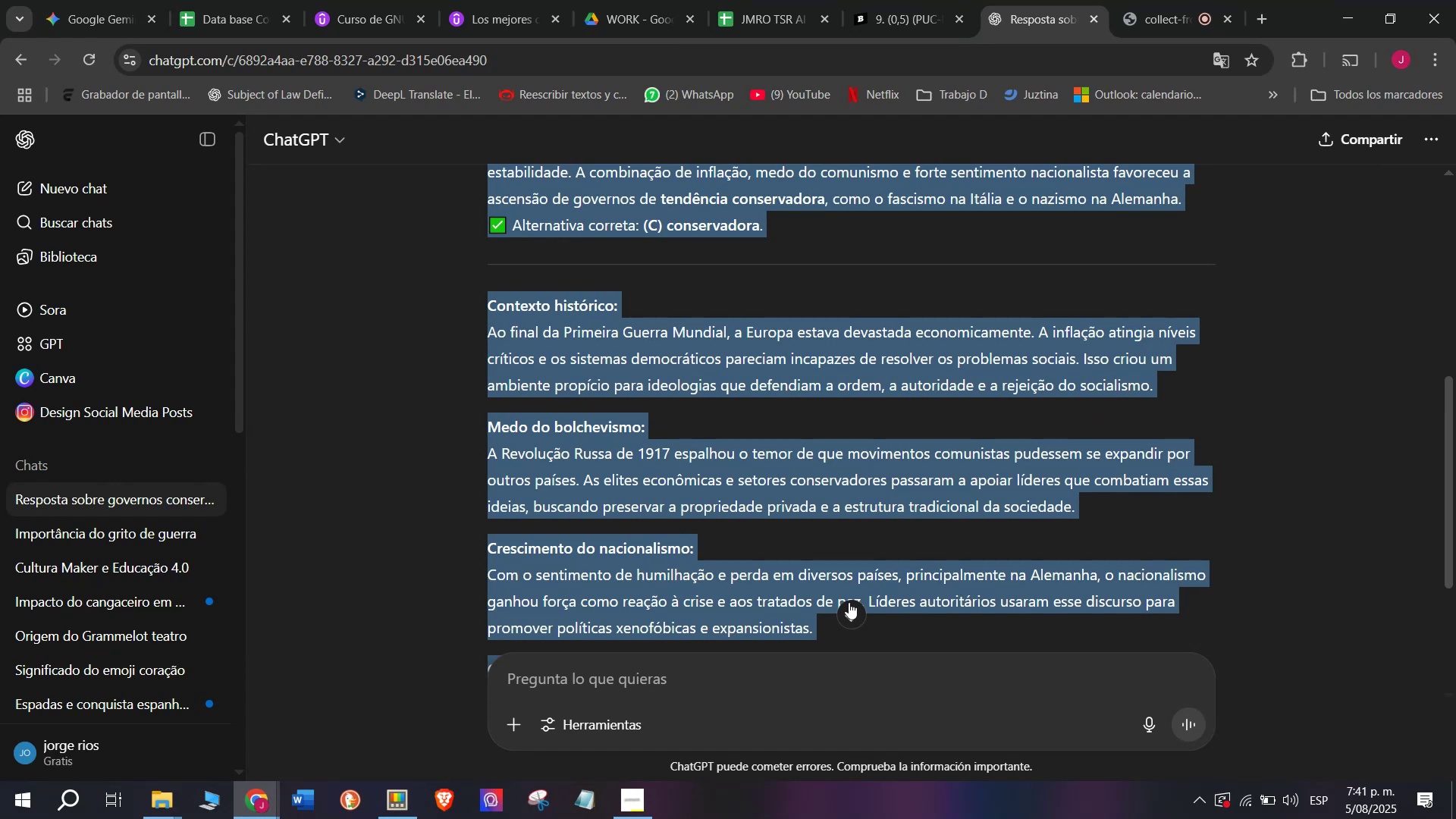 
key(Control+ControlLeft)
 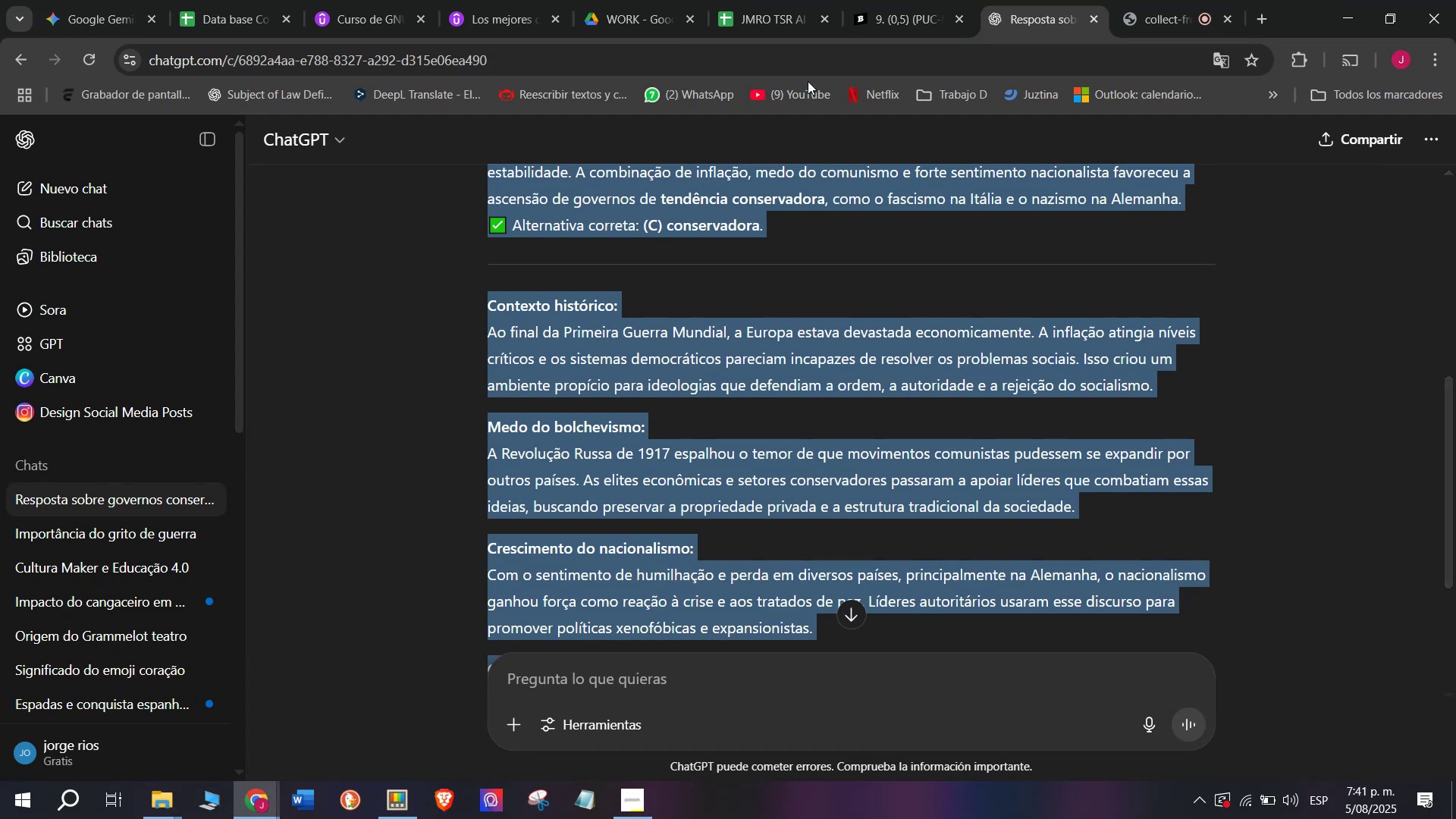 
key(Break)
 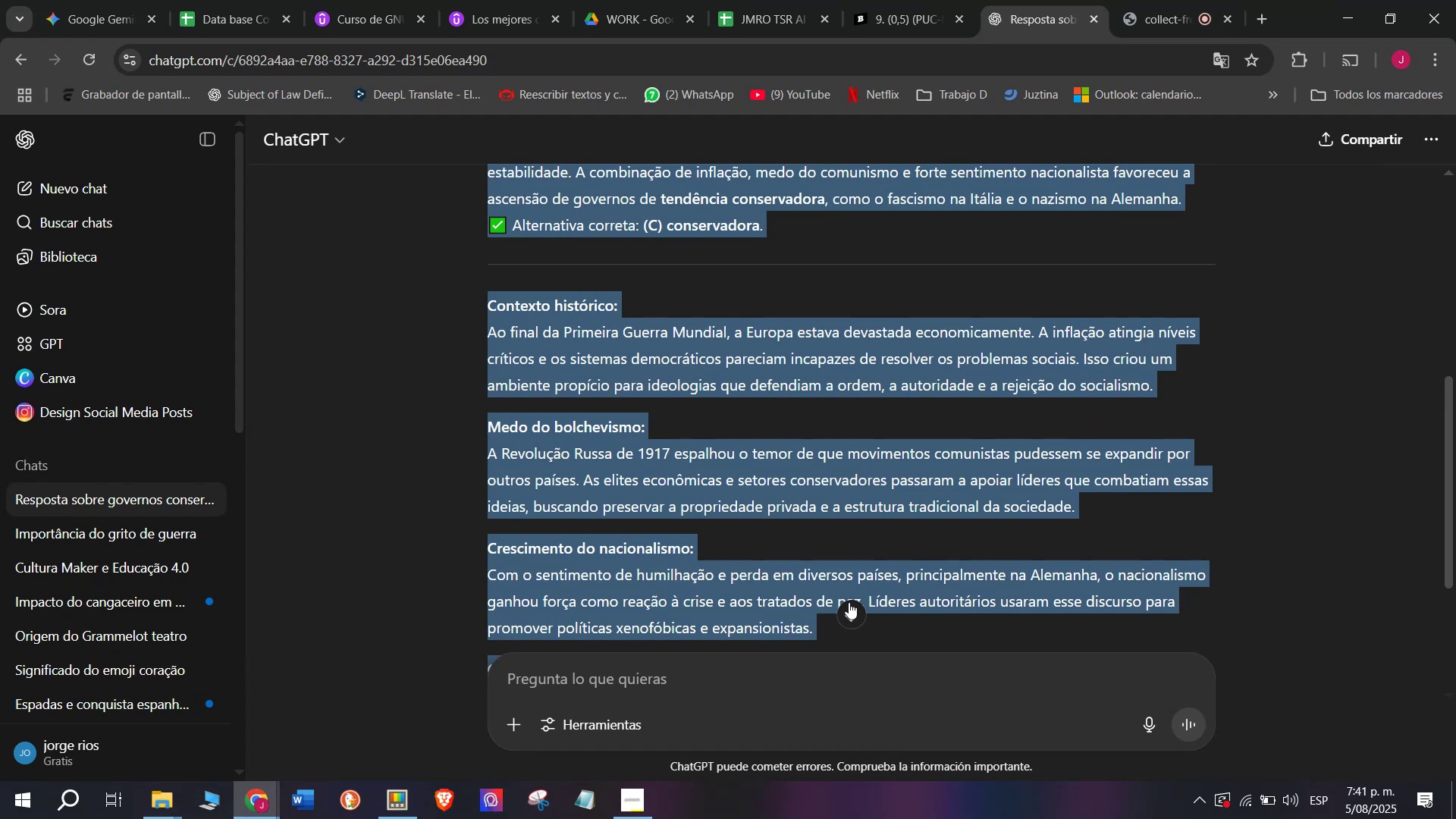 
key(Control+C)
 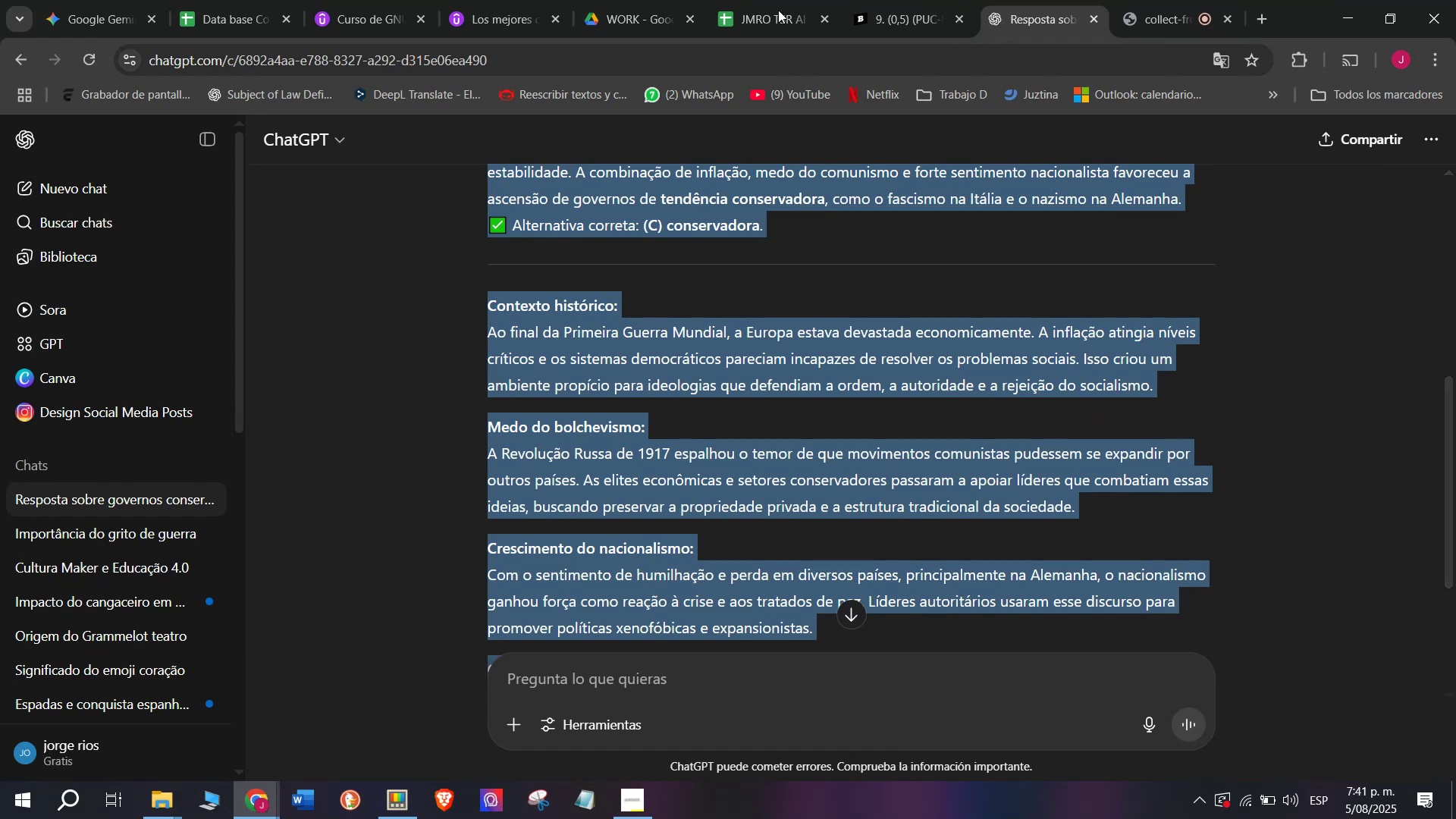 
left_click([762, 0])
 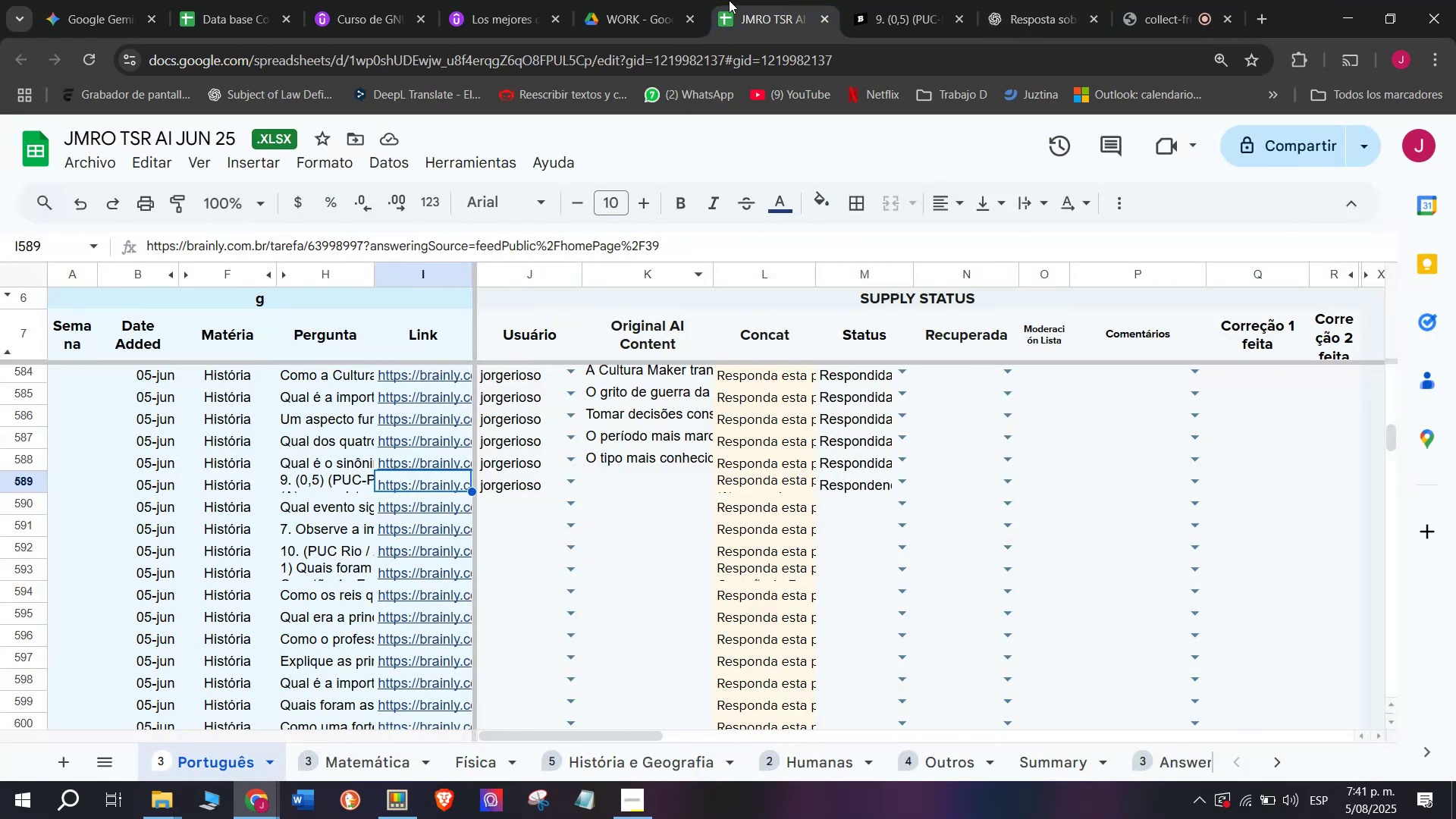 
left_click([902, 0])
 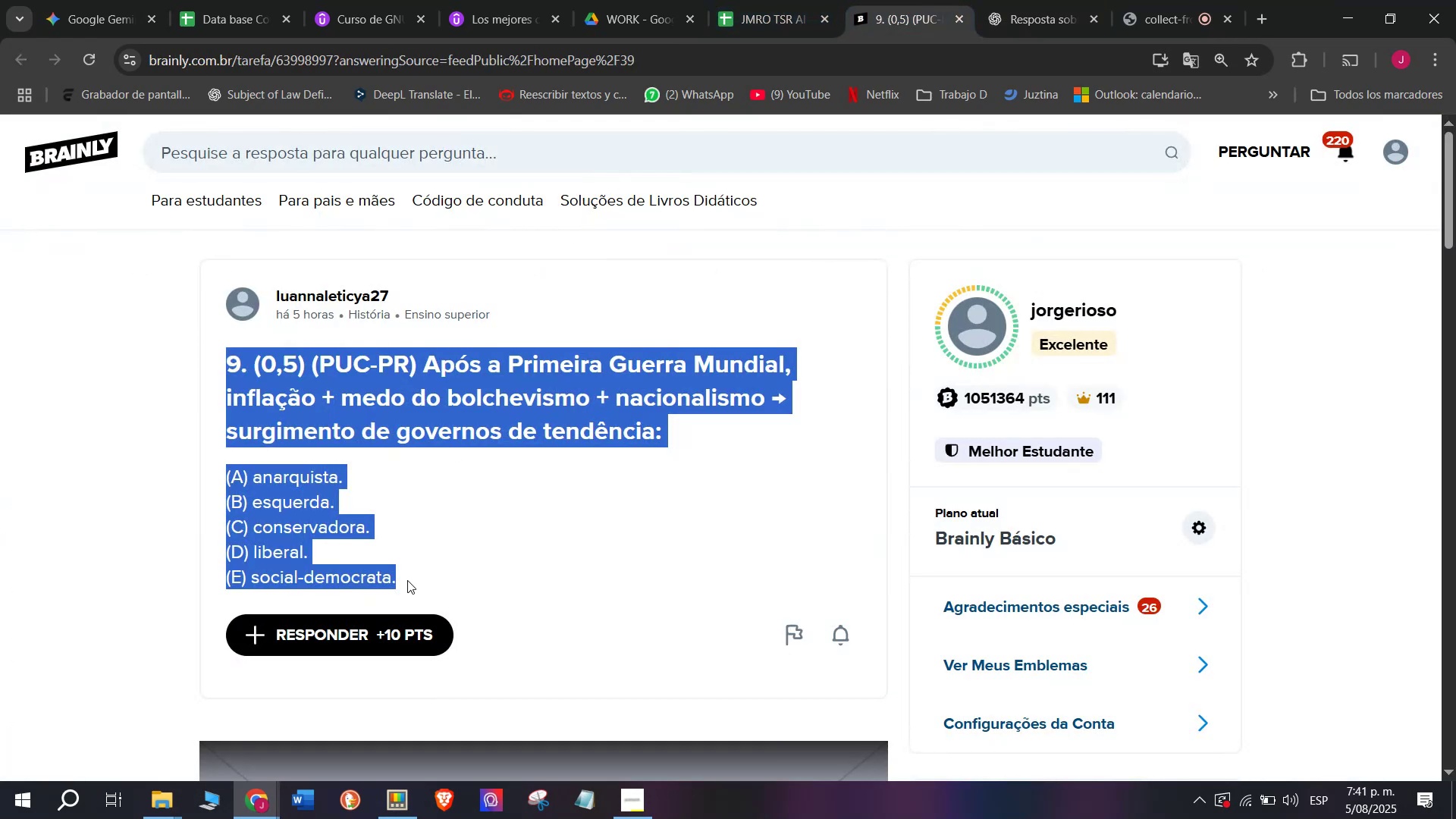 
left_click([391, 642])
 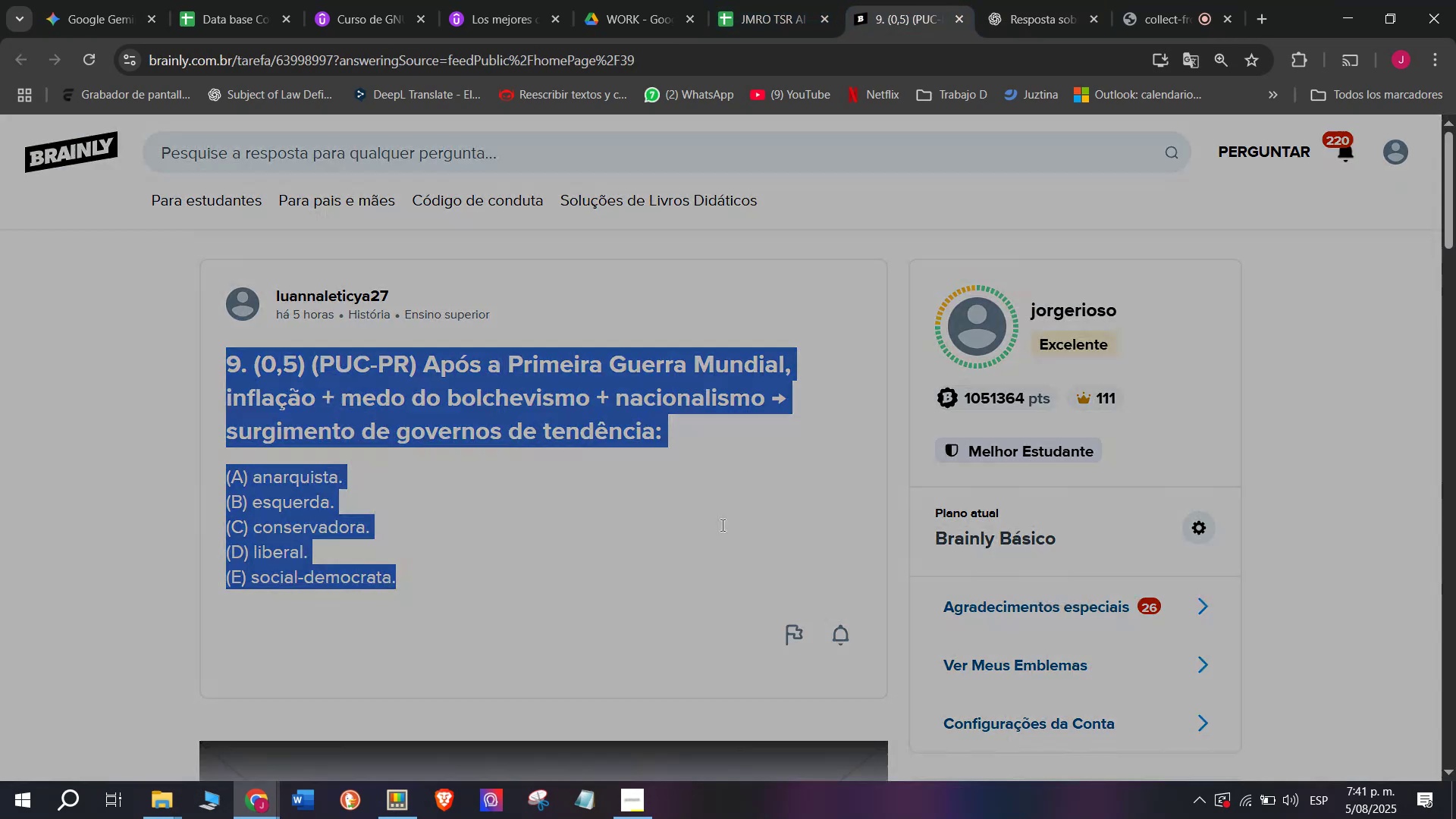 
left_click_drag(start_coordinate=[761, 522], to_coordinate=[416, 209])
 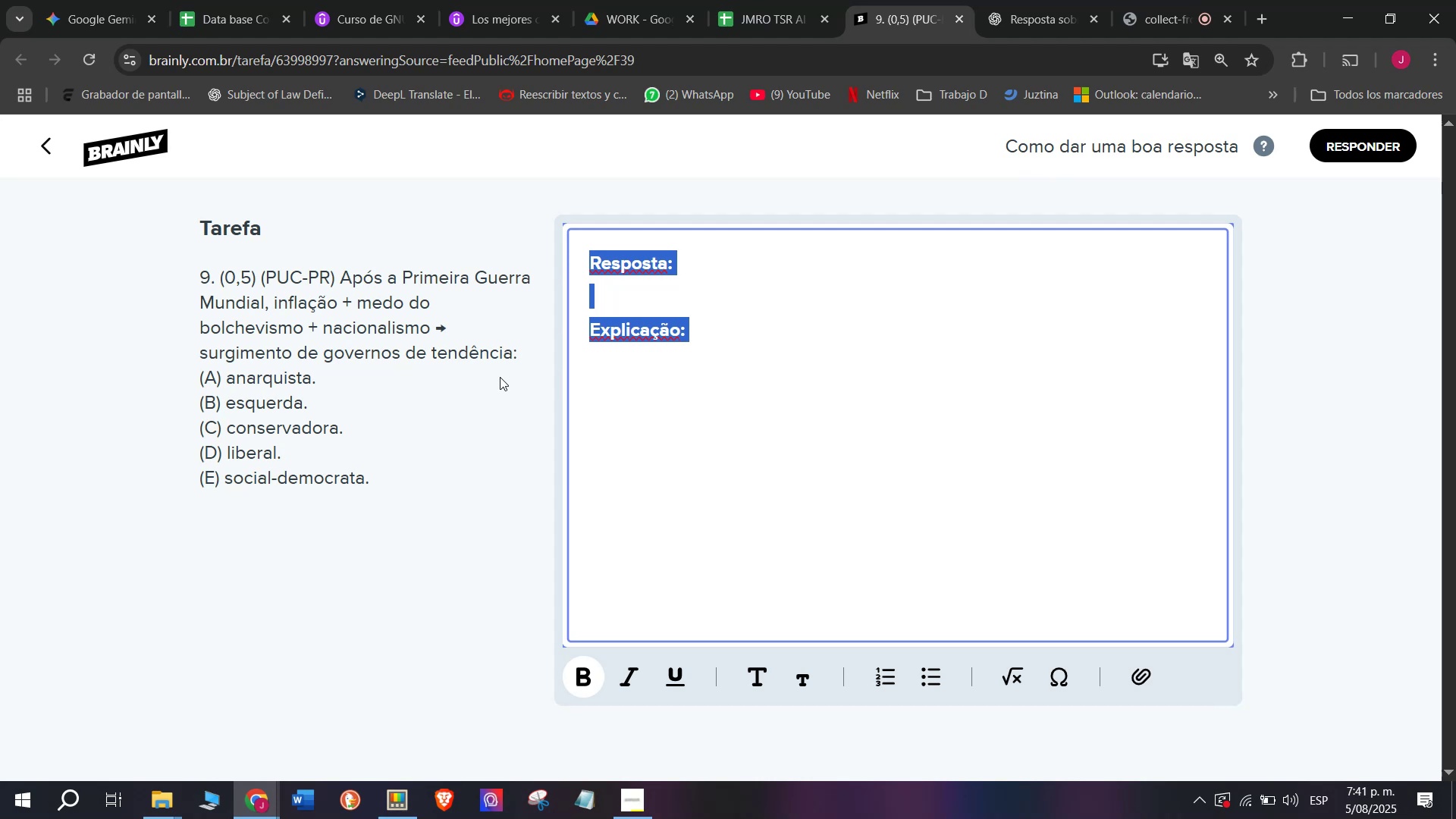 
wait(15.99)
 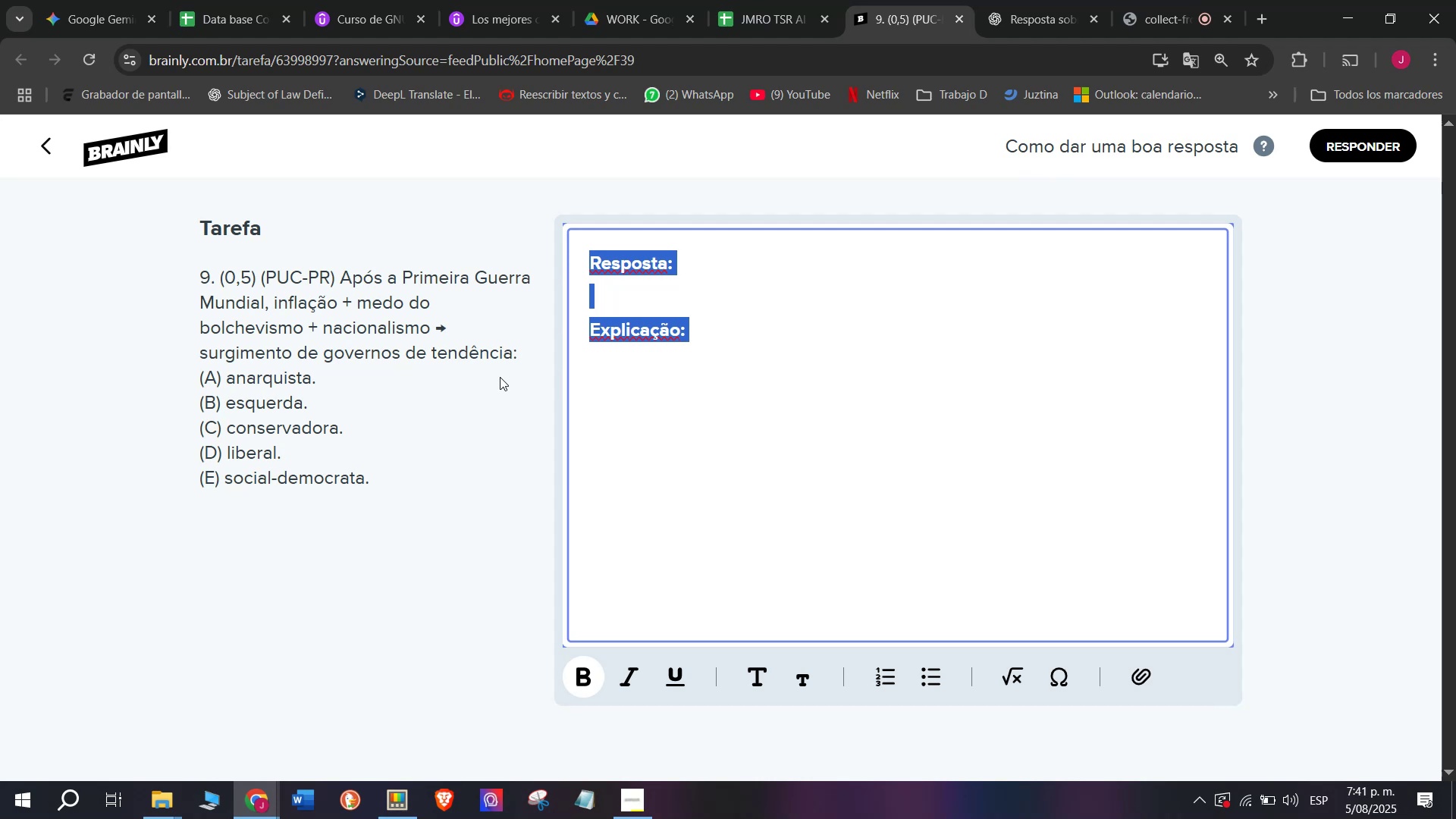 
key(Meta+MetaLeft)
 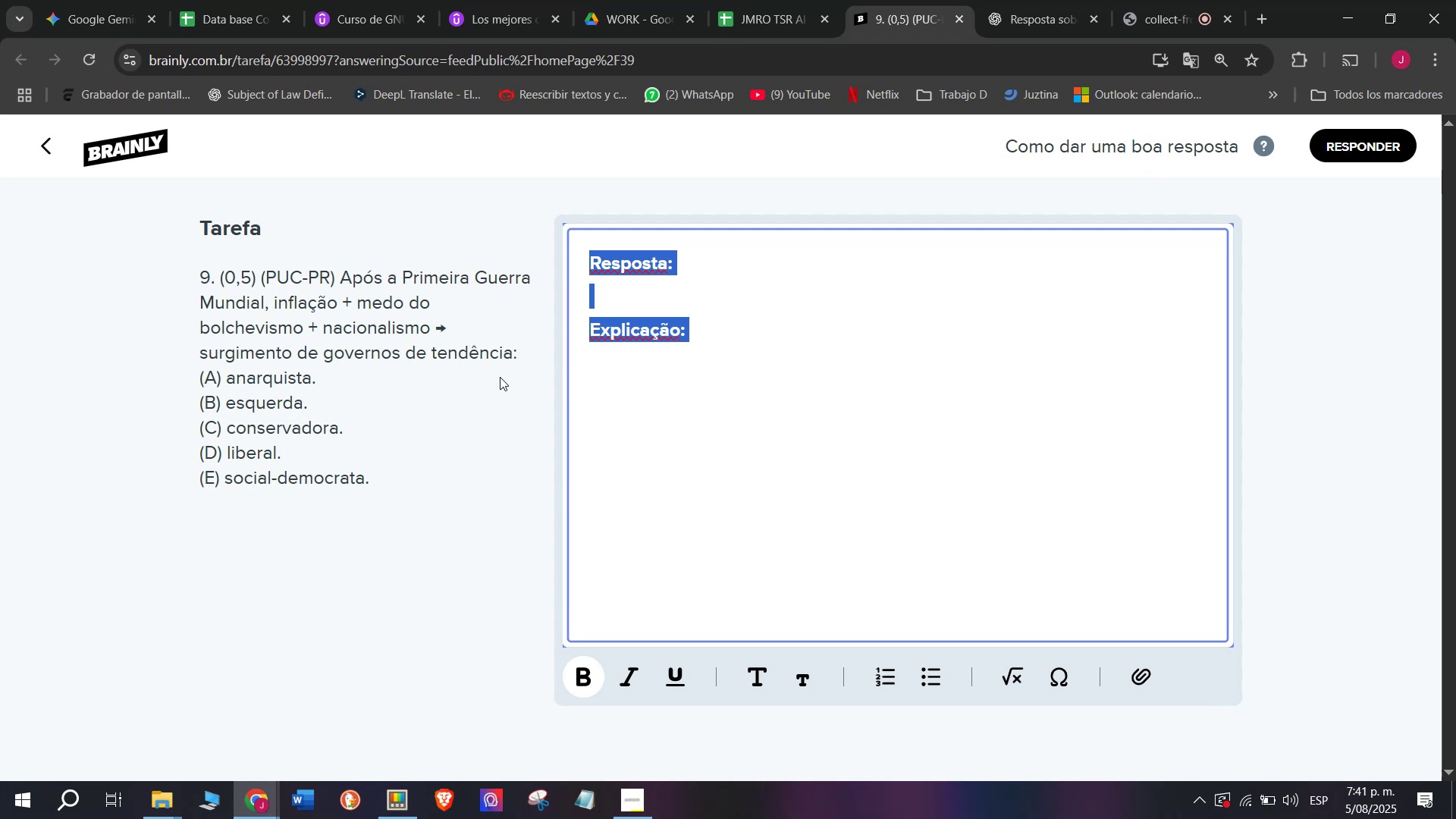 
key(C)
 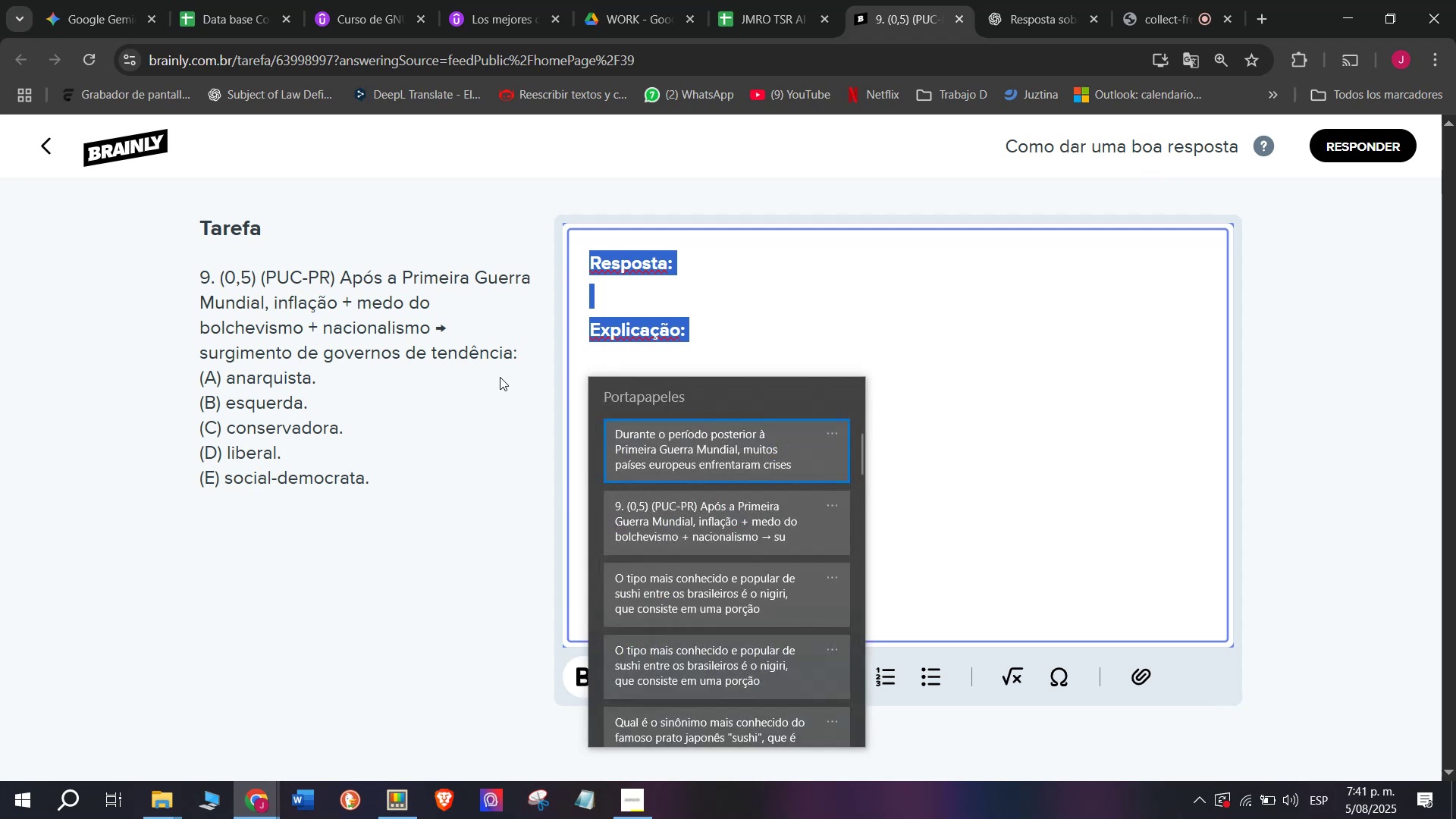 
key(Meta+V)
 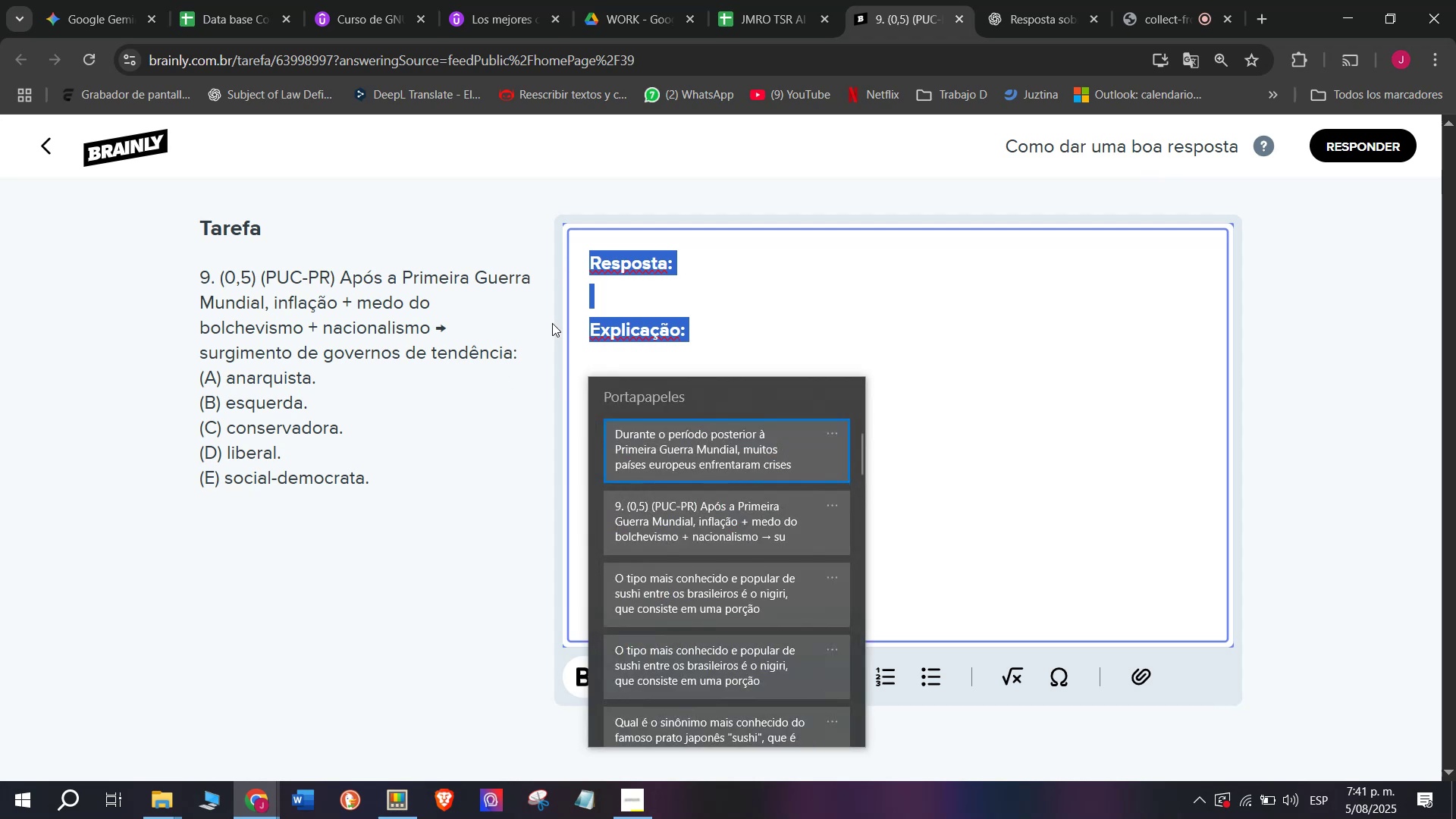 
left_click([670, 450])
 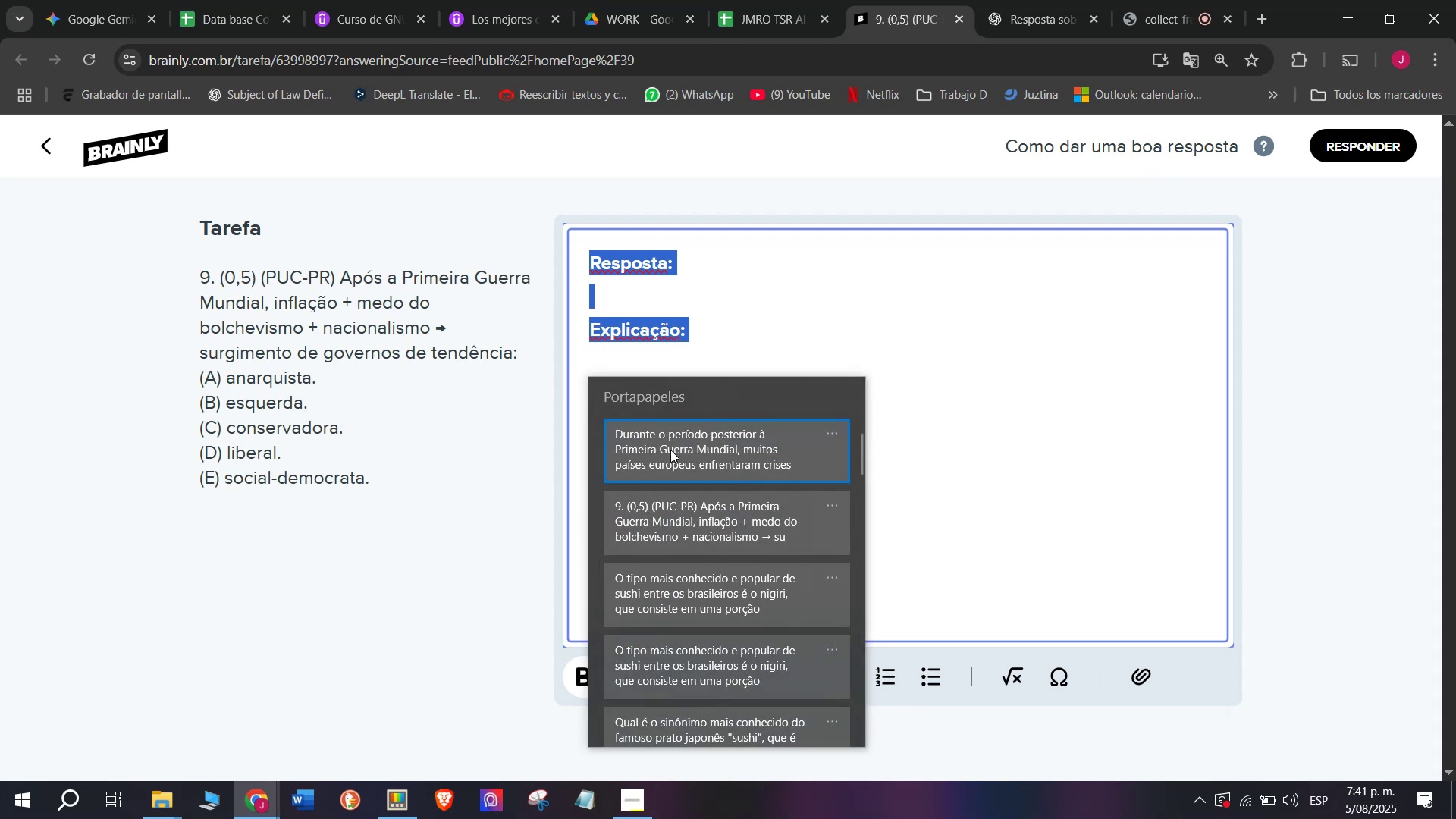 
key(Control+ControlLeft)
 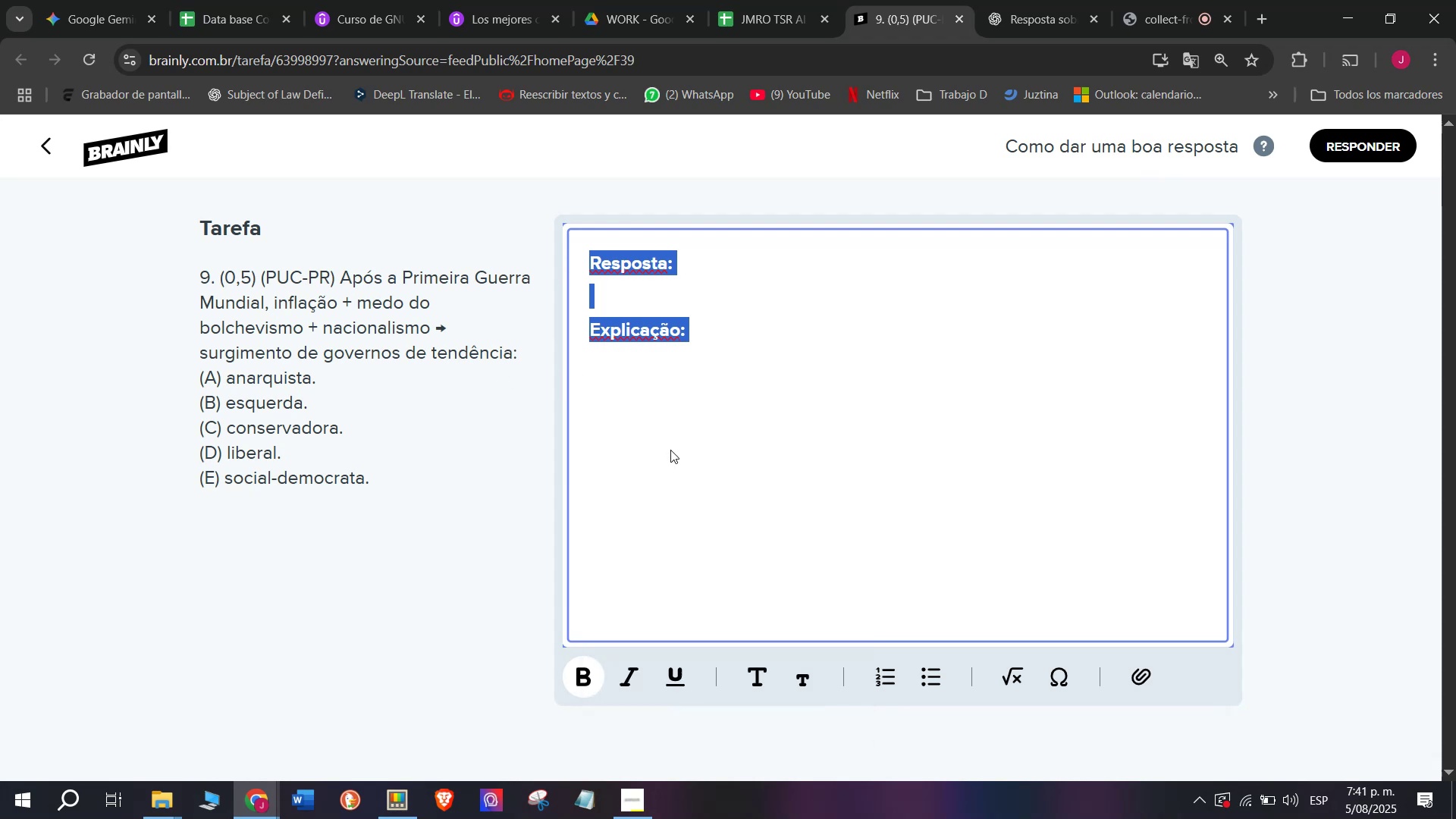 
key(Control+V)
 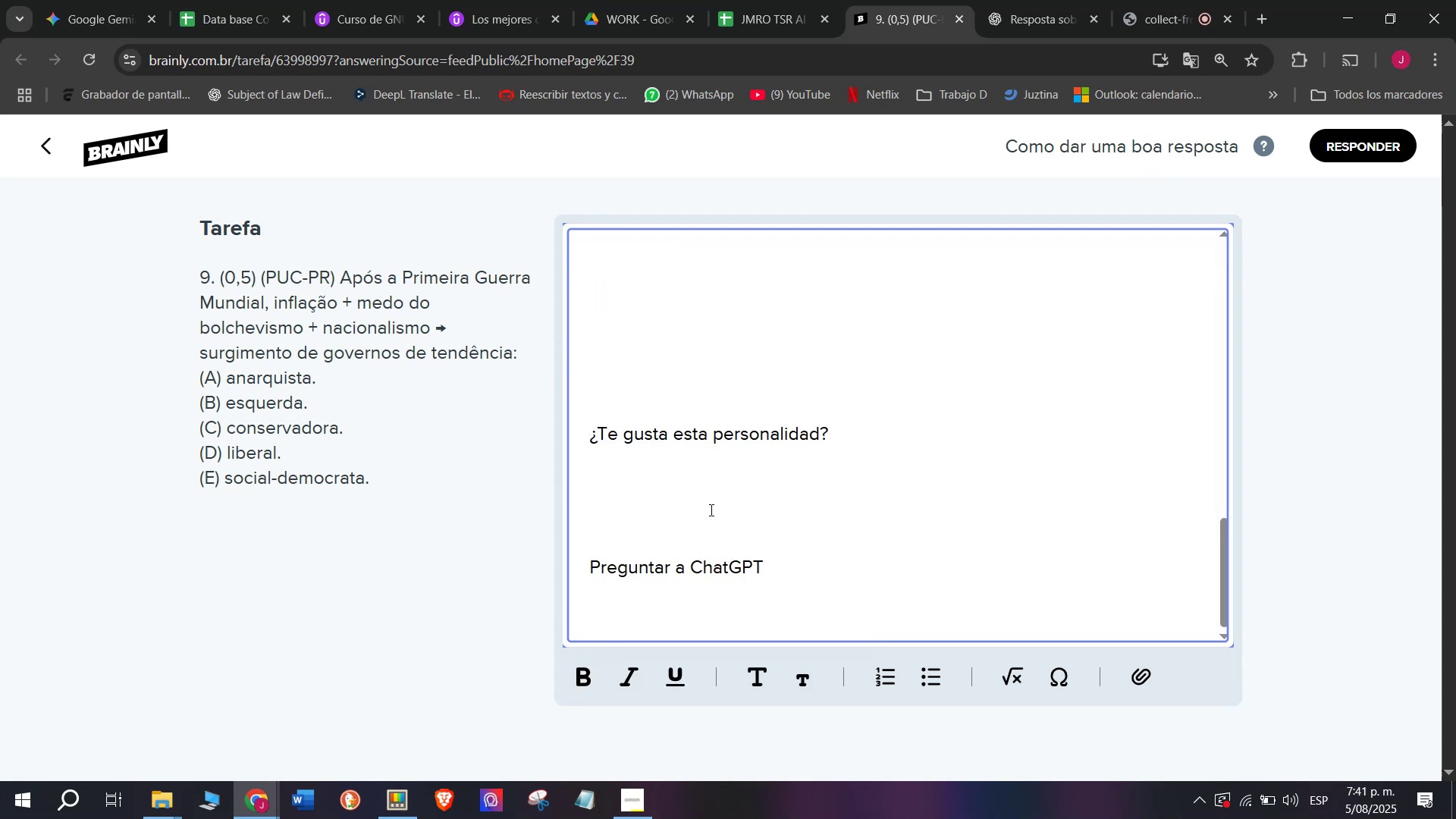 
left_click_drag(start_coordinate=[767, 572], to_coordinate=[540, 388])
 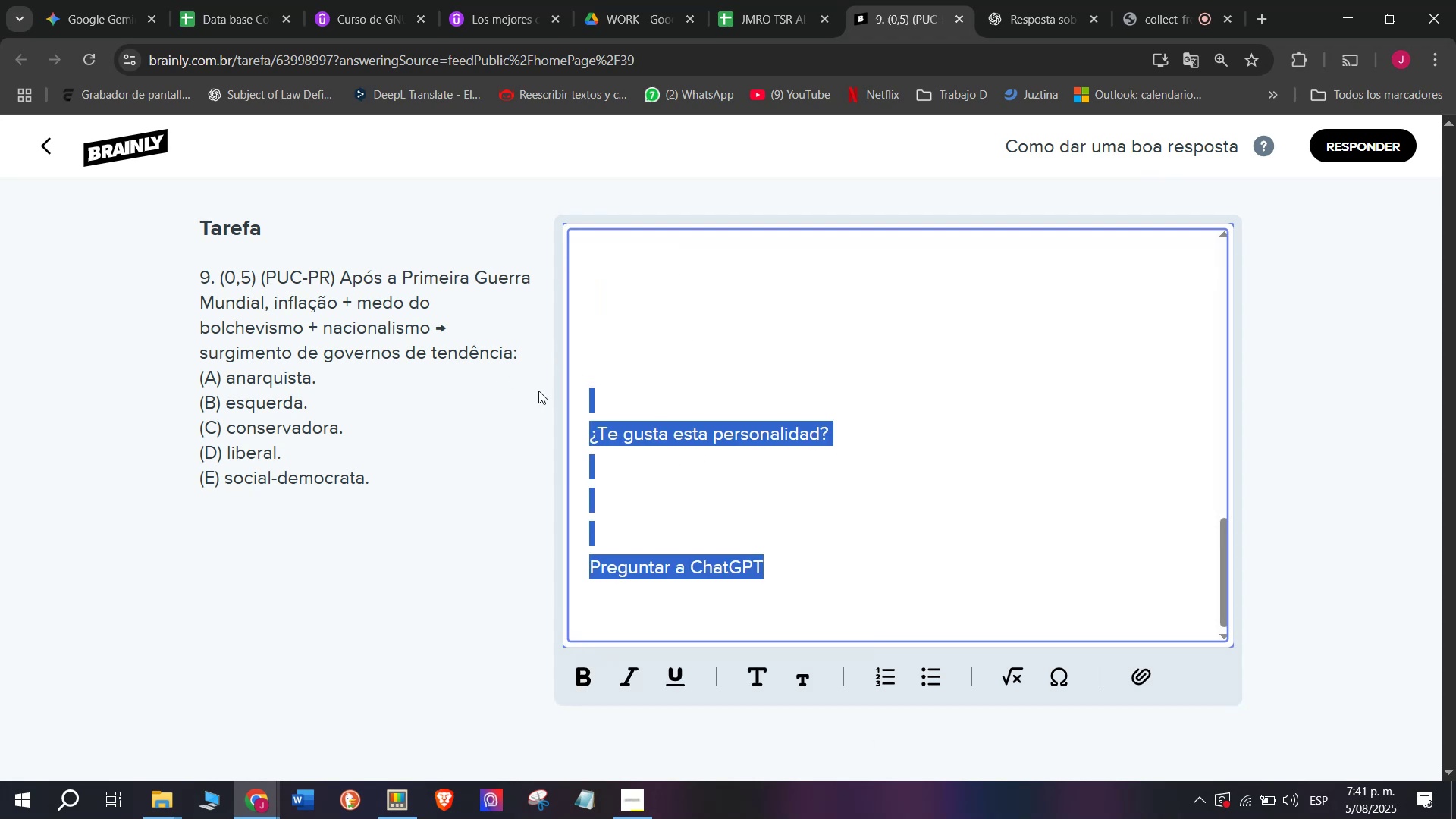 
key(Backspace)
 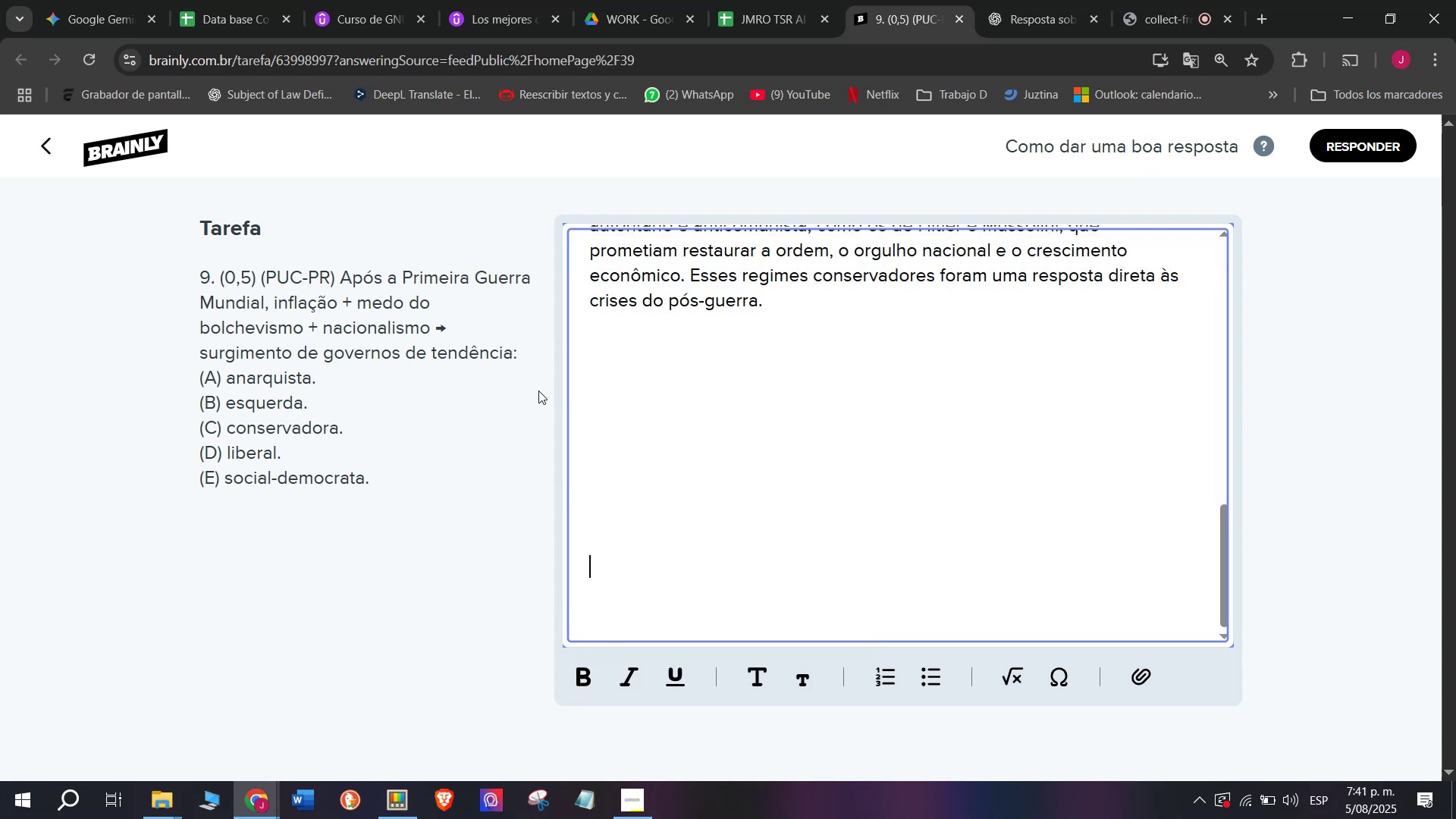 
key(Backspace)
 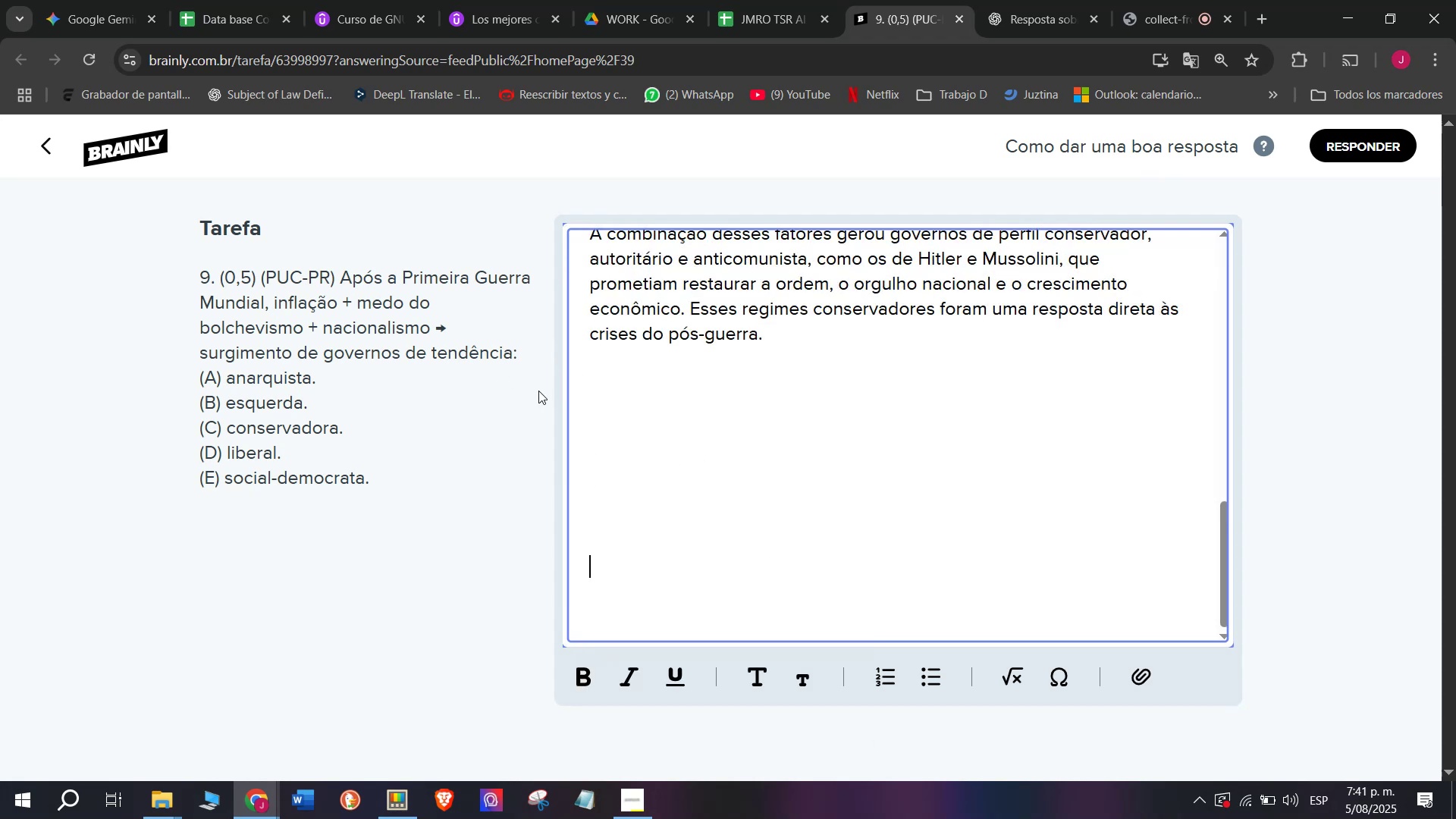 
key(Backspace)
 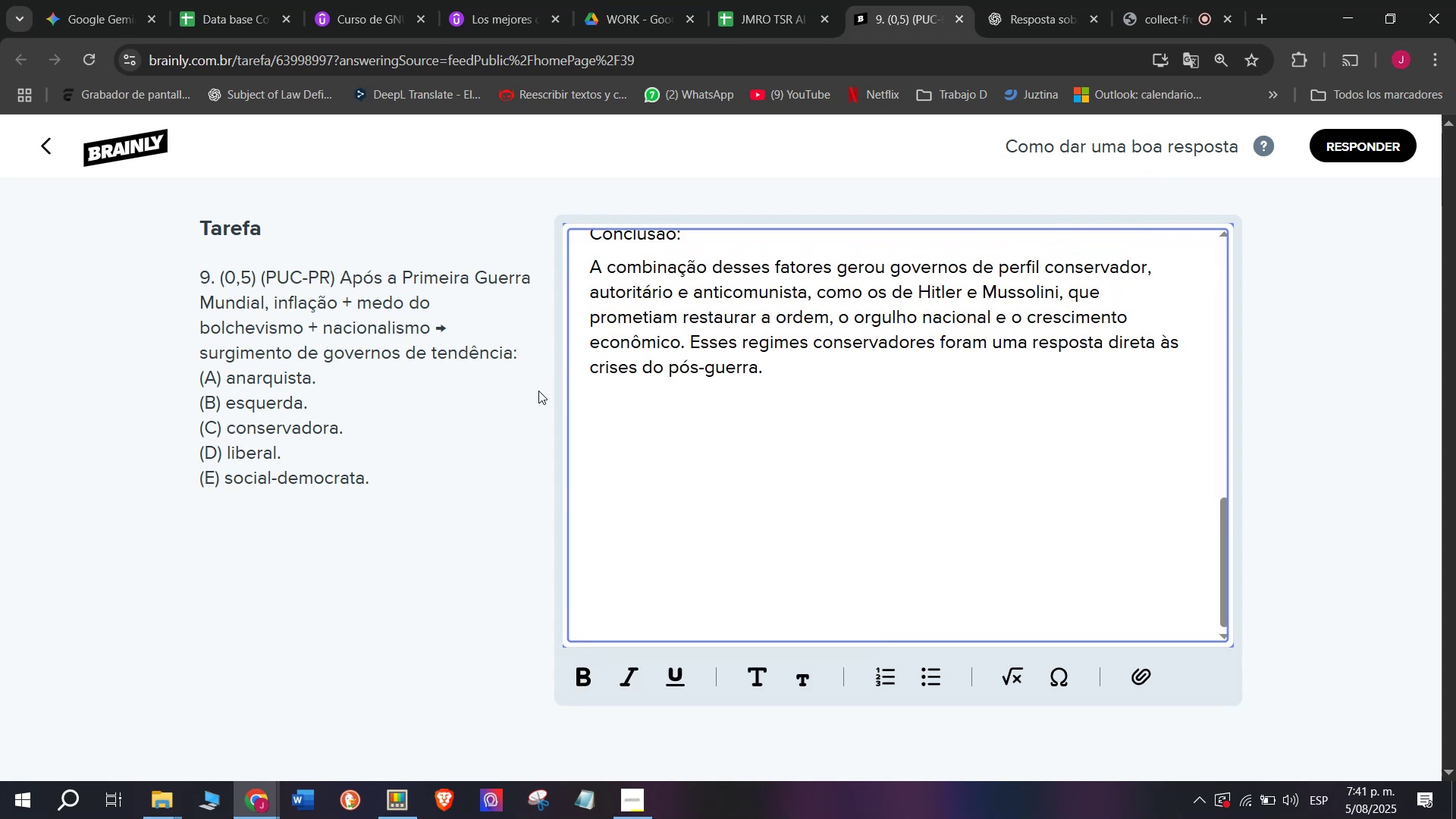 
key(Backspace)
 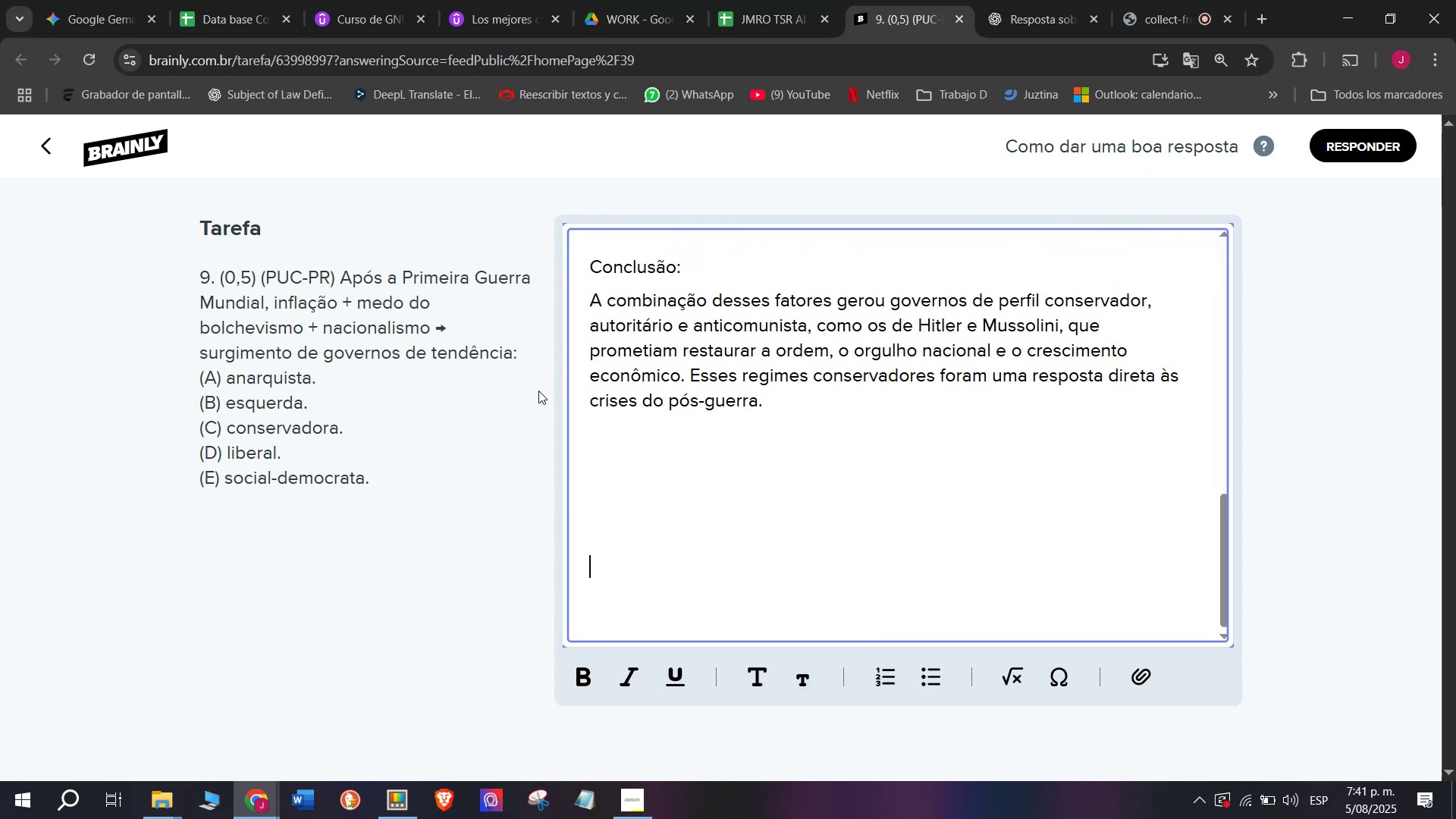 
key(Backspace)
 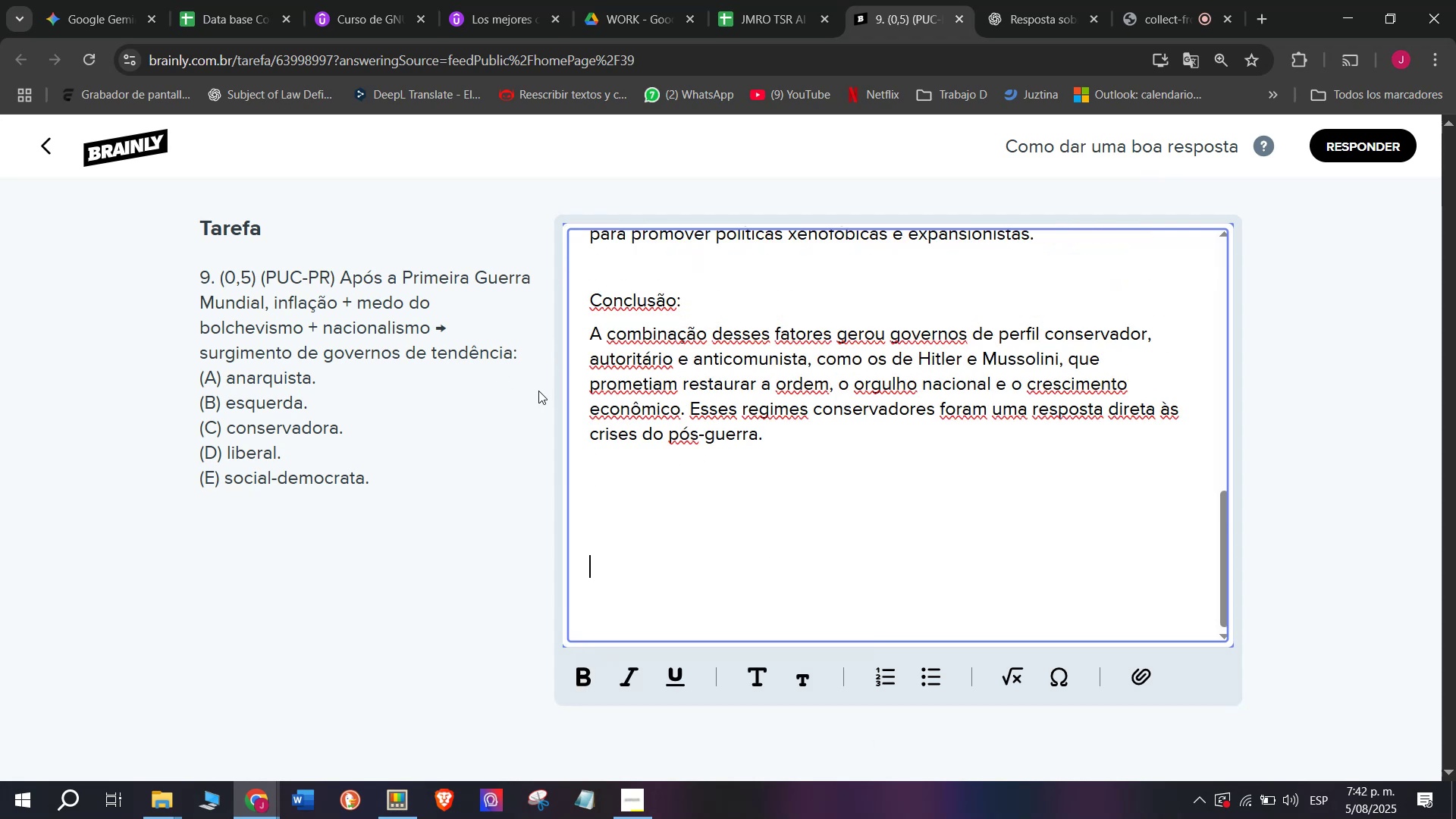 
key(ArrowDown)
 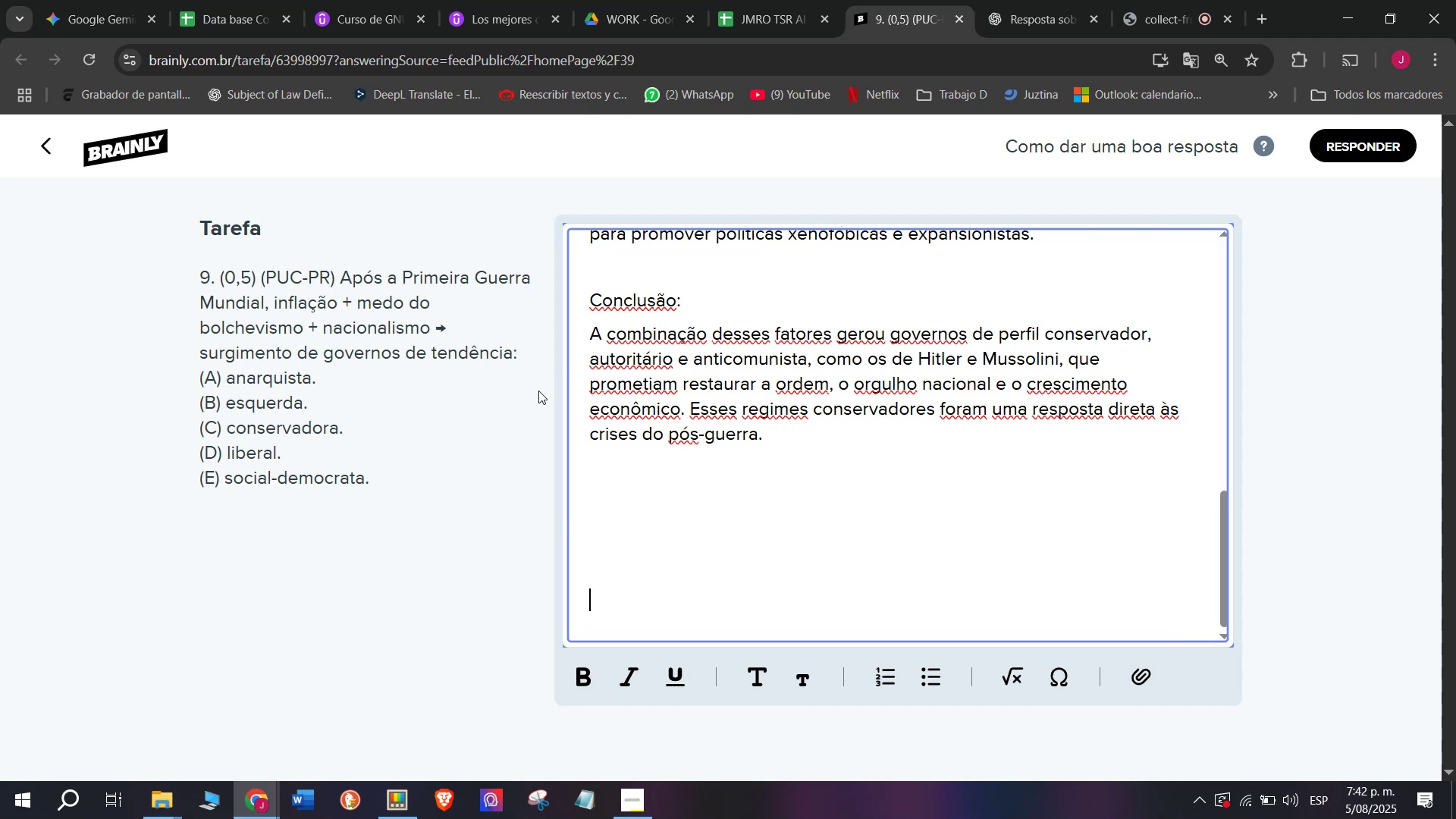 
key(ArrowDown)
 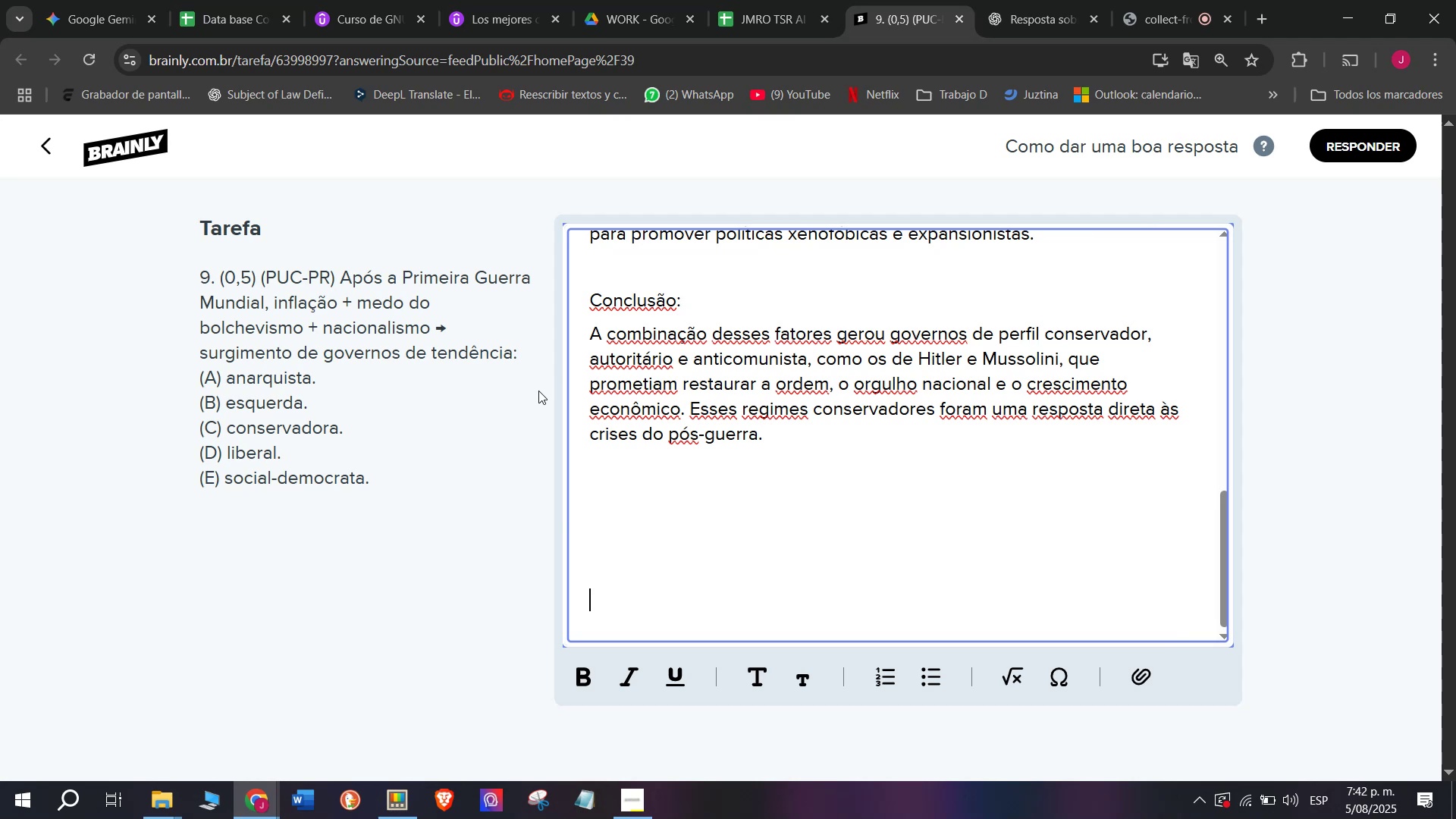 
key(ArrowDown)
 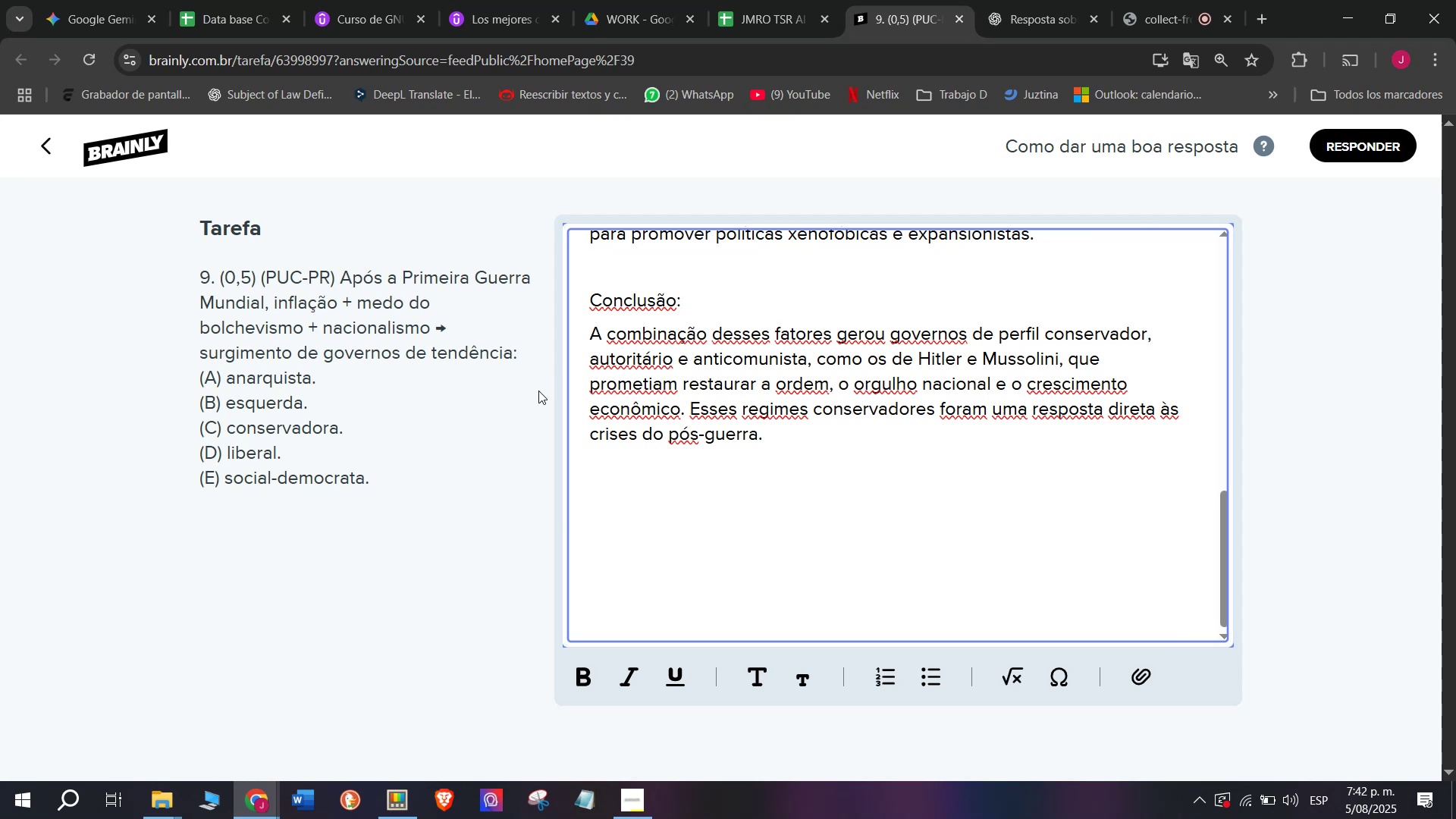 
key(Backspace)
 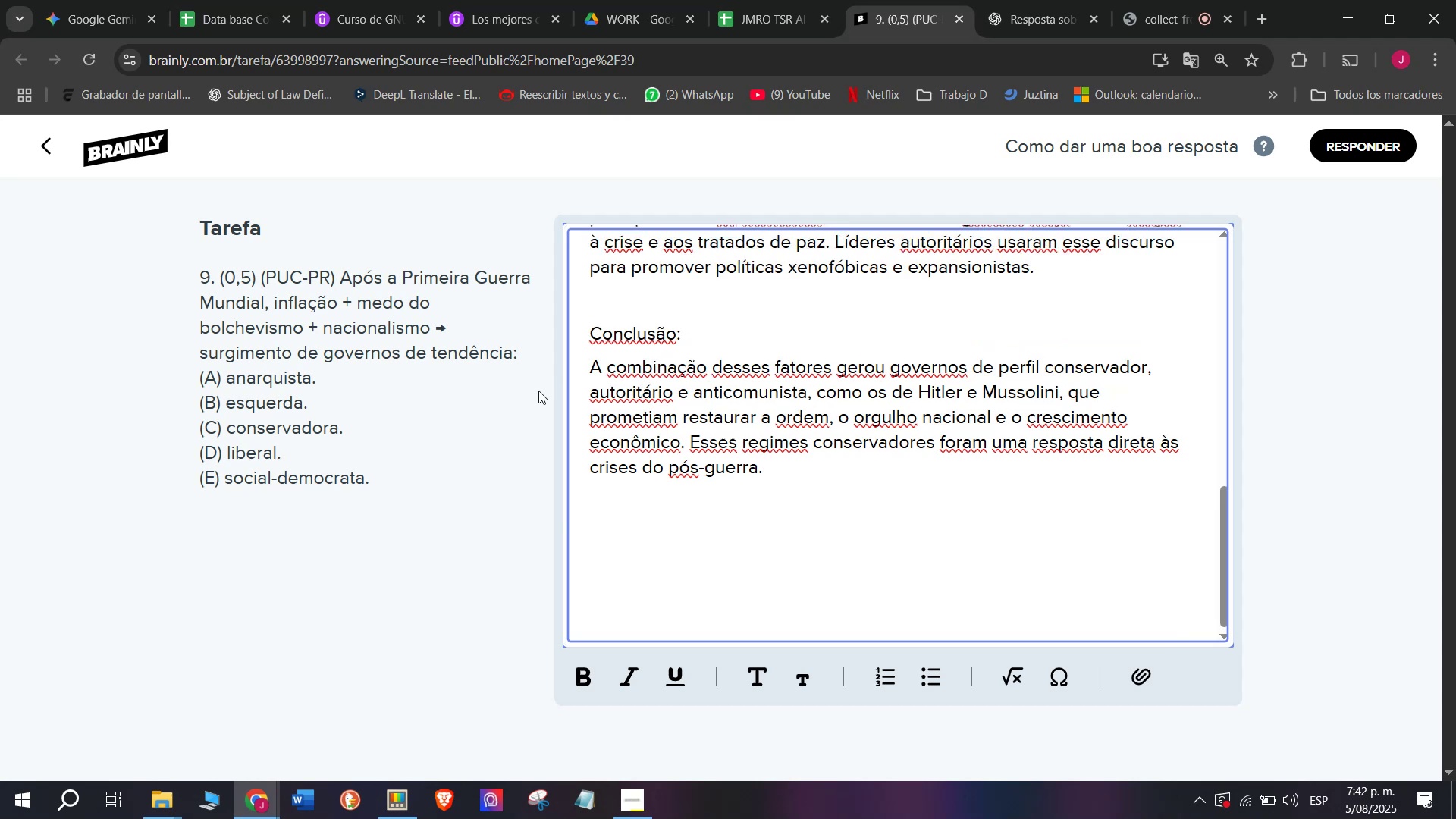 
key(Backspace)
 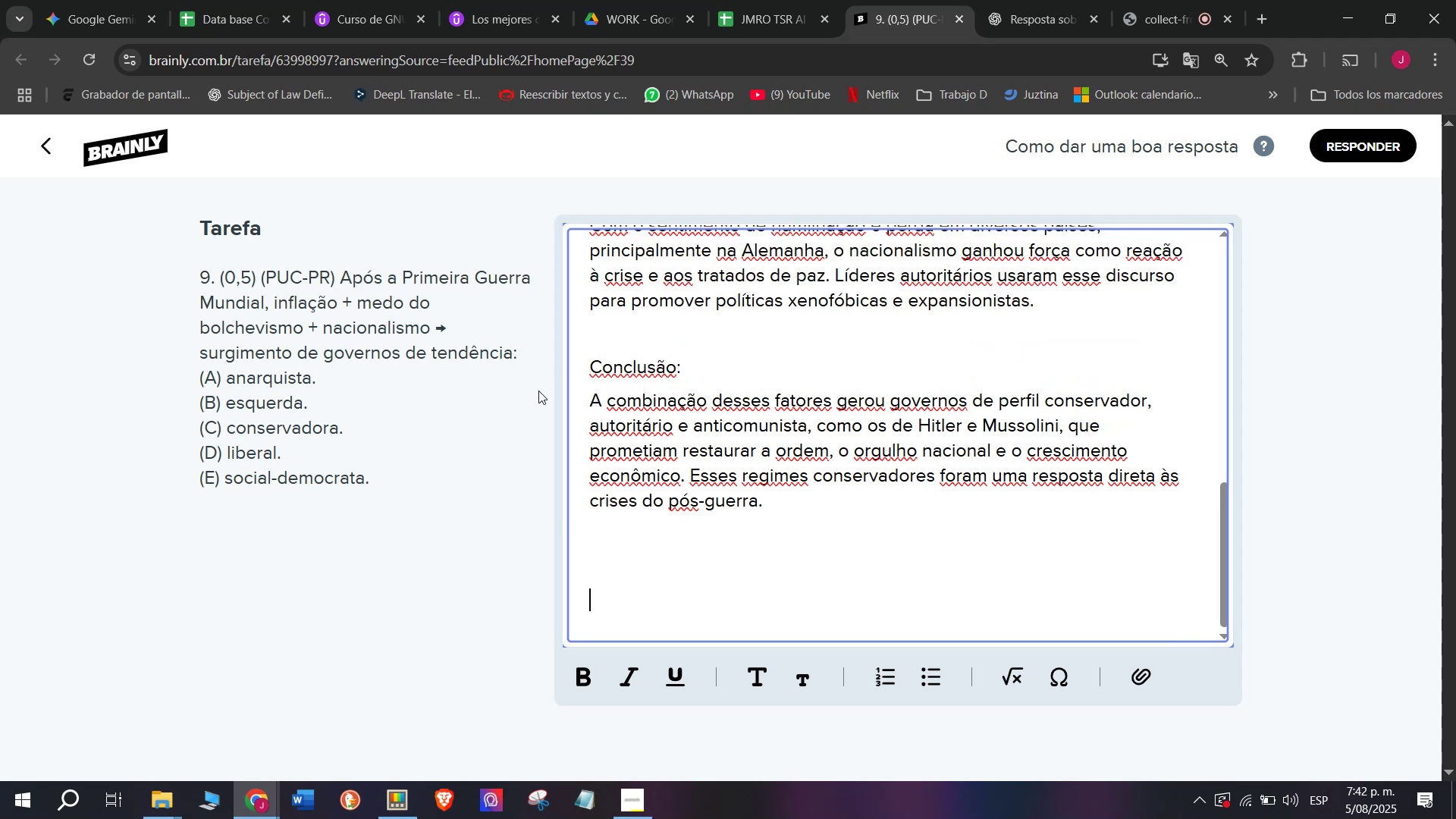 
key(Backspace)
 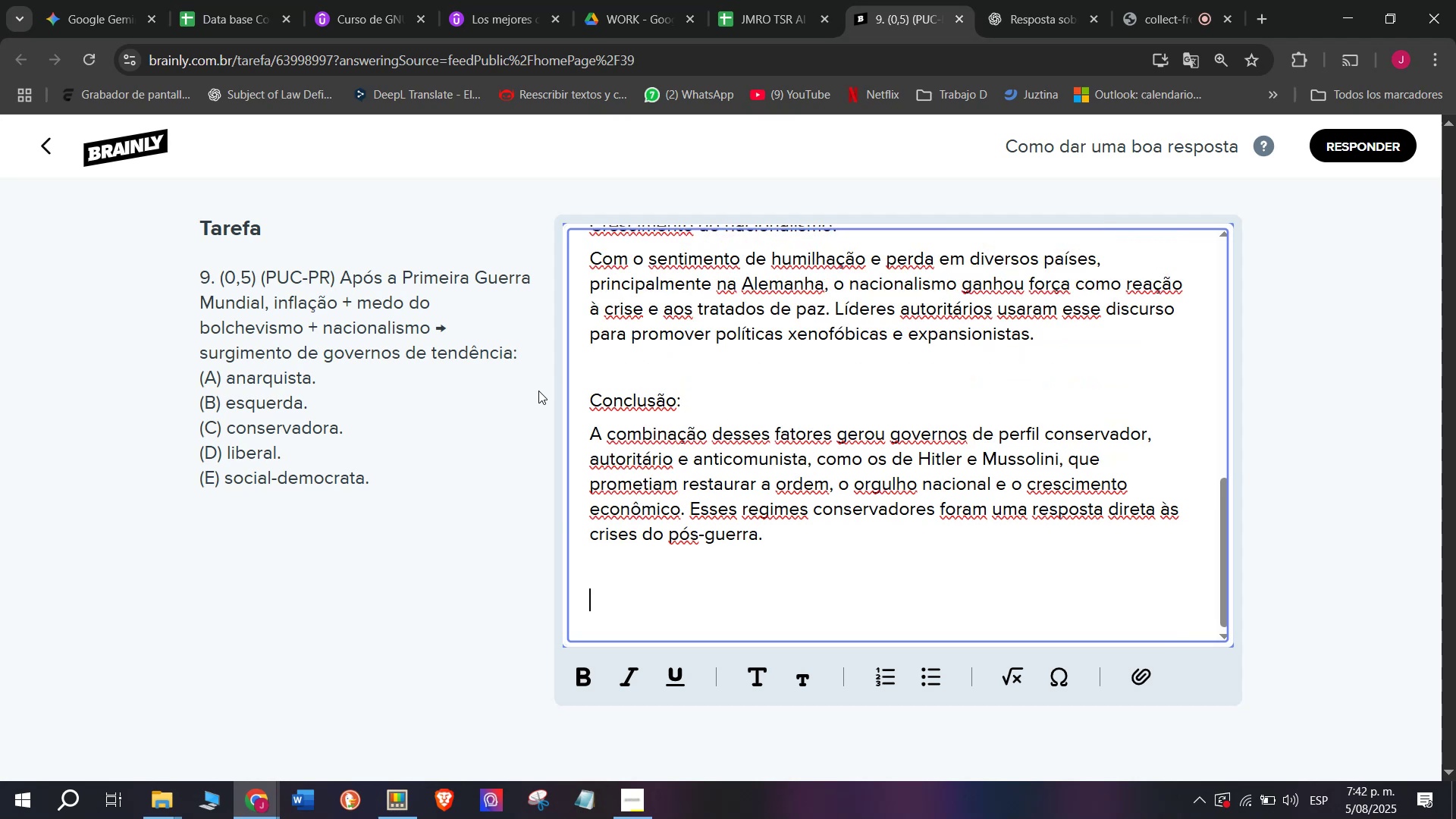 
key(Backspace)
 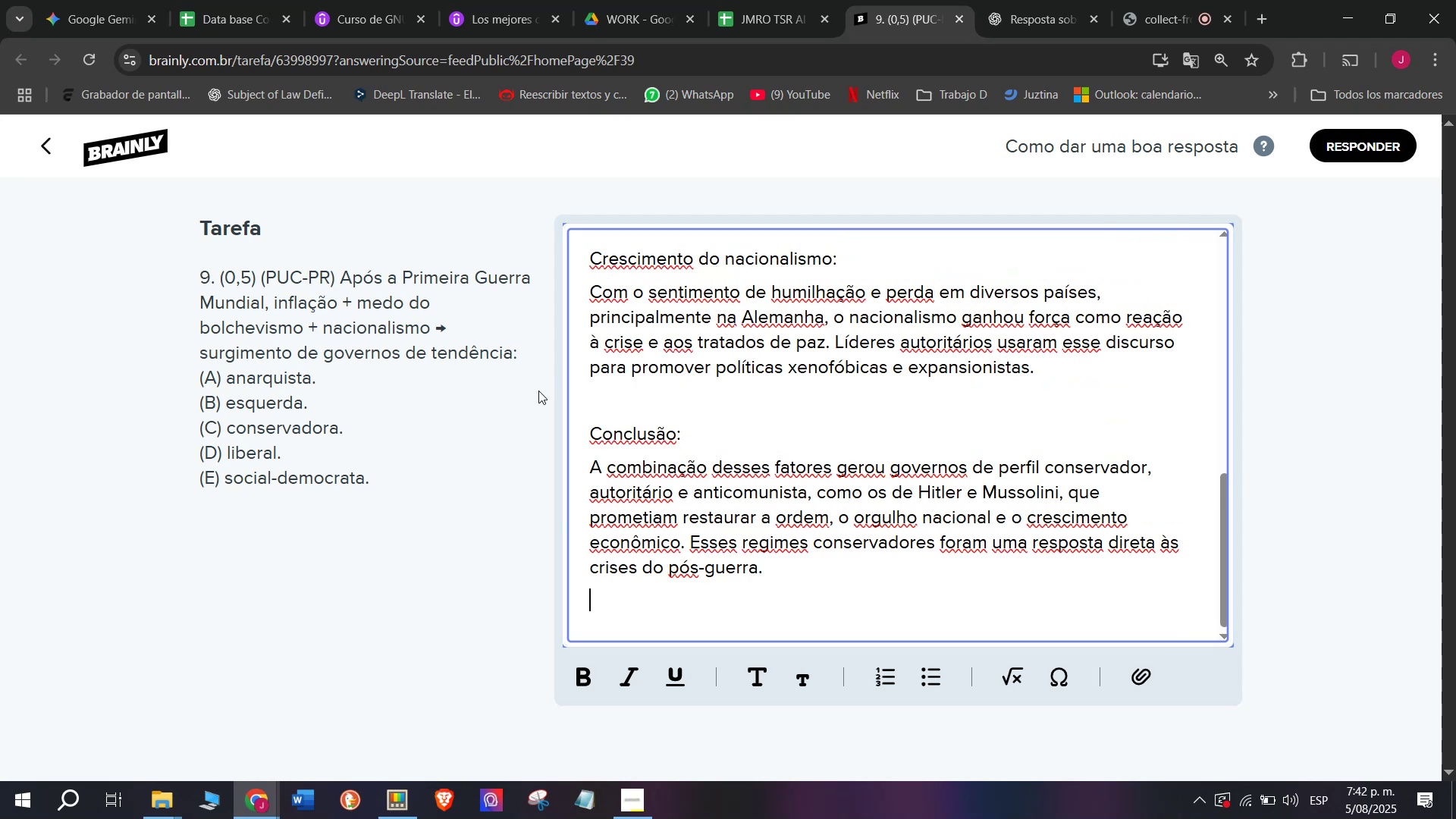 
key(Backspace)
 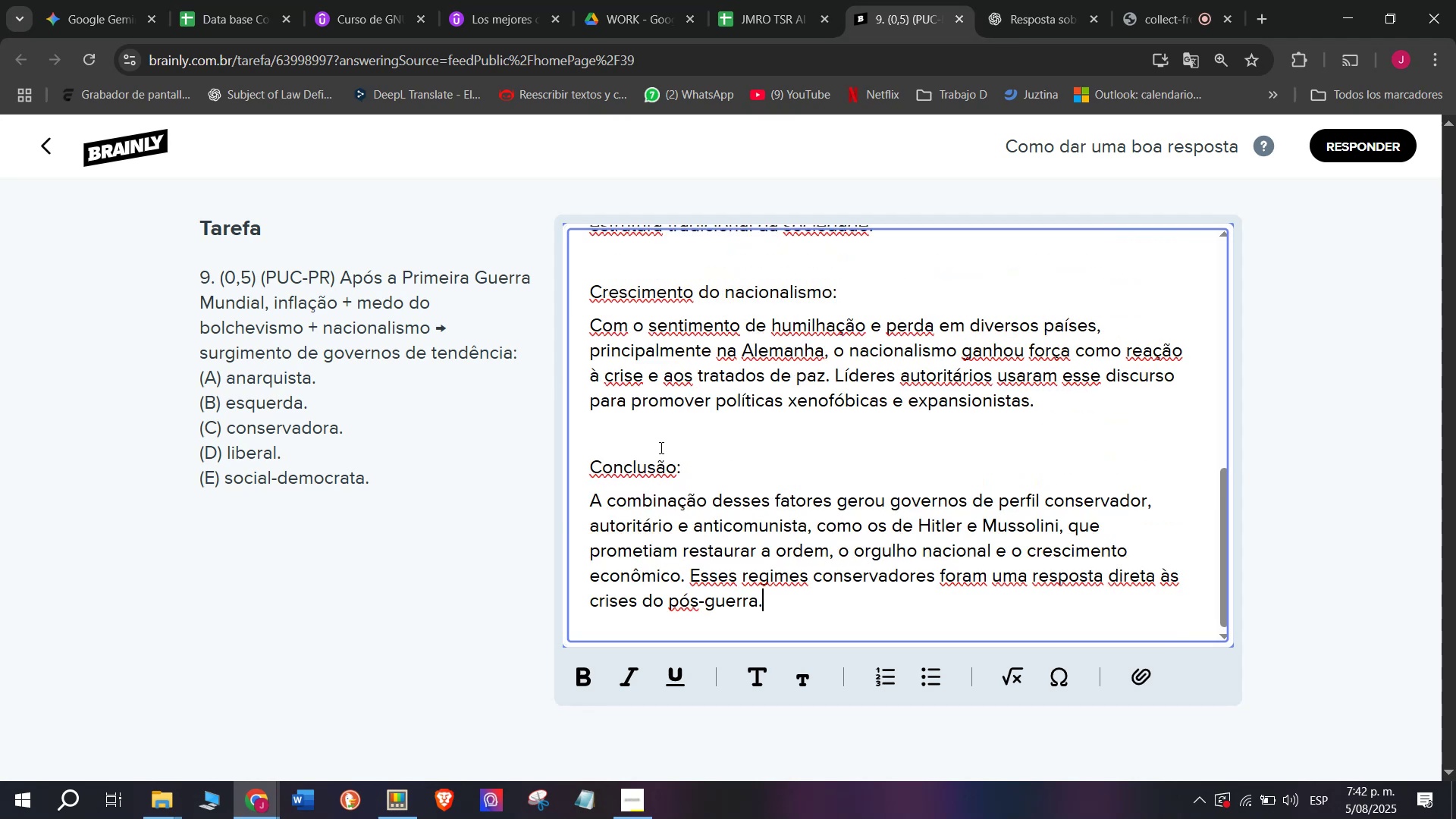 
left_click_drag(start_coordinate=[685, 469], to_coordinate=[675, 469])
 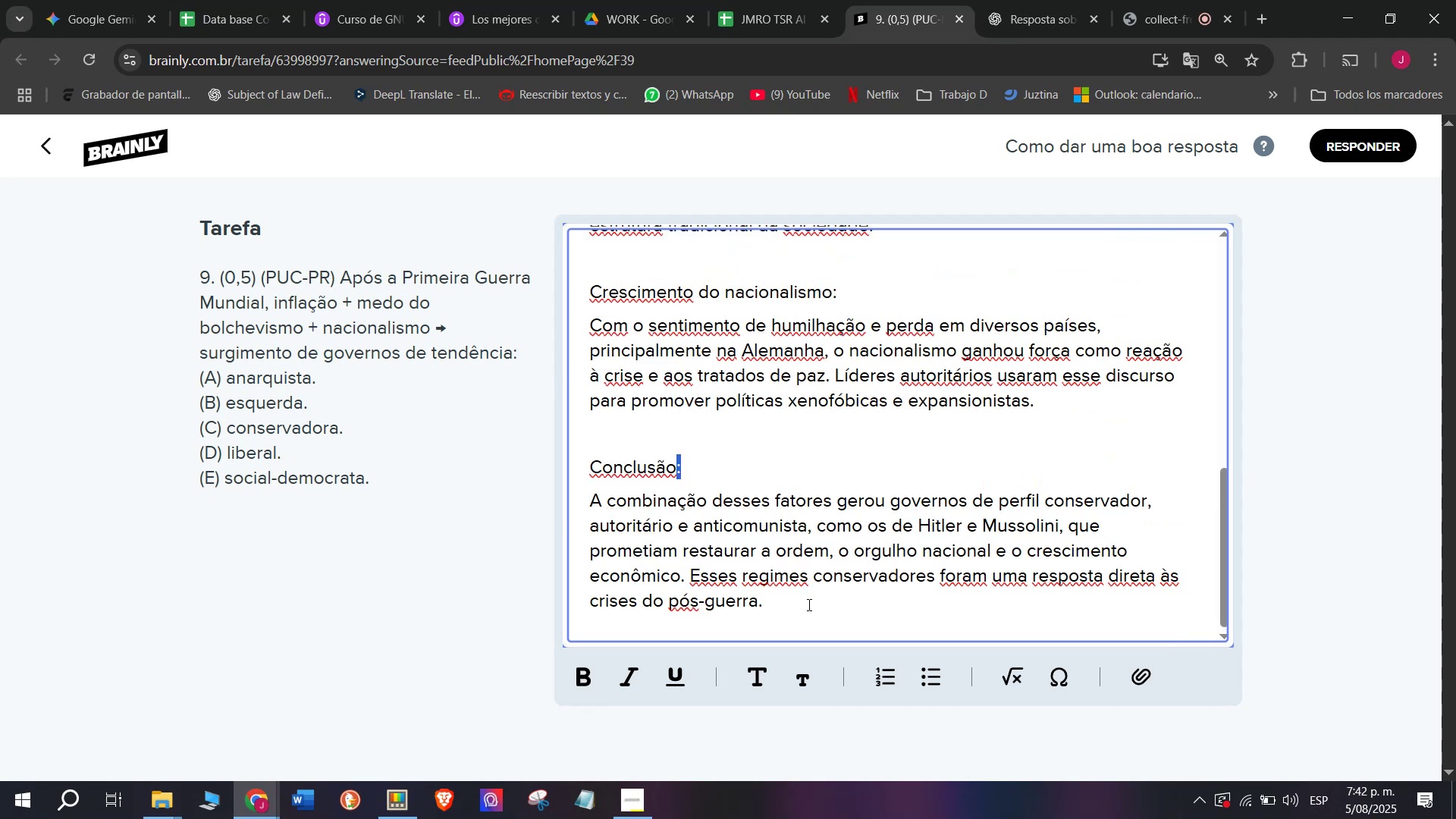 
left_click_drag(start_coordinate=[808, 607], to_coordinate=[549, 442])
 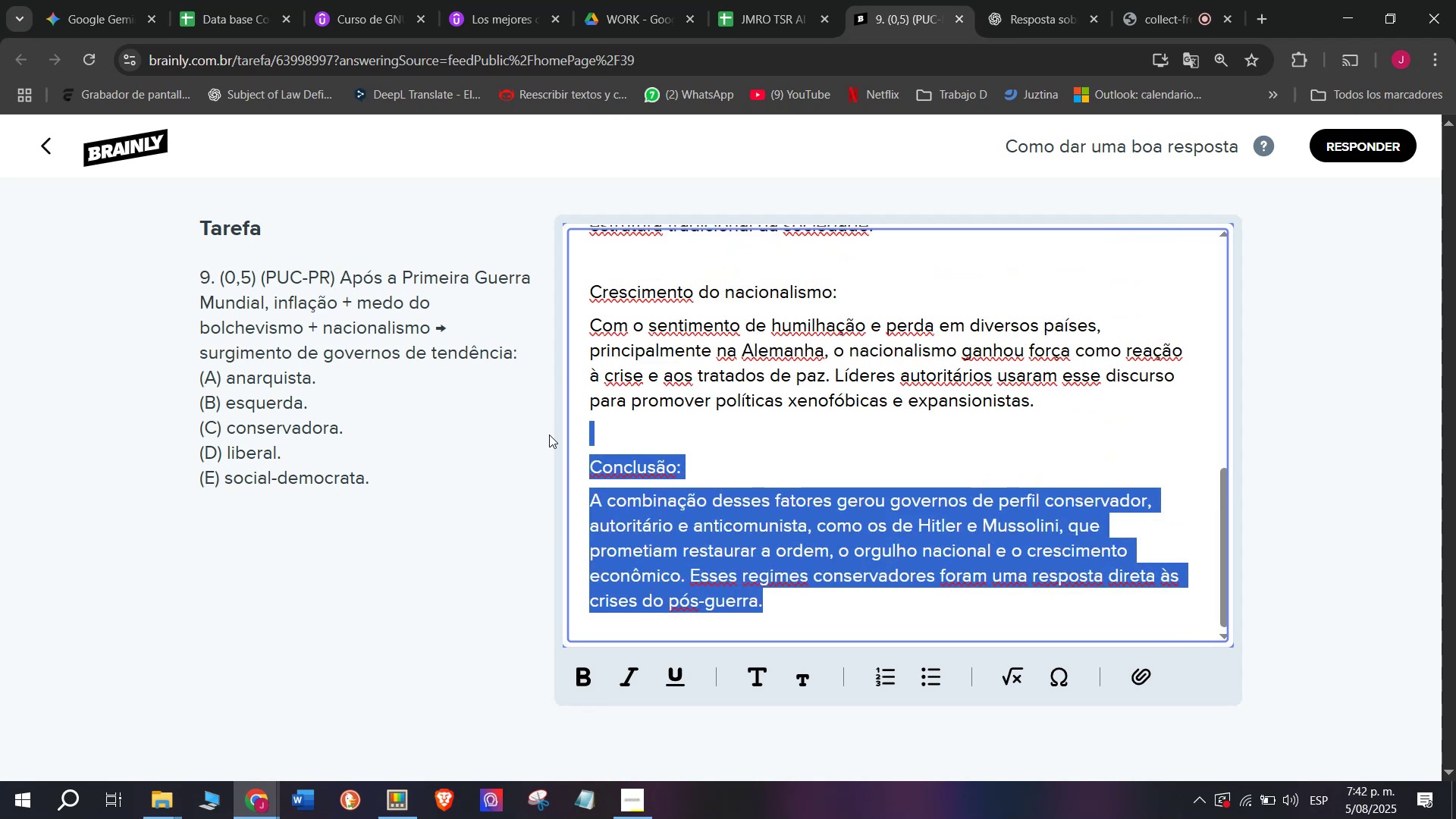 
key(Backspace)
 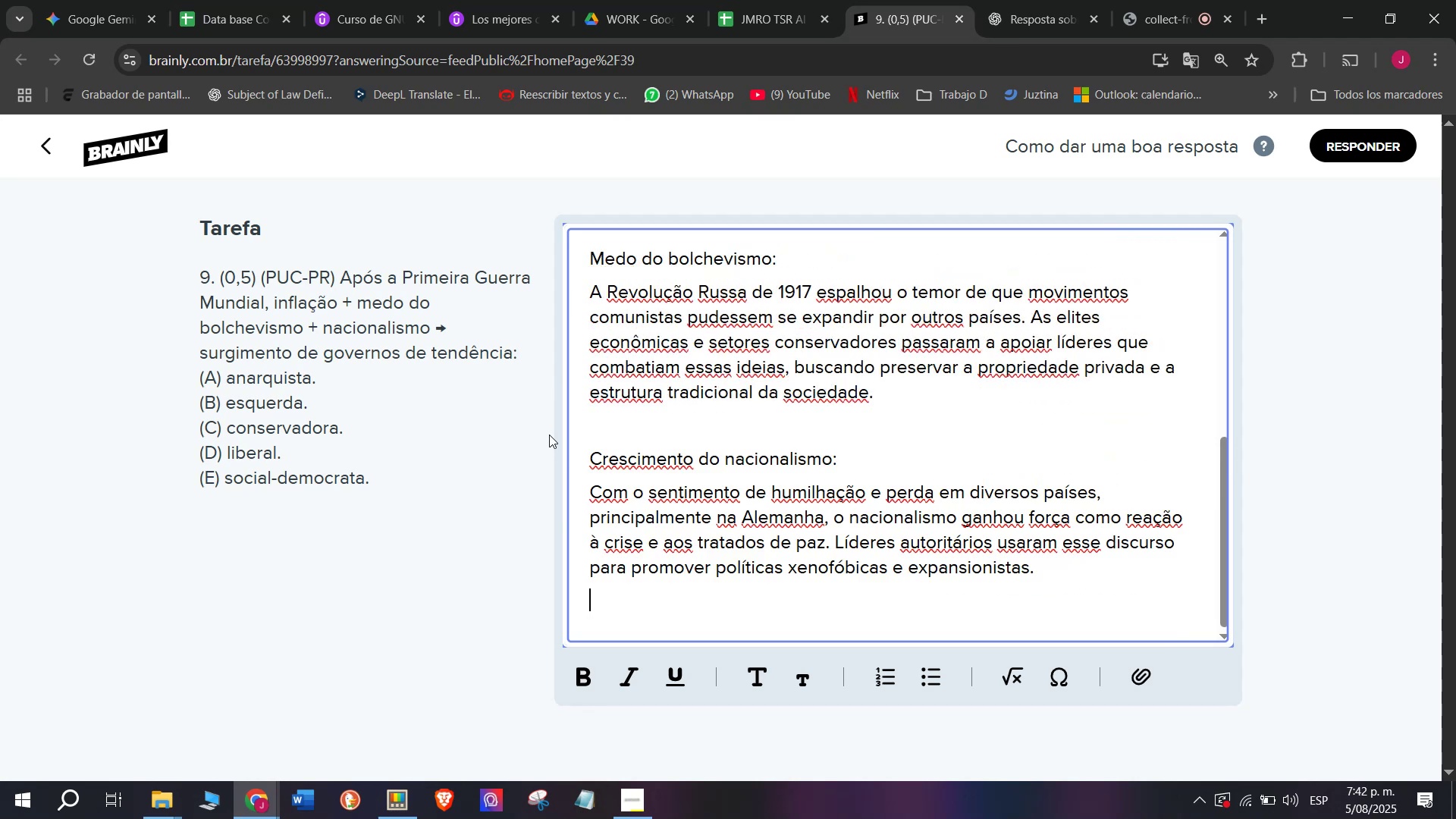 
key(Backspace)
 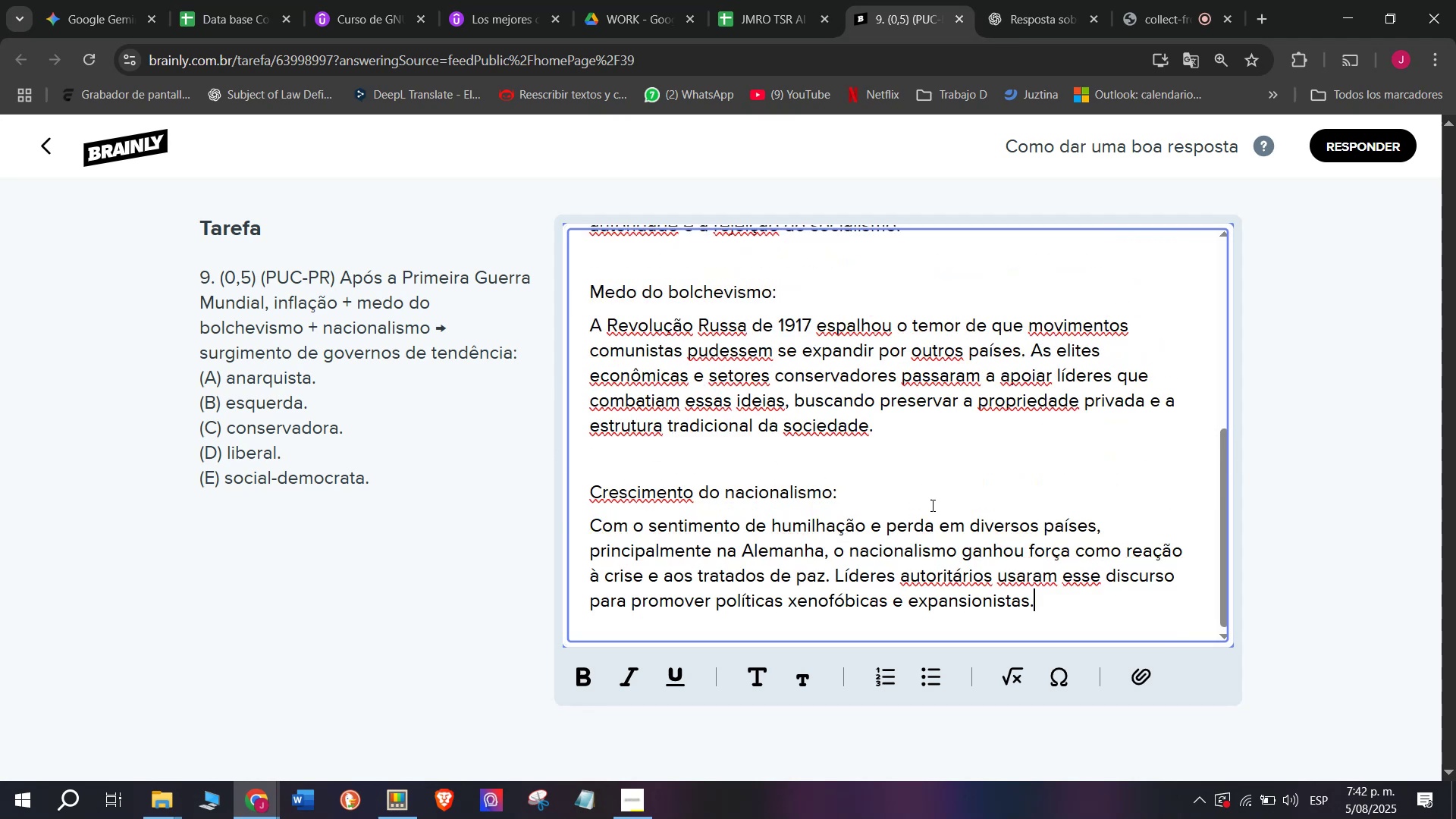 
left_click_drag(start_coordinate=[914, 497], to_coordinate=[444, 463])
 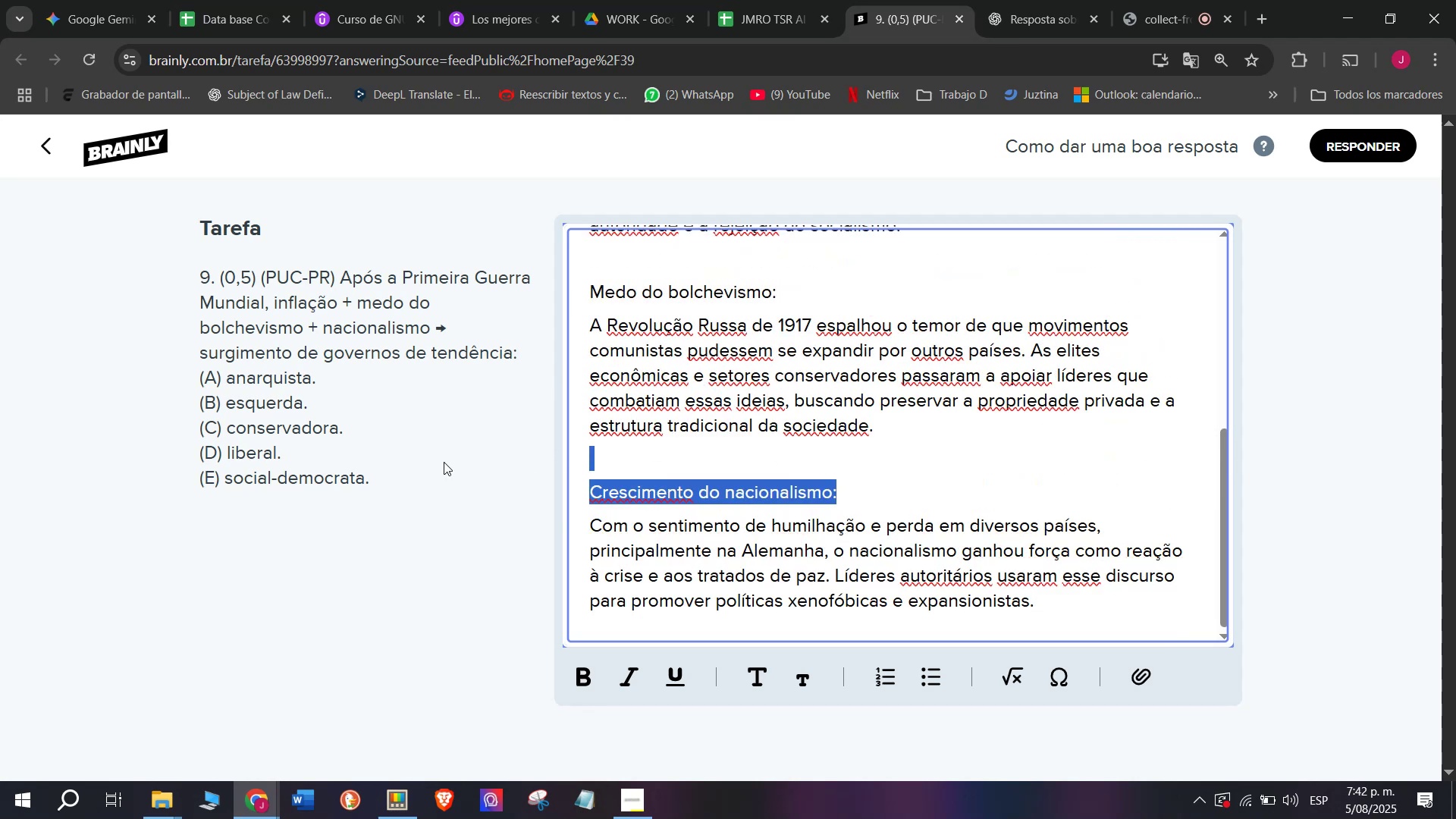 
key(Backspace)
 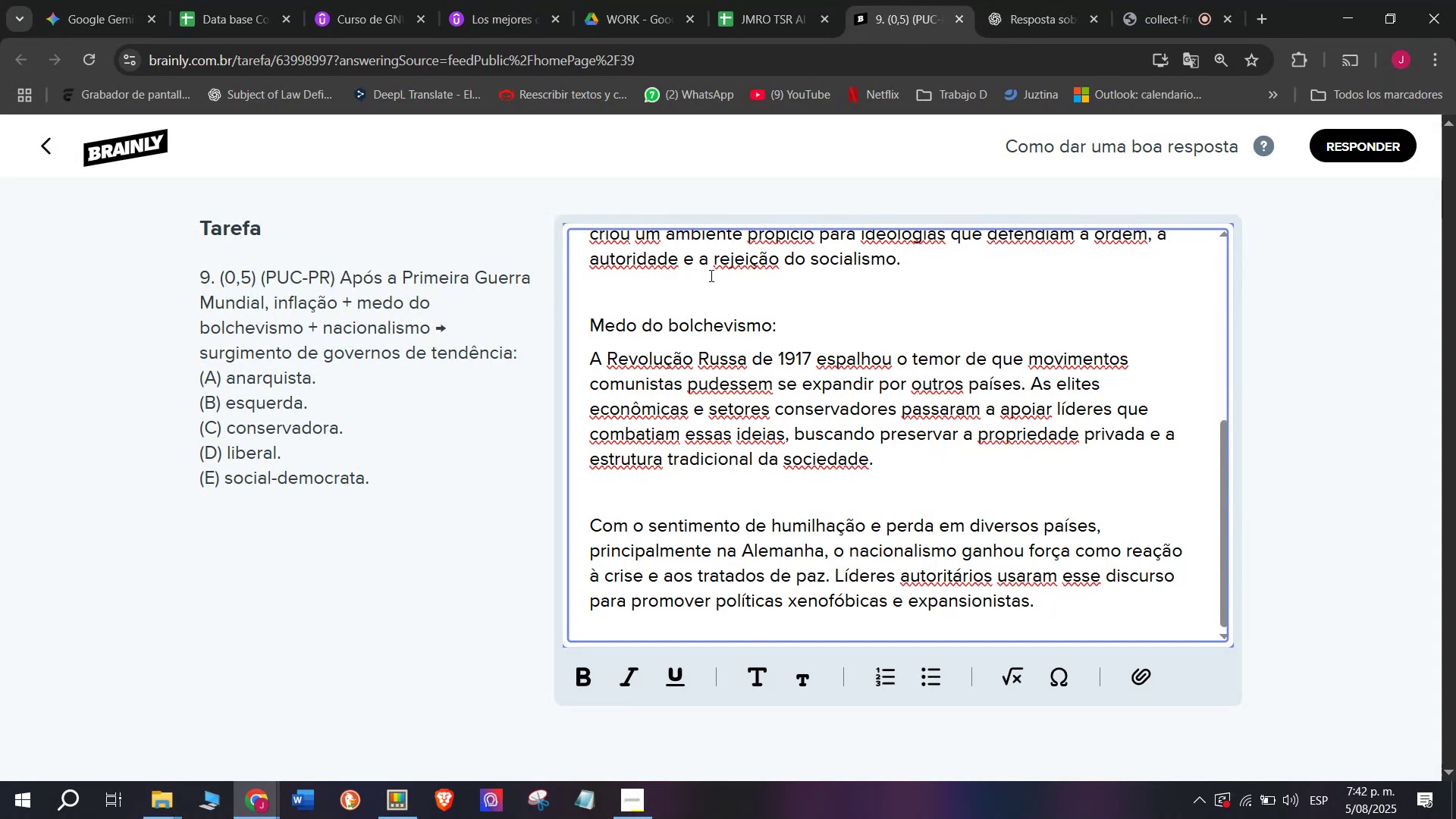 
left_click_drag(start_coordinate=[827, 336], to_coordinate=[434, 284])
 